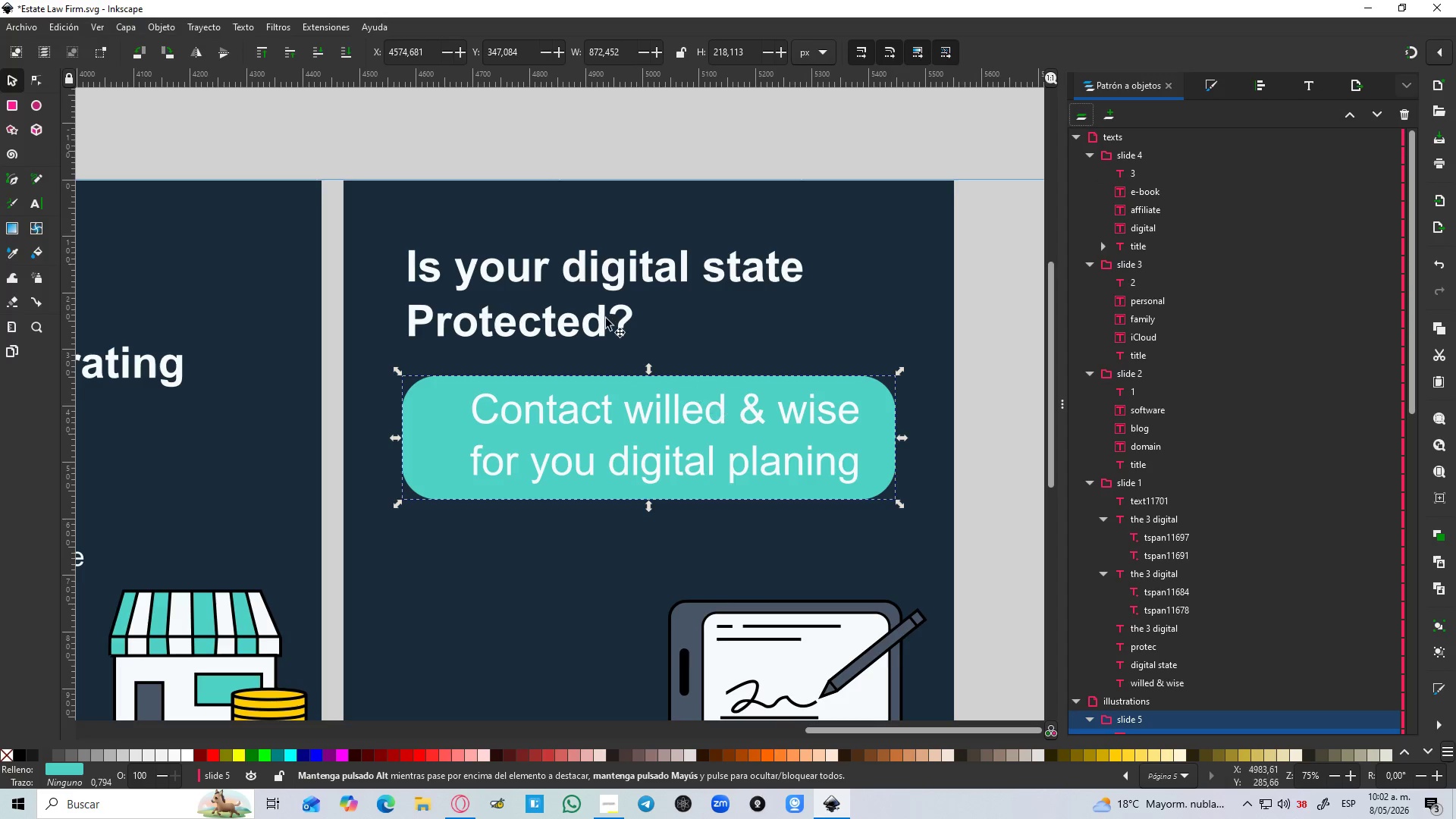 
left_click([594, 271])
 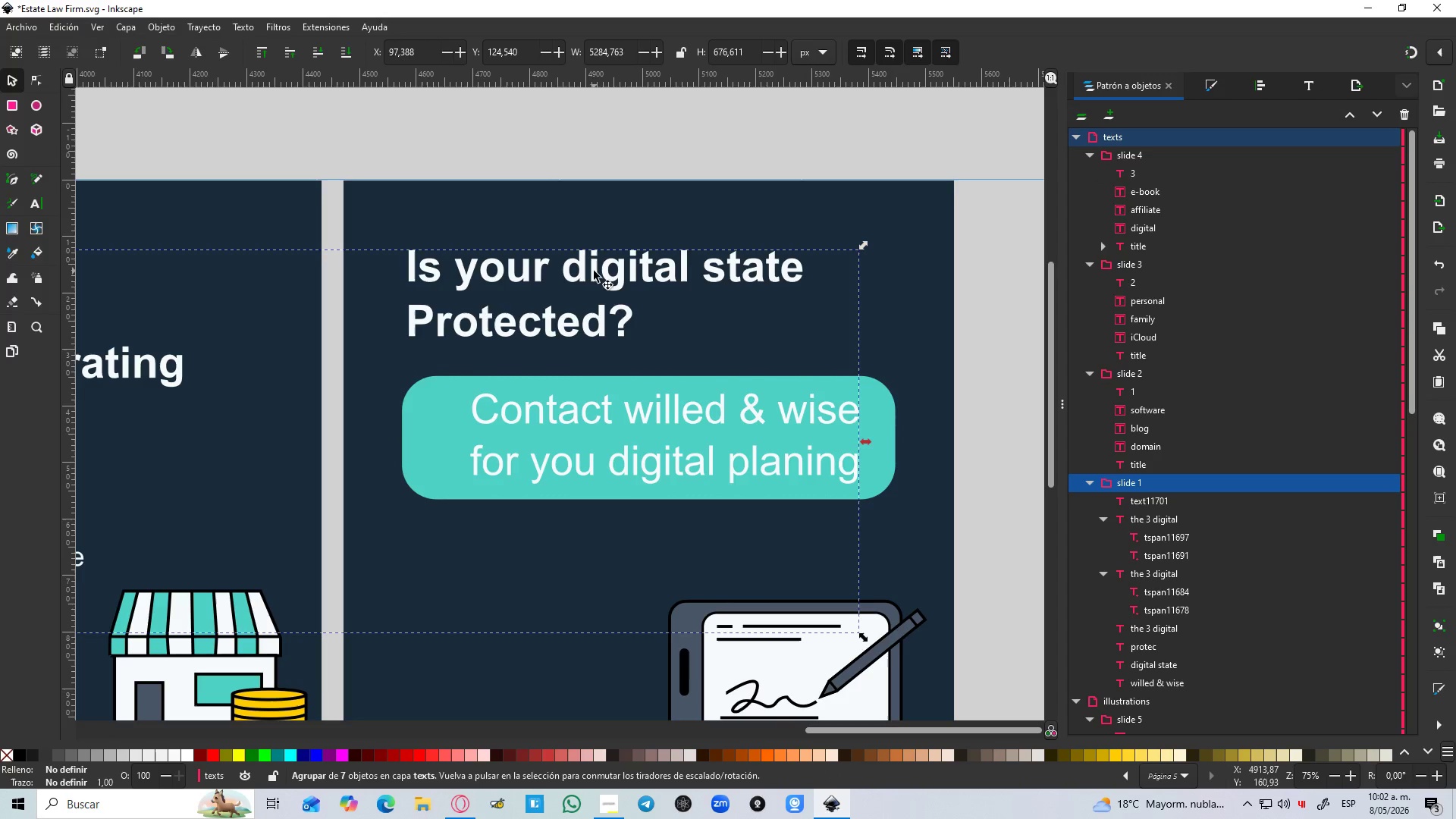 
hold_key(key=ShiftLeft, duration=1.52)
left_click([646, 416])
 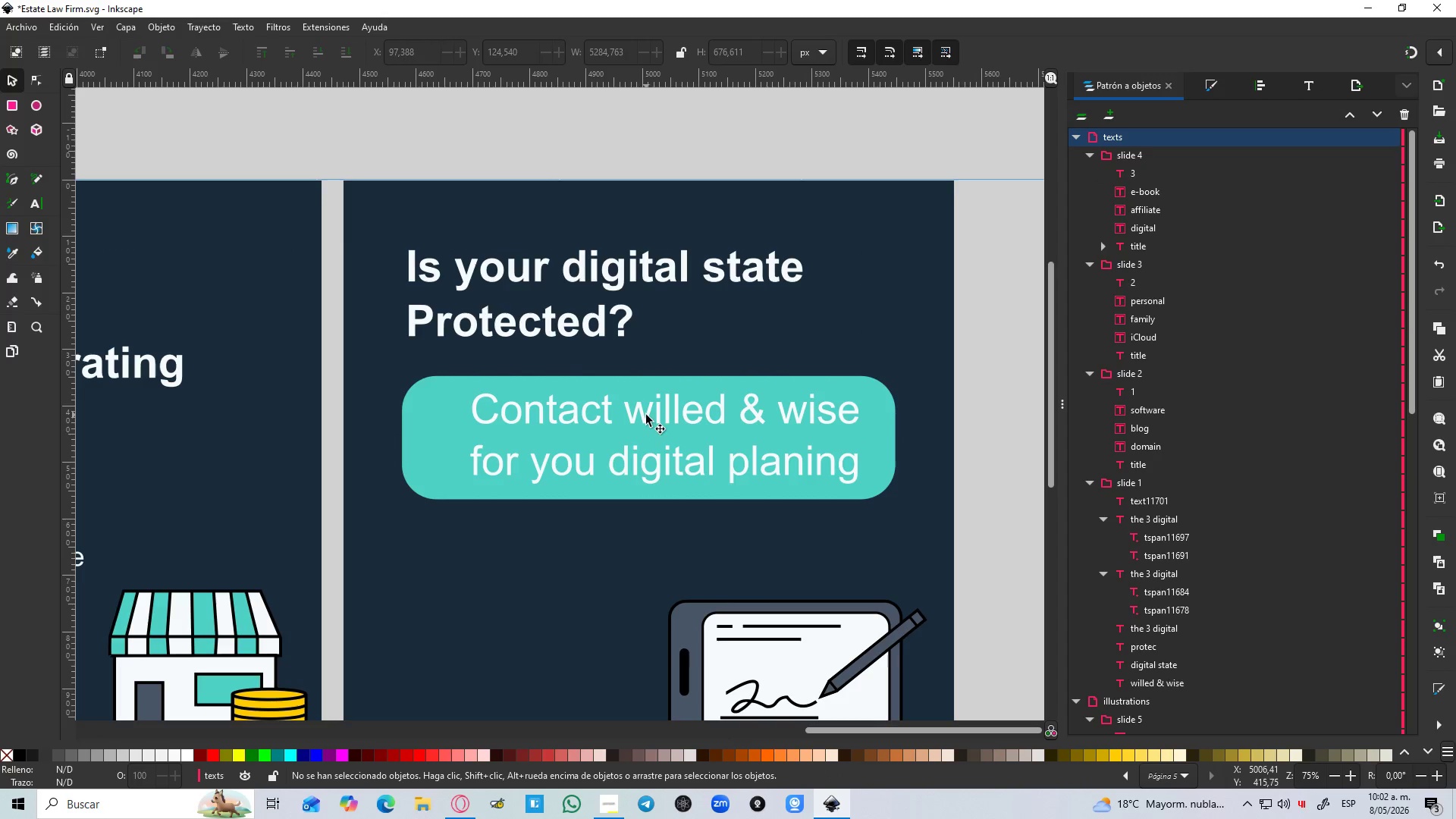 
key(Shift+ShiftLeft)
 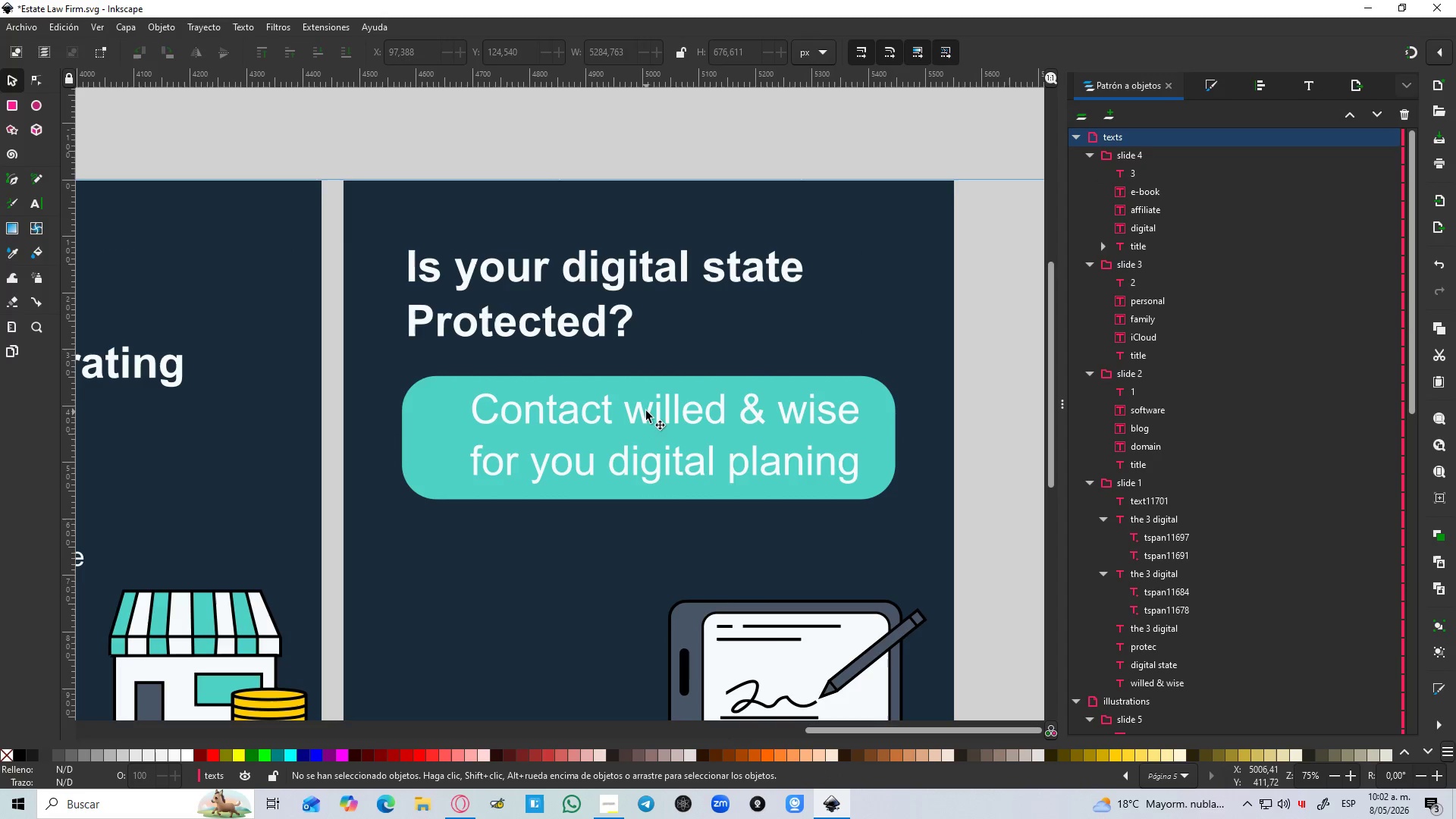 
key(Shift+ShiftLeft)
 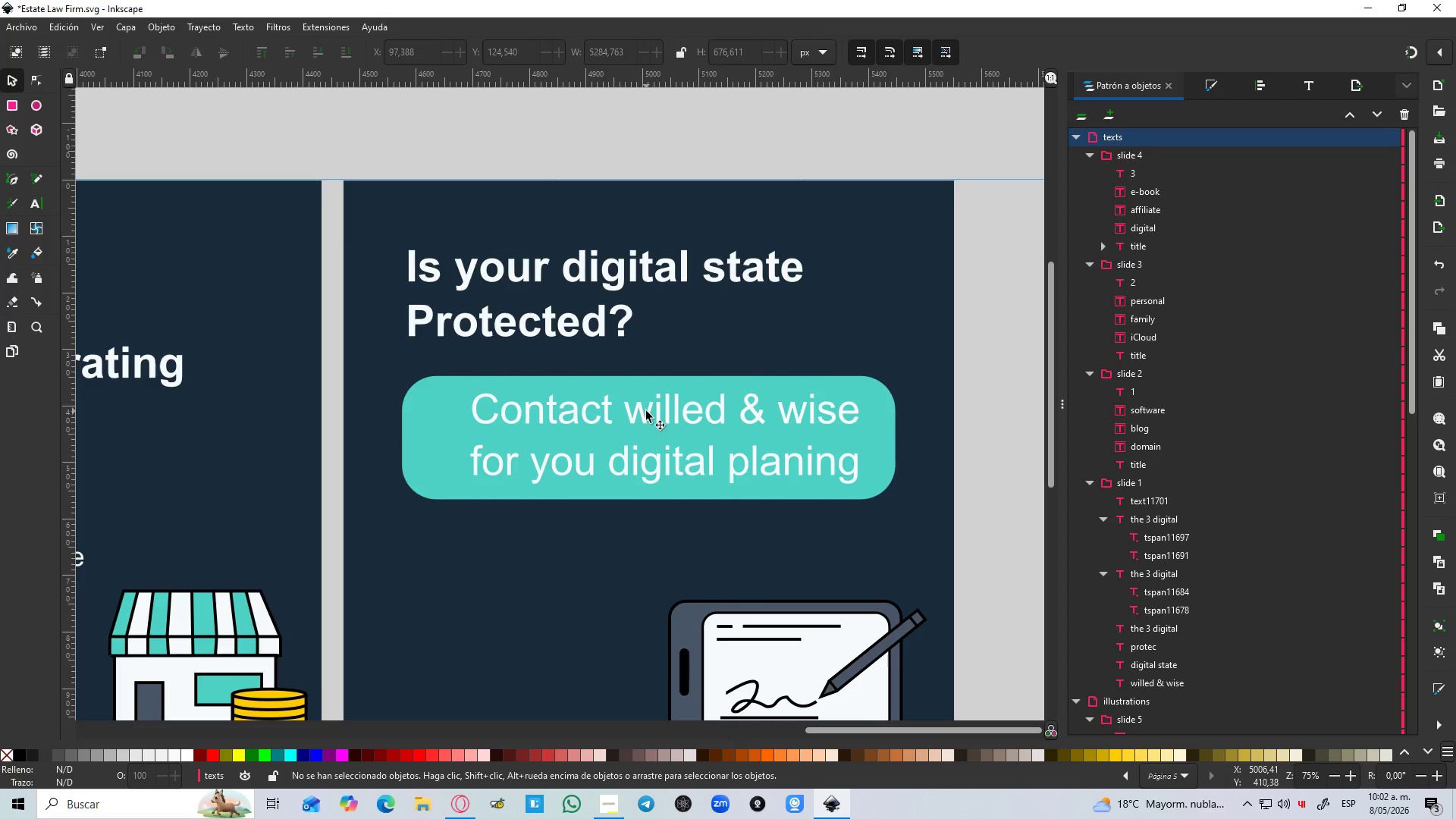 
key(Shift+ShiftLeft)
 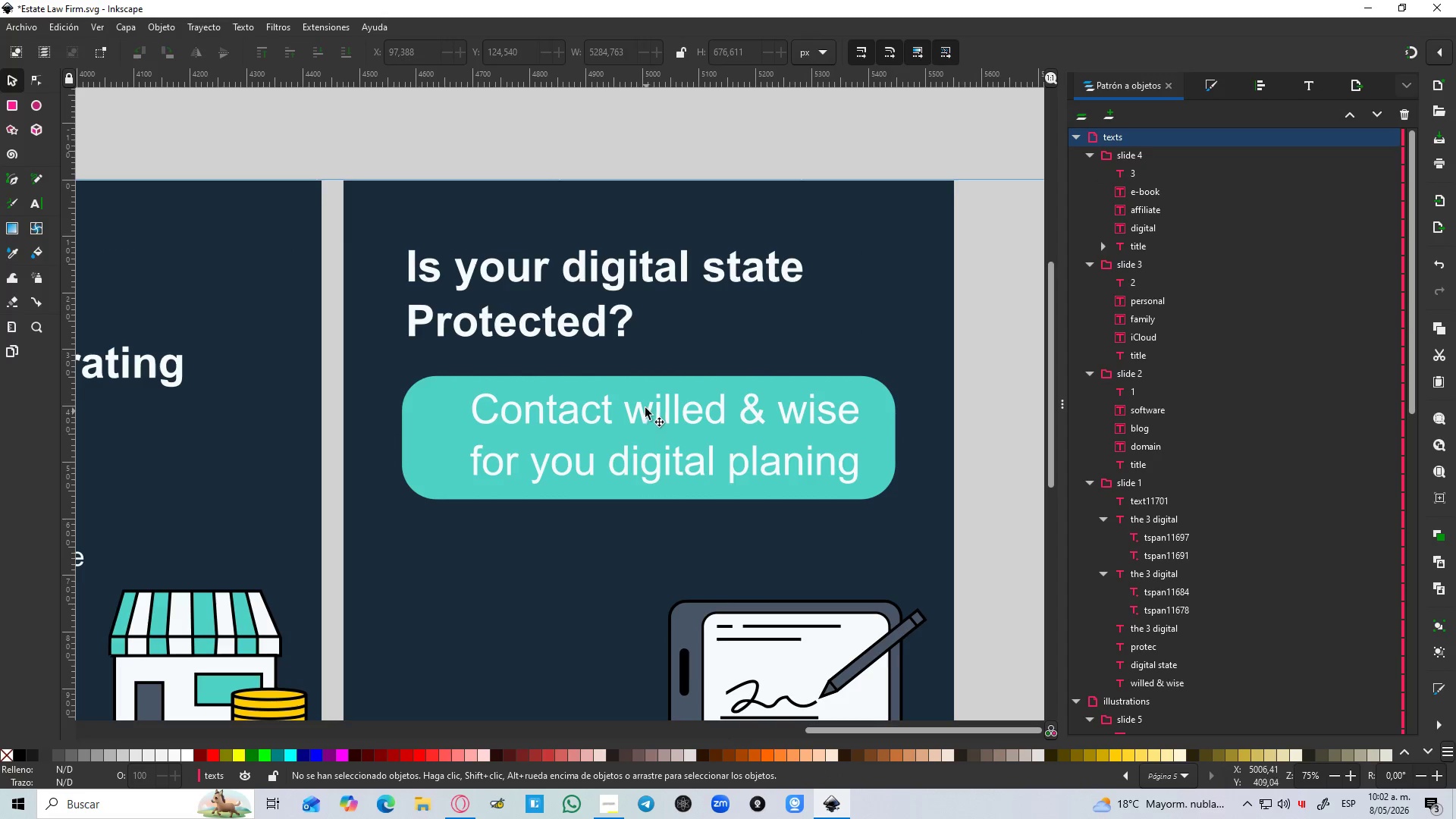 
key(Shift+ShiftLeft)
 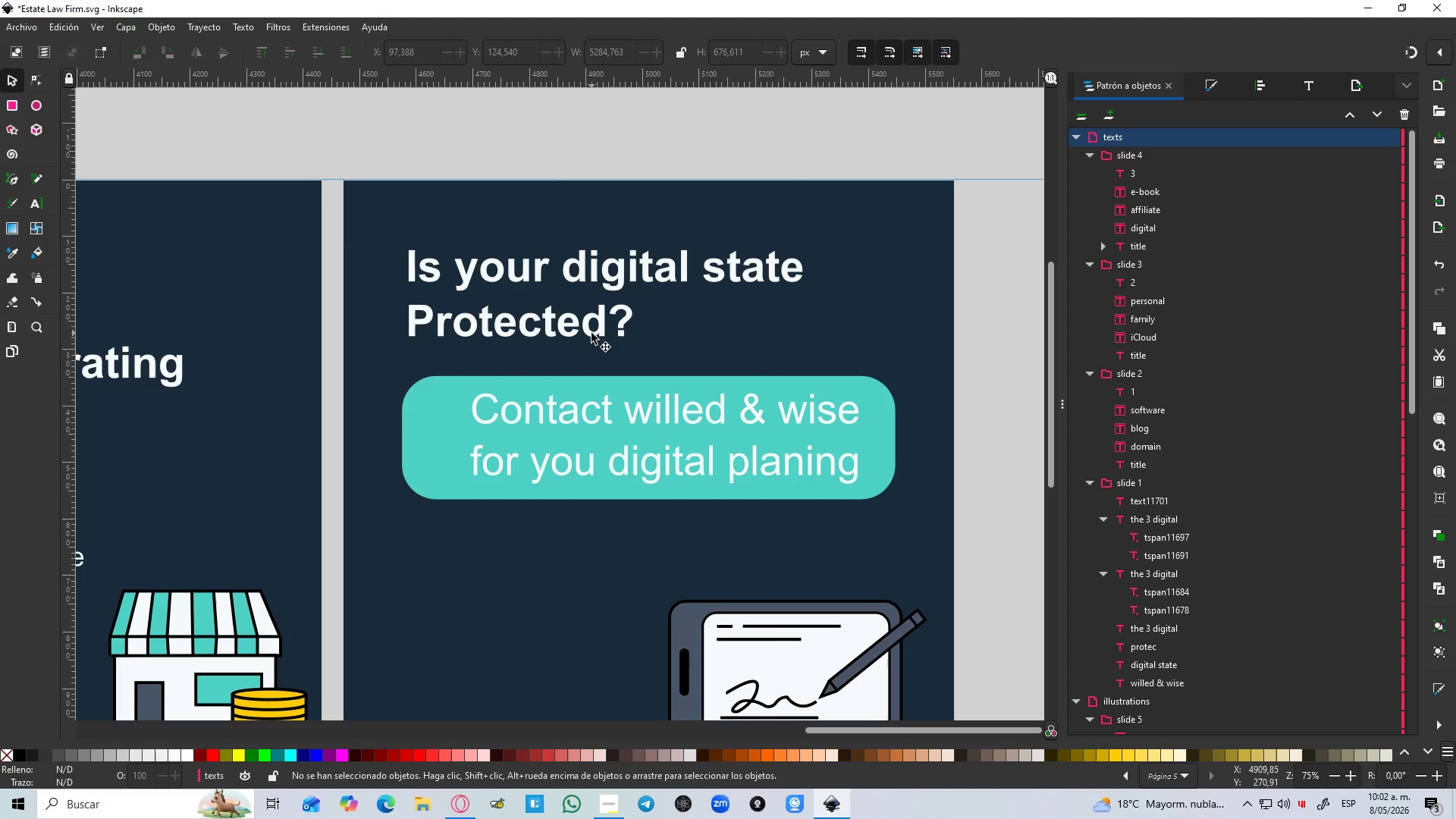 
left_click([592, 333])
 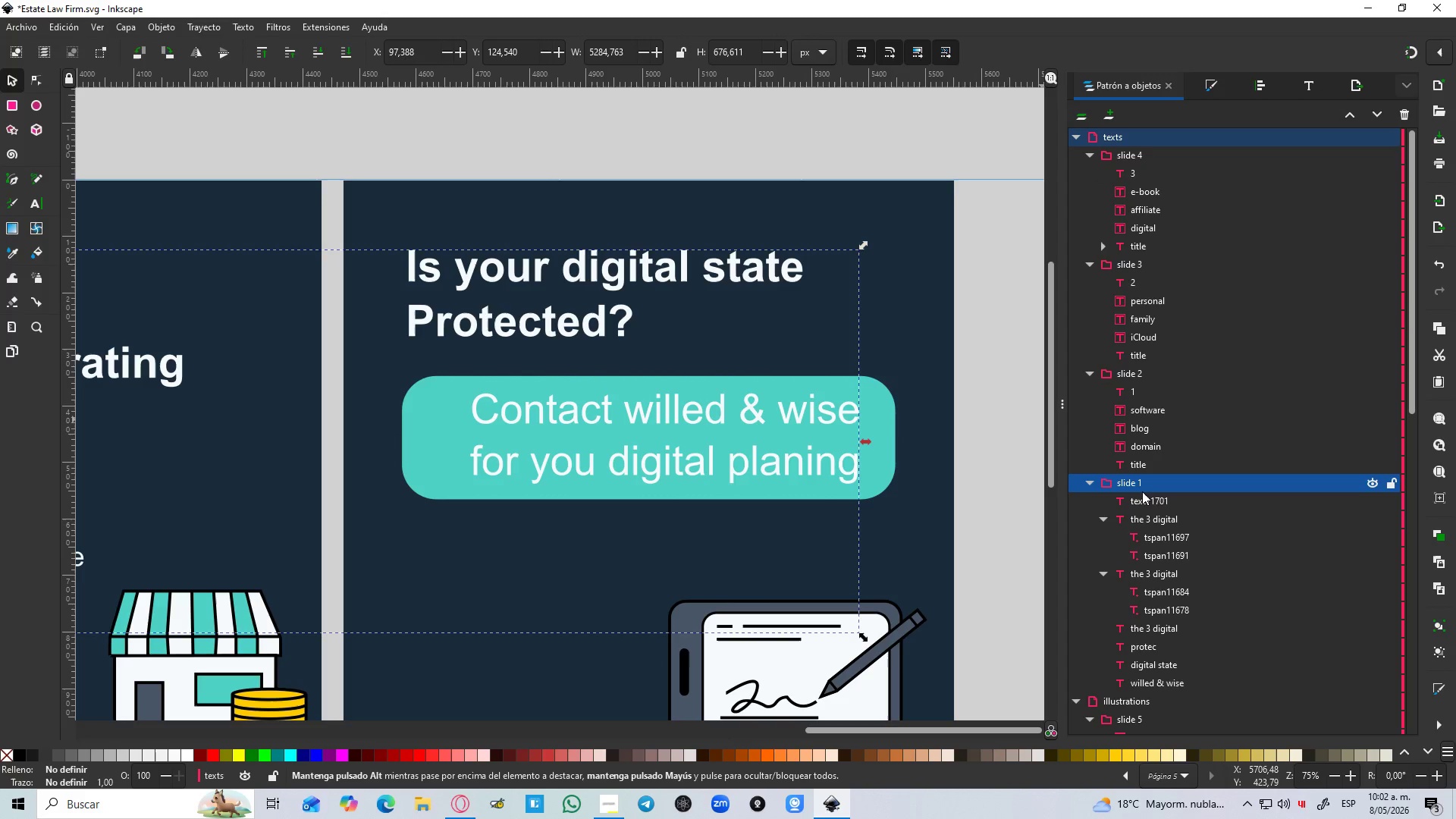 
left_click([1144, 497])
 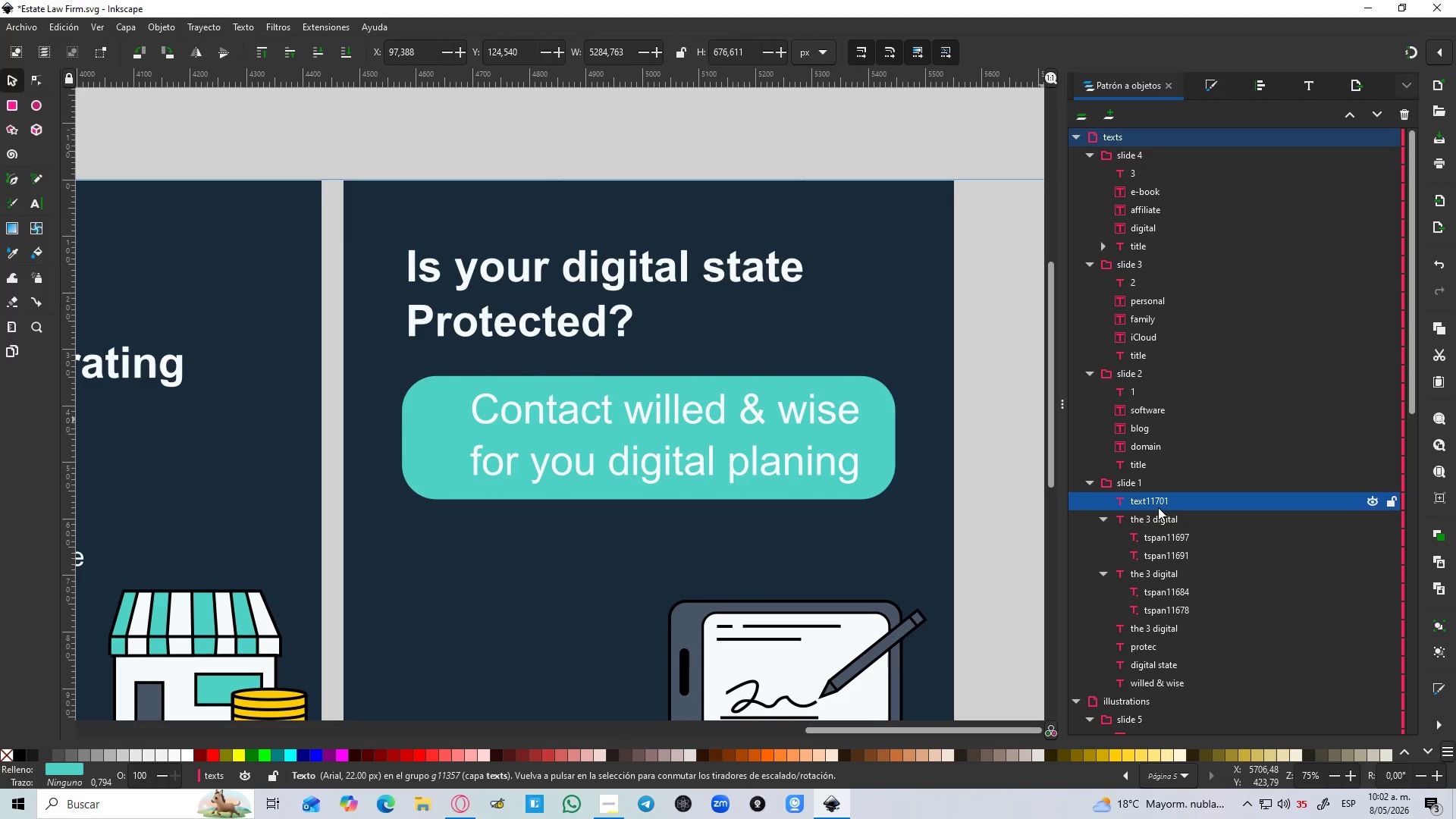 
hold_key(key=ControlLeft, duration=1.5)
scroll: coordinate [738, 409], scroll_direction: down, amount: 3.0
 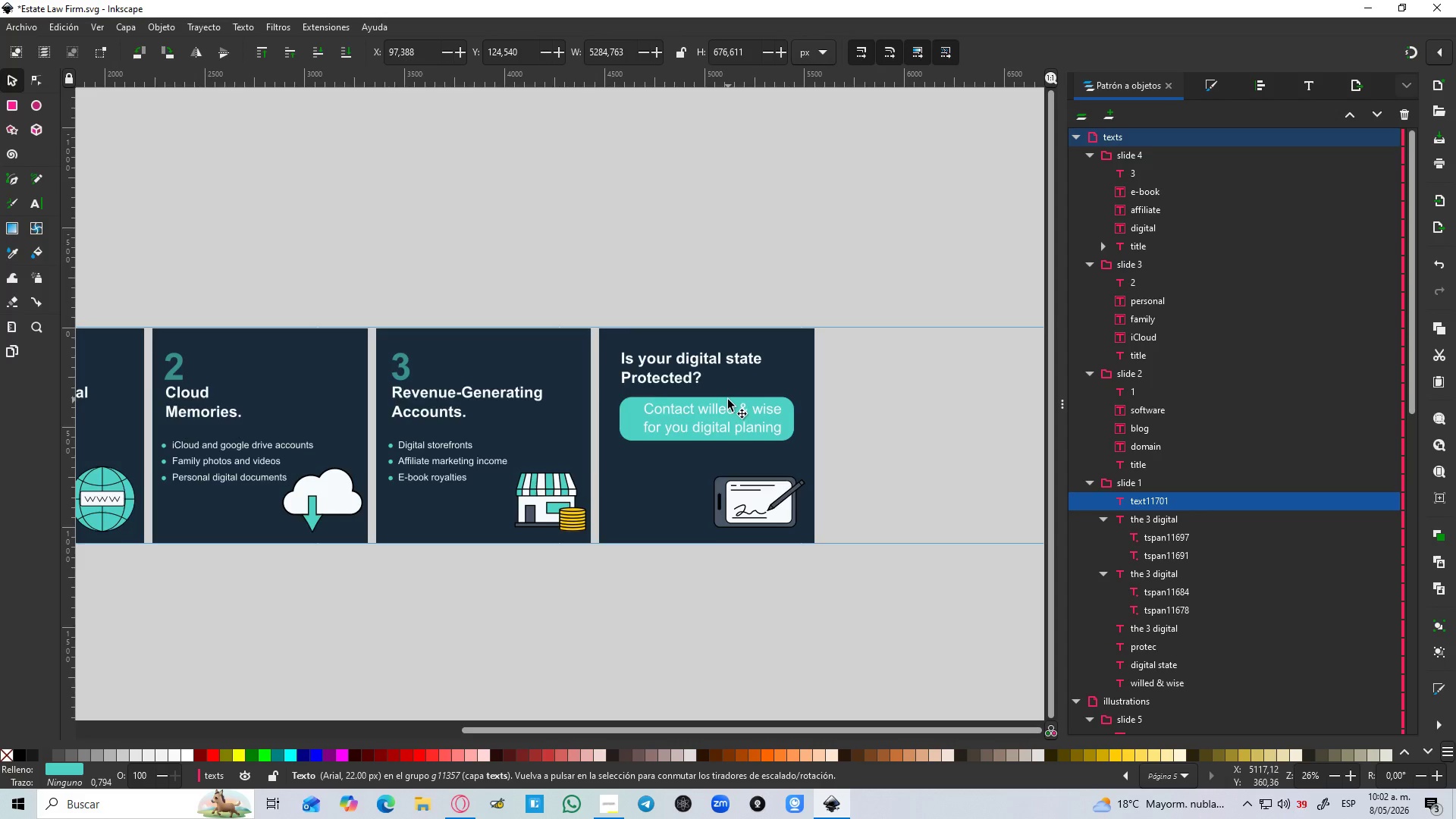 
hold_key(key=ControlLeft, duration=1.42)
scroll: coordinate [728, 400], scroll_direction: down, amount: 2.0
 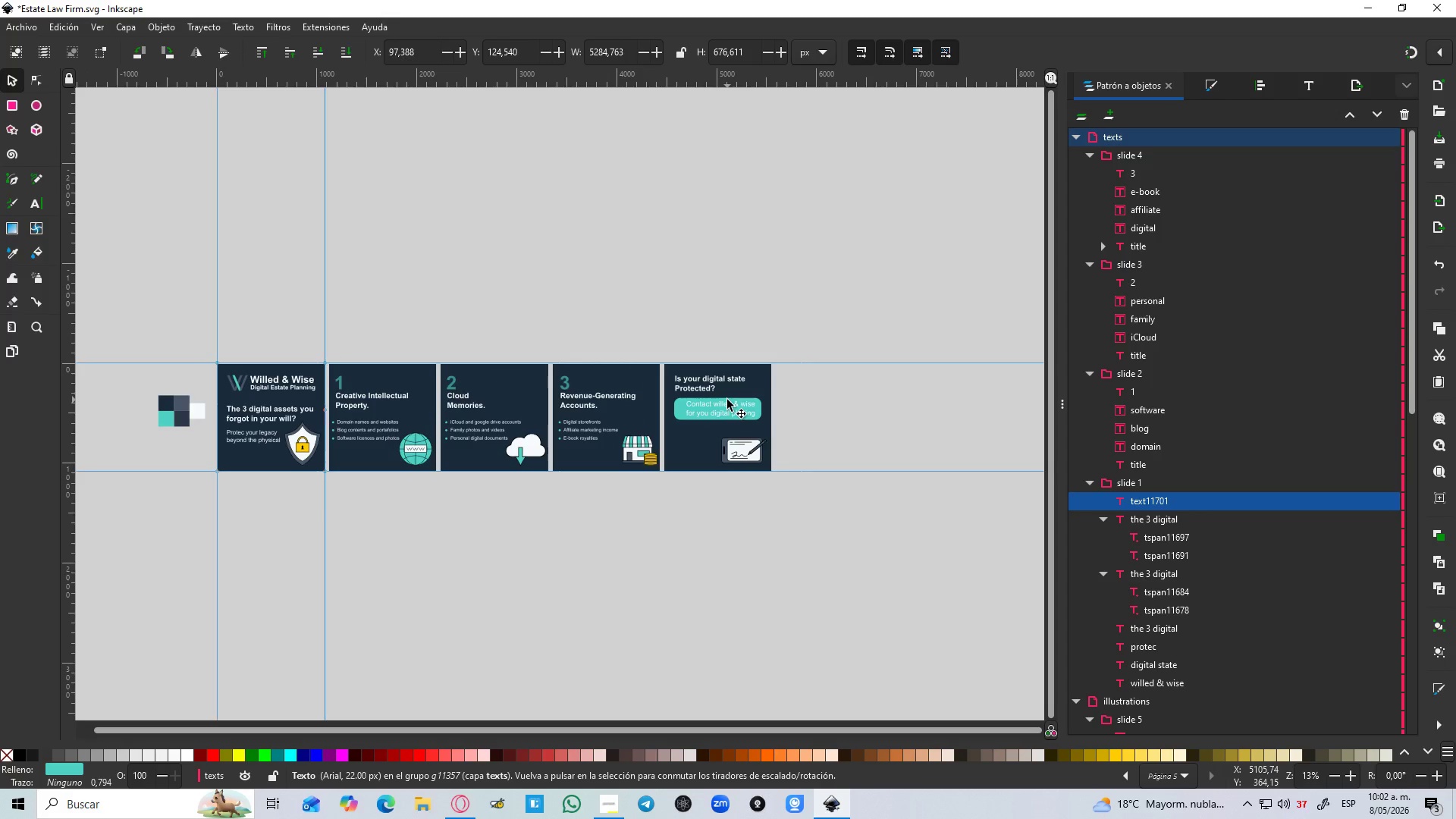 
scroll: coordinate [727, 400], scroll_direction: up, amount: 1.0
 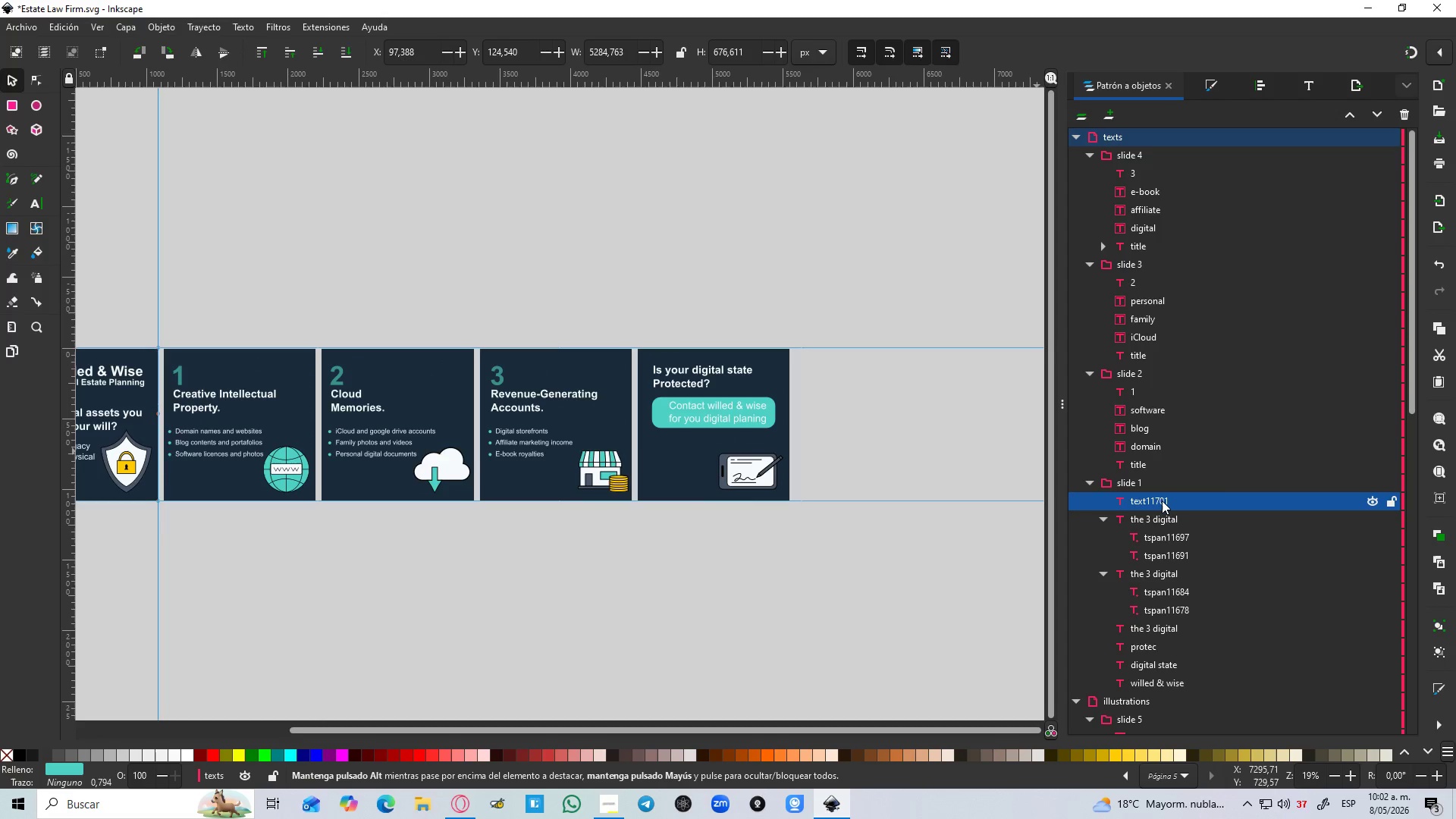 
left_click([1158, 500])
 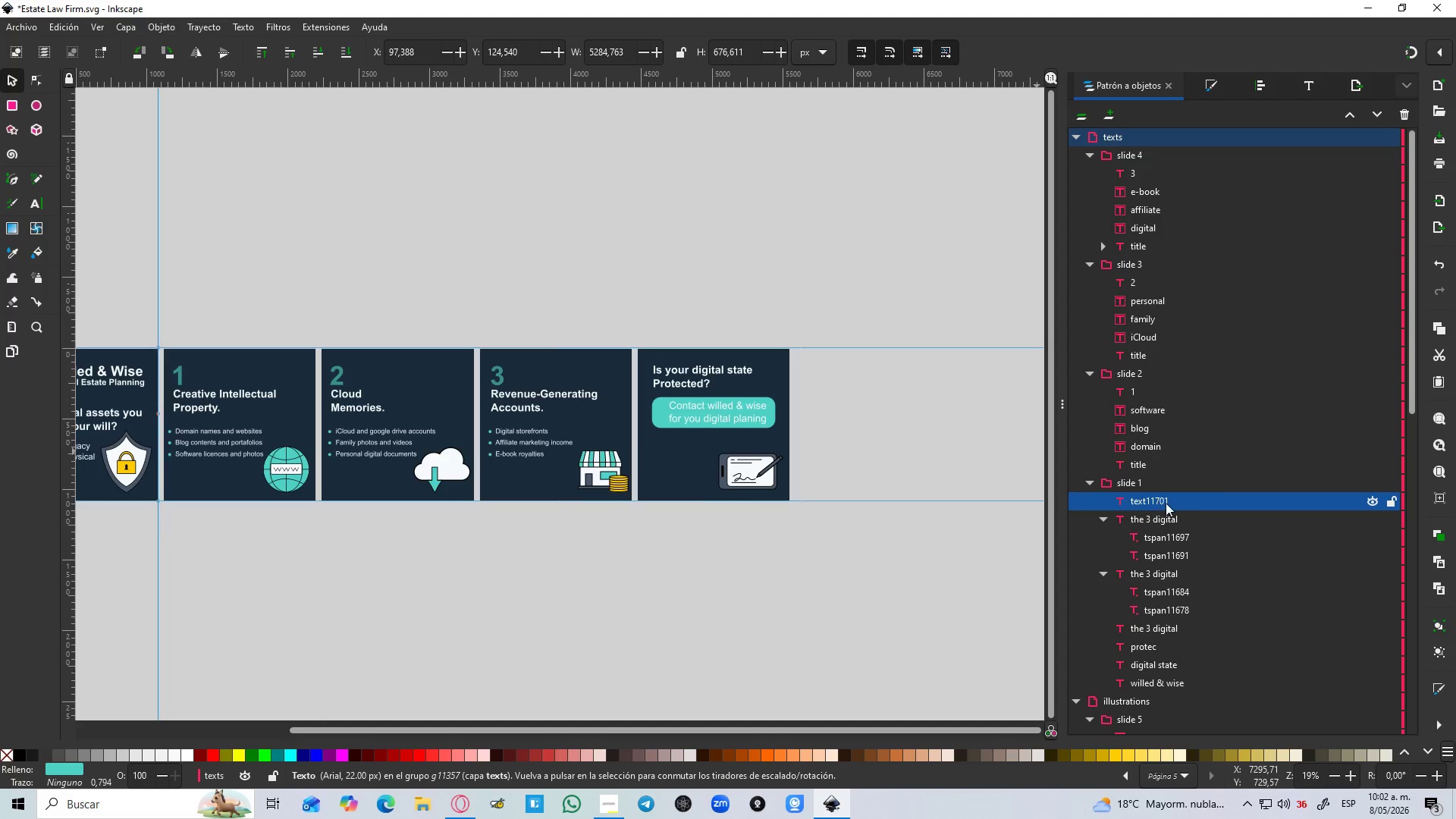 
hold_key(key=ControlLeft, duration=1.48)
scroll: coordinate [827, 454], scroll_direction: down, amount: 2.0
 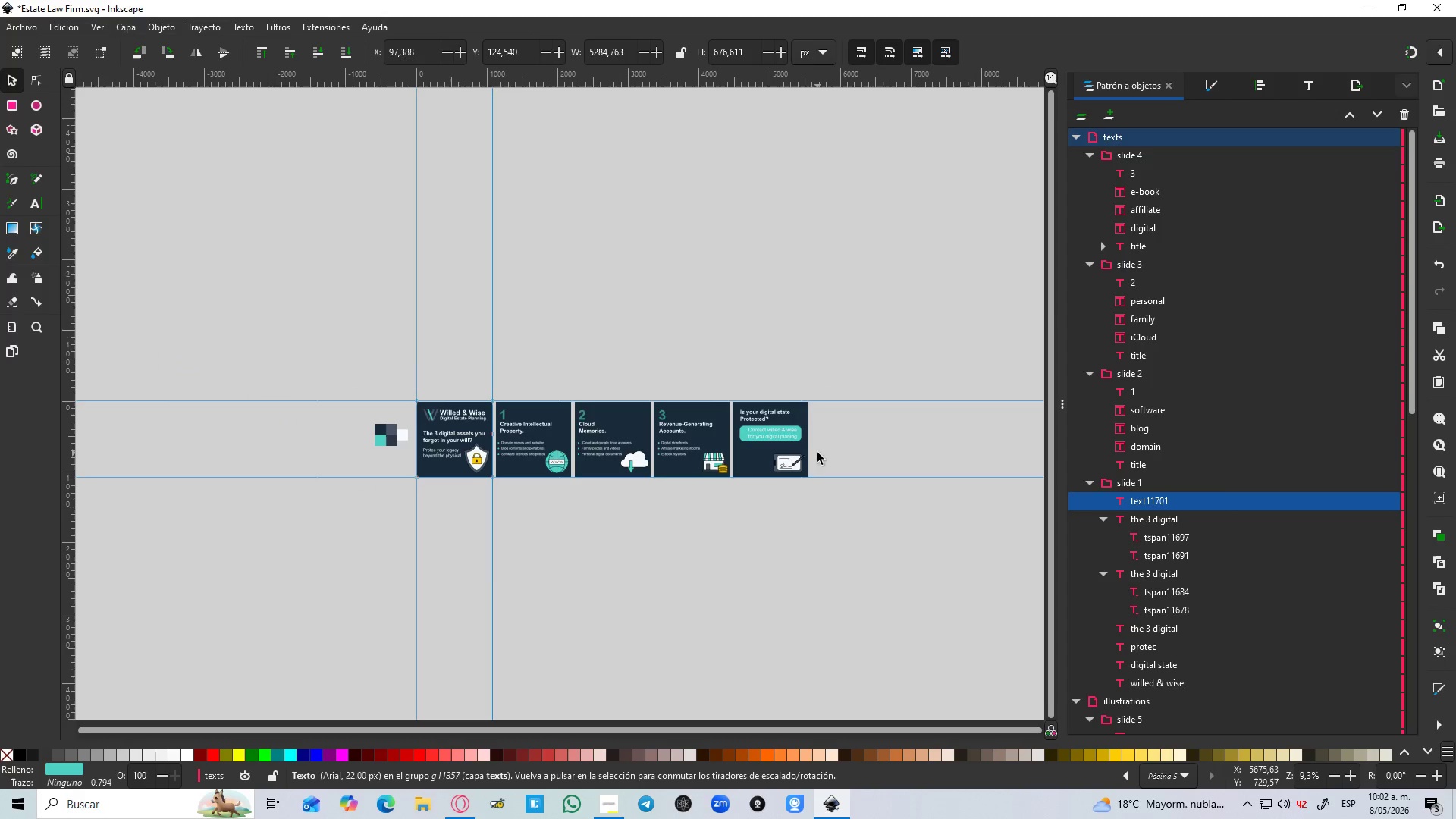 
scroll: coordinate [808, 453], scroll_direction: up, amount: 1.0
 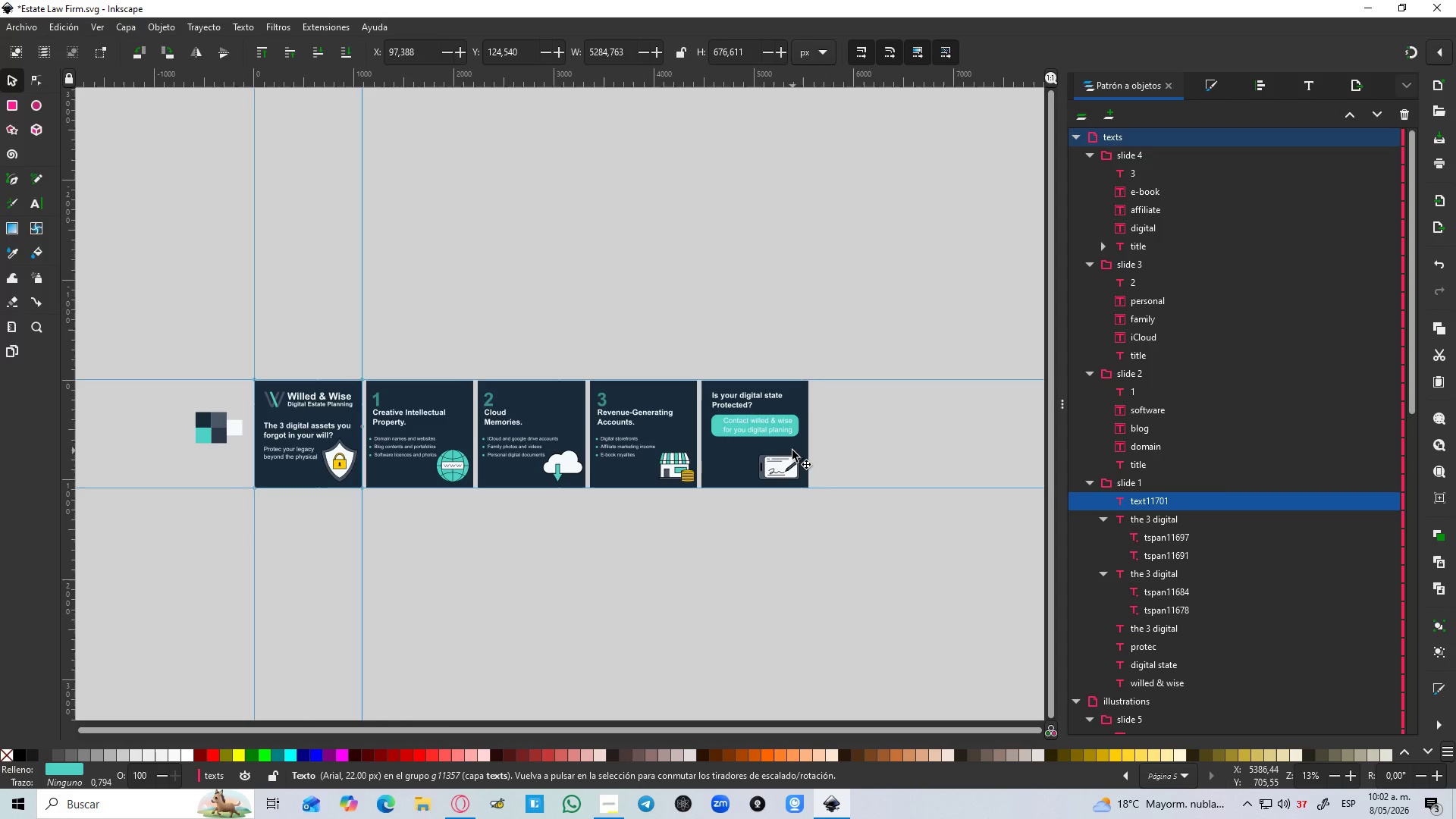 
key(Delete)
 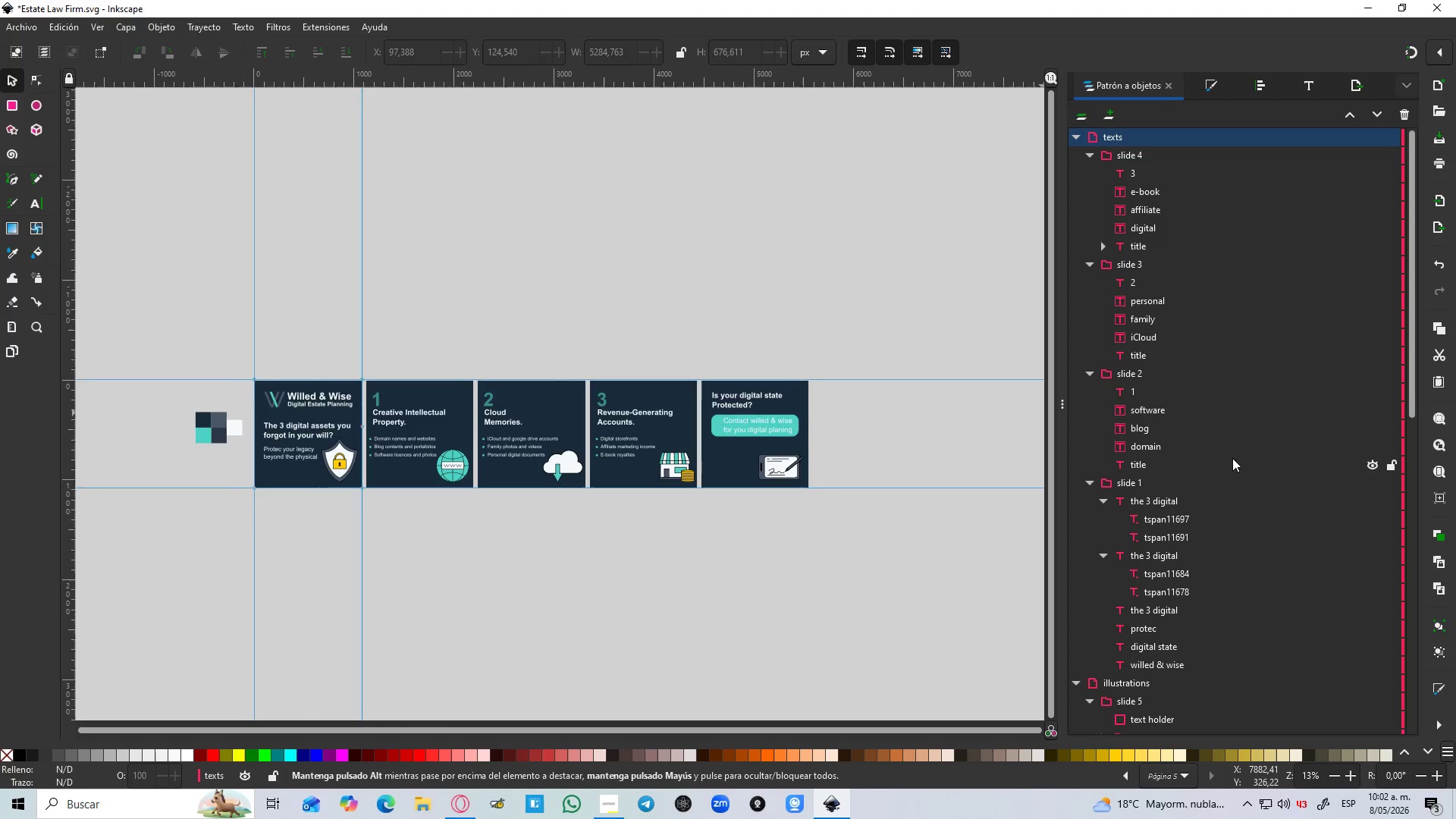 
left_click([1149, 500])
 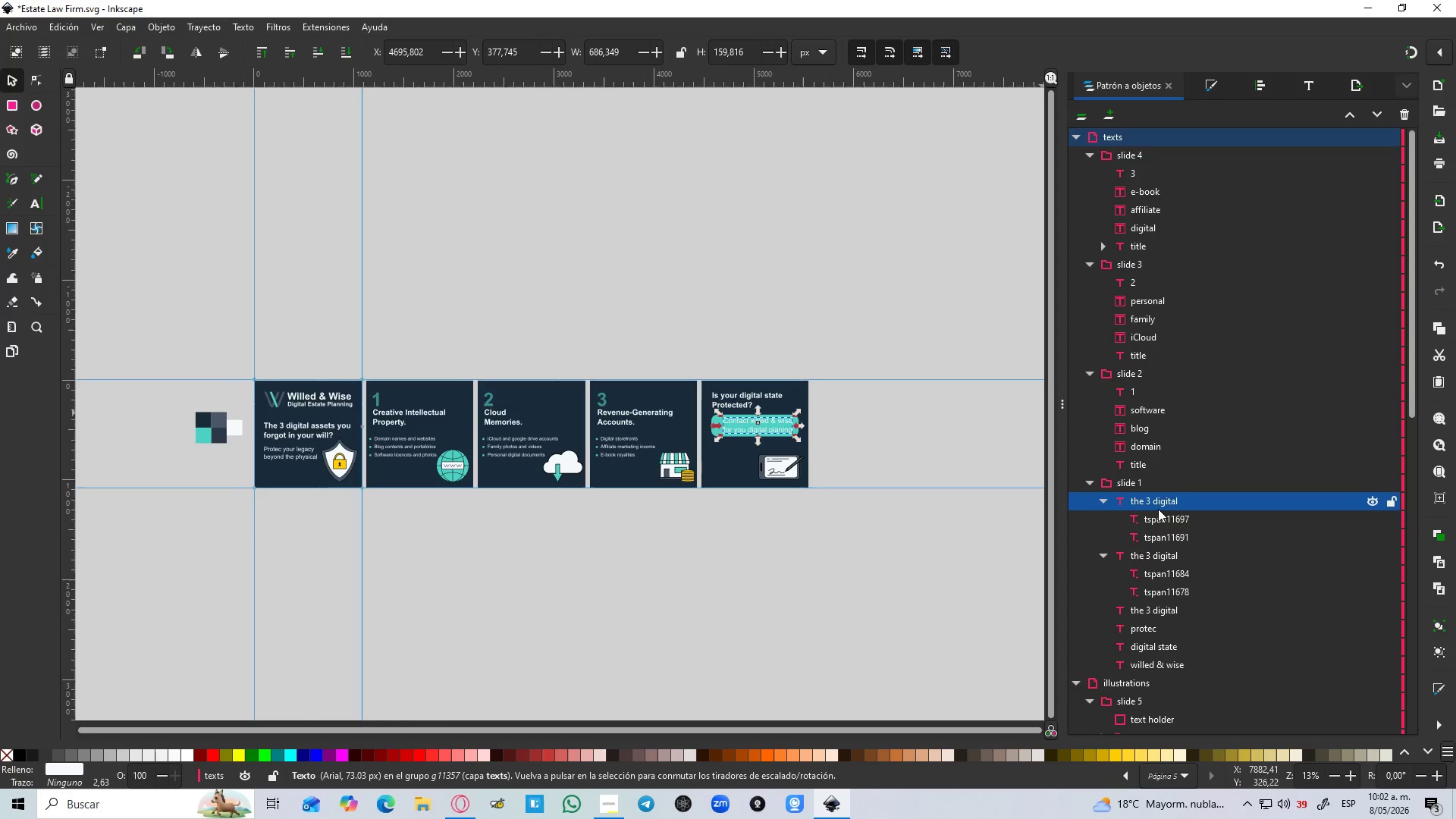 
hold_key(key=ShiftLeft, duration=0.89)
left_click([1156, 559])
 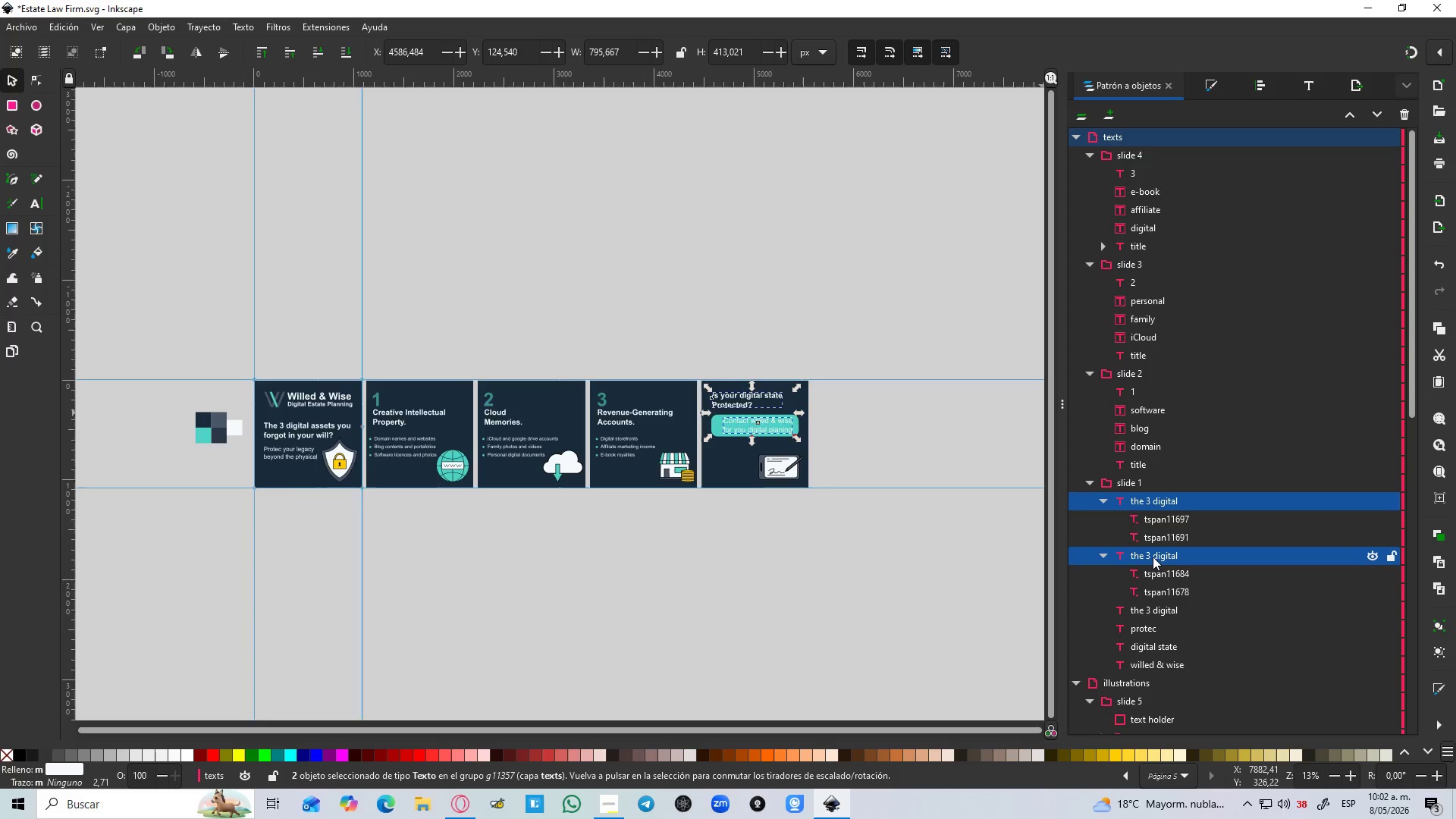 
key(Control+G)
 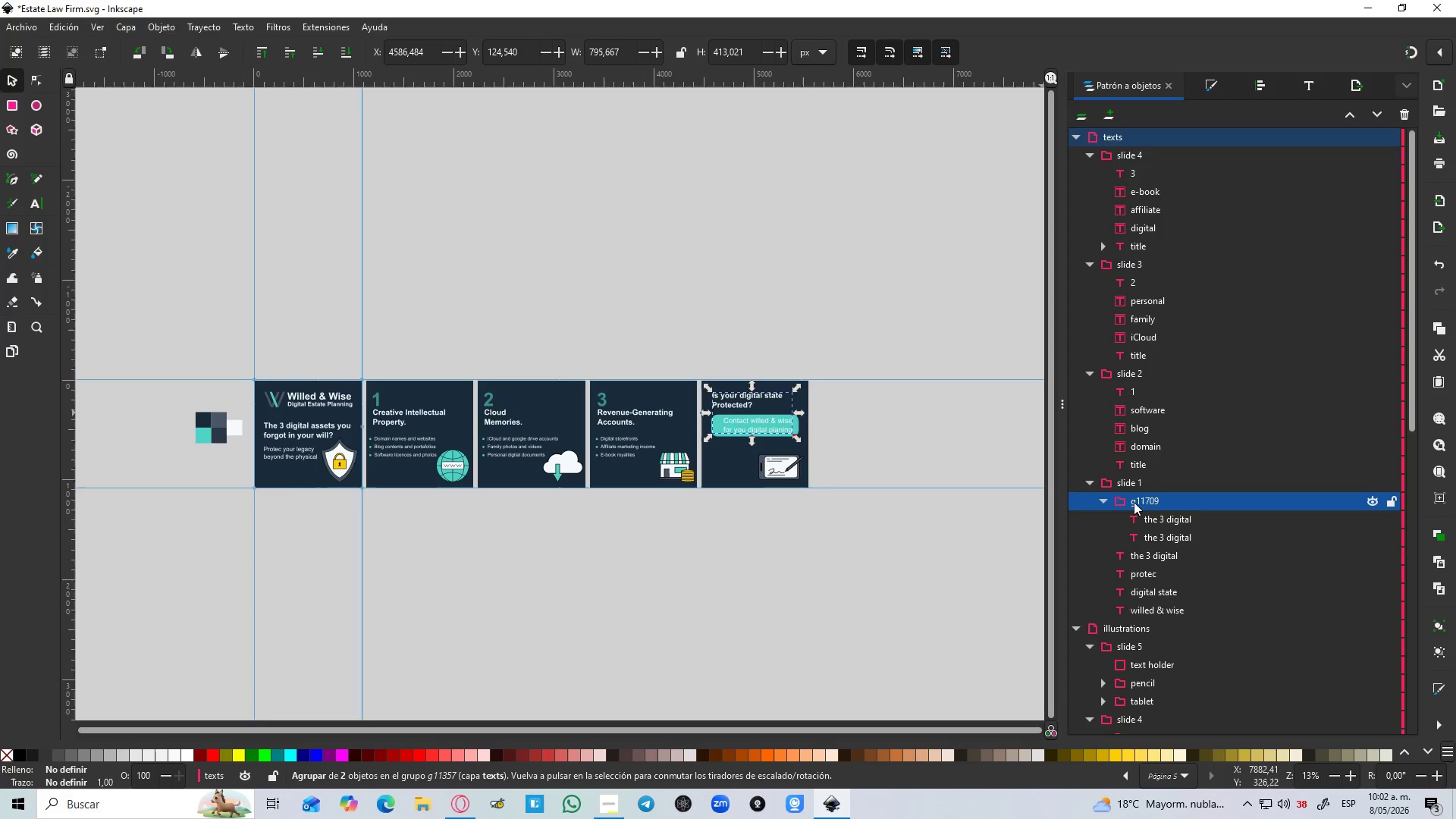 
double_click([1134, 502])
 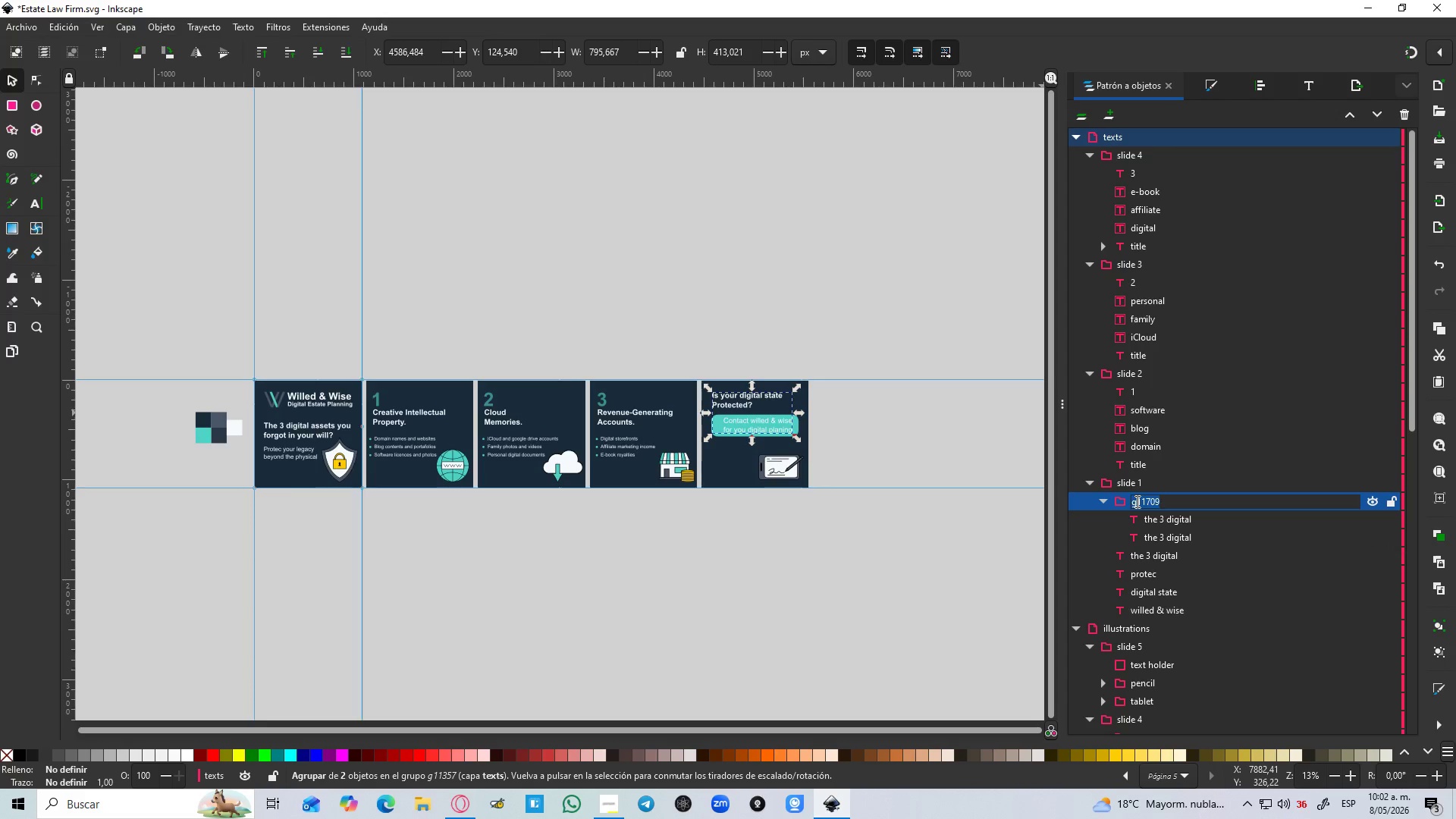 
type(slide 5)
 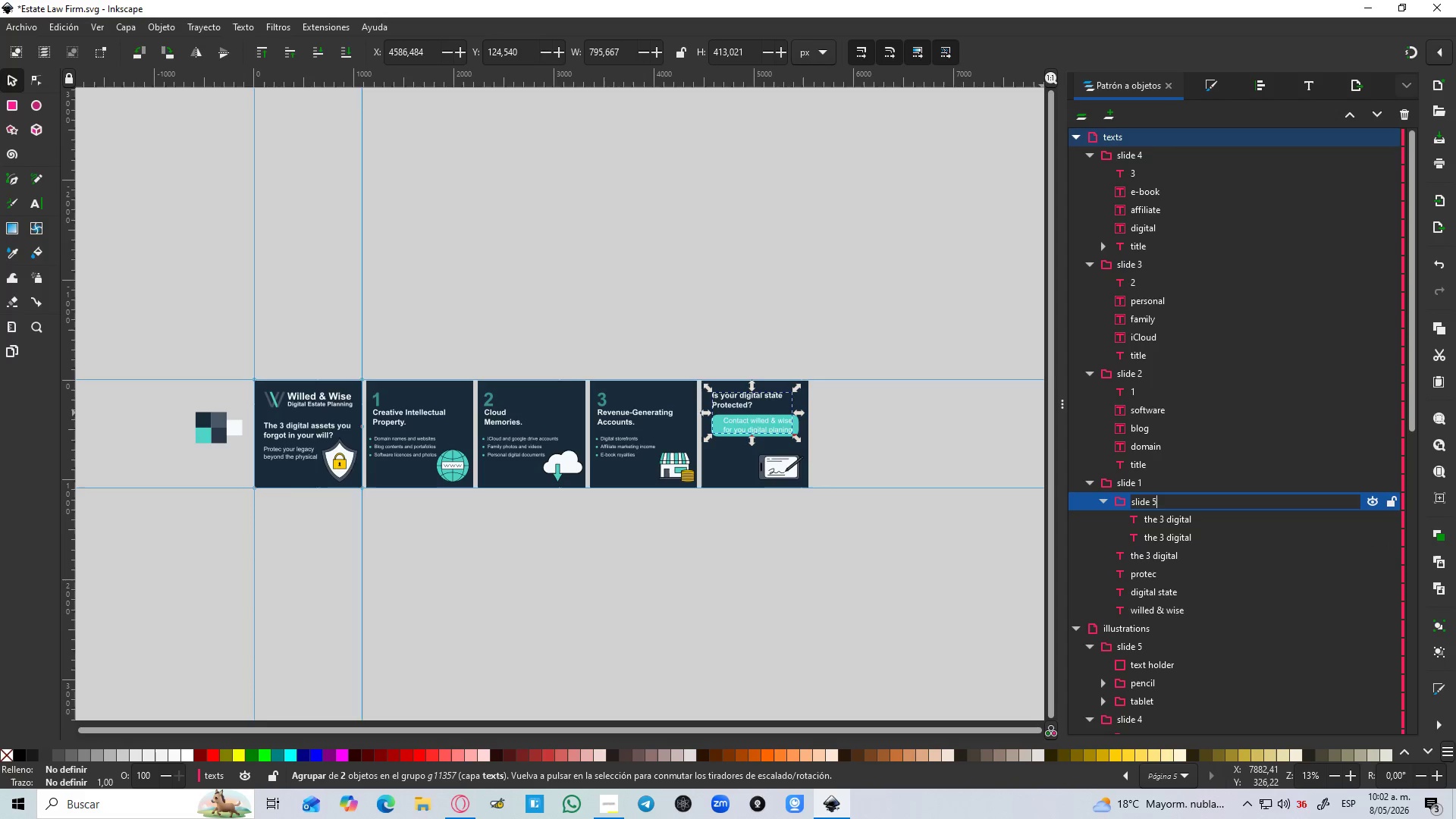 
key(Enter)
 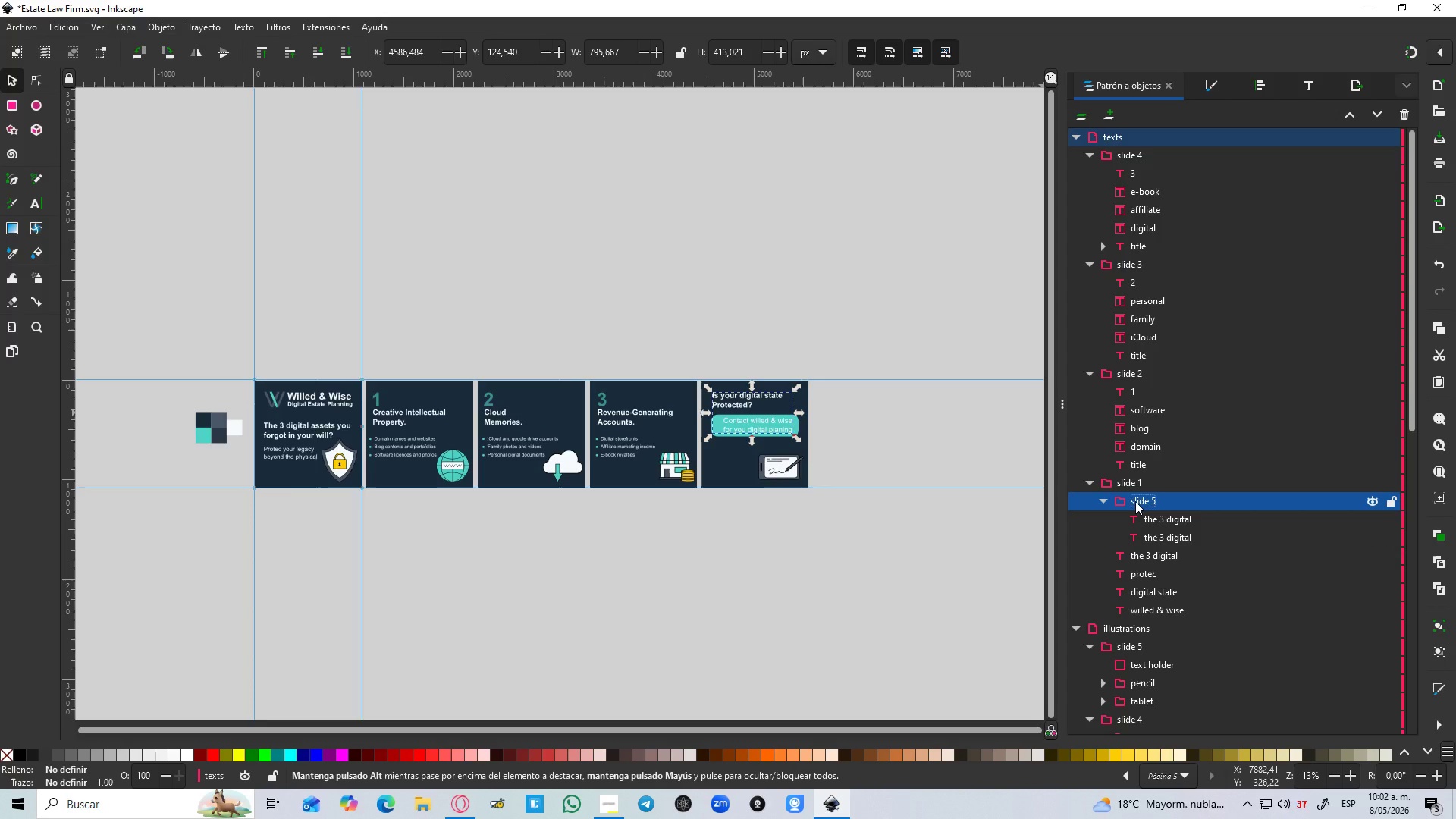 
left_click_drag(start_coordinate=[1135, 501], to_coordinate=[1160, 149])
 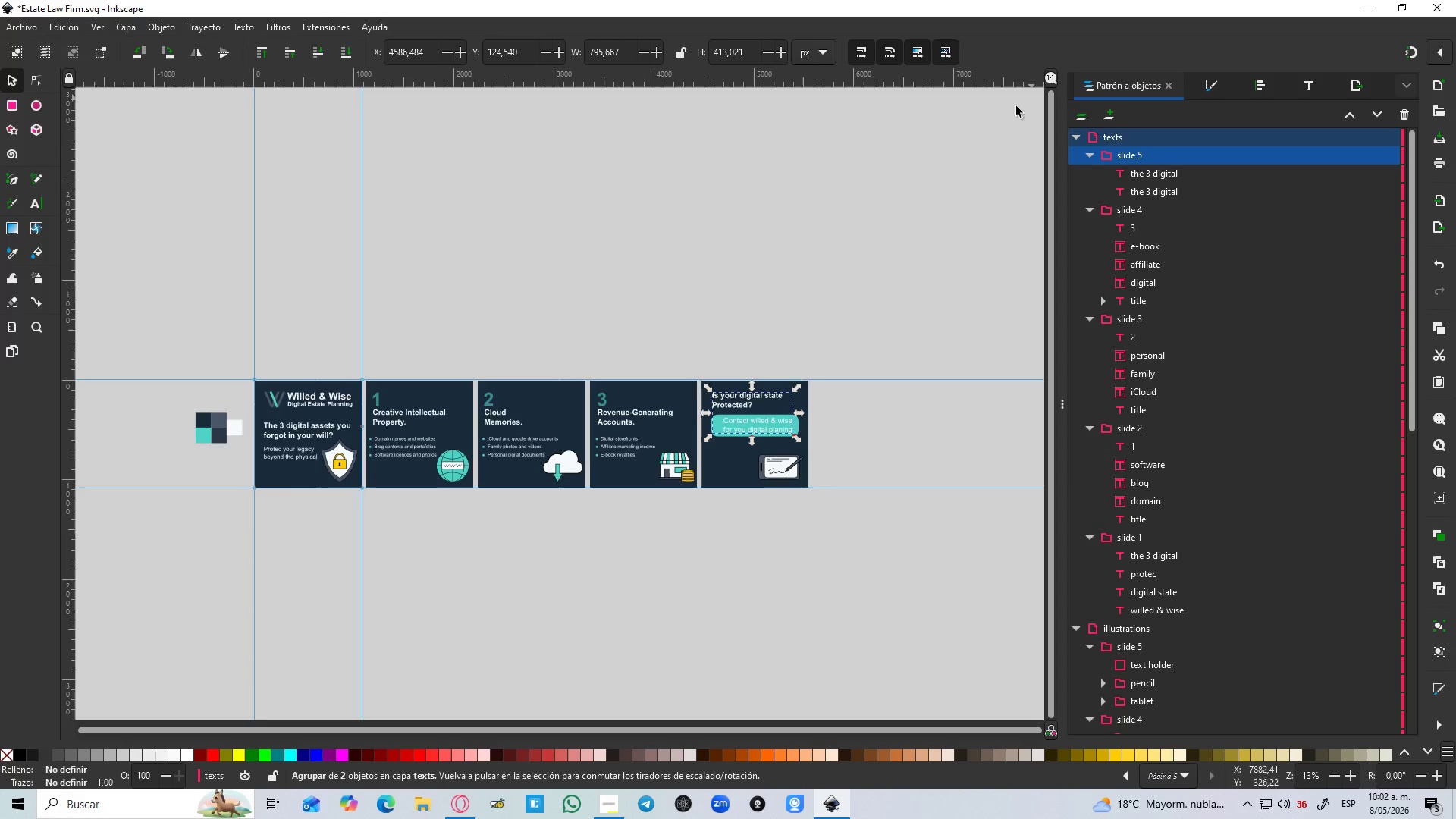 
hold_key(key=ControlLeft, duration=1.42)
scroll: coordinate [586, 617], scroll_direction: up, amount: 6.0
 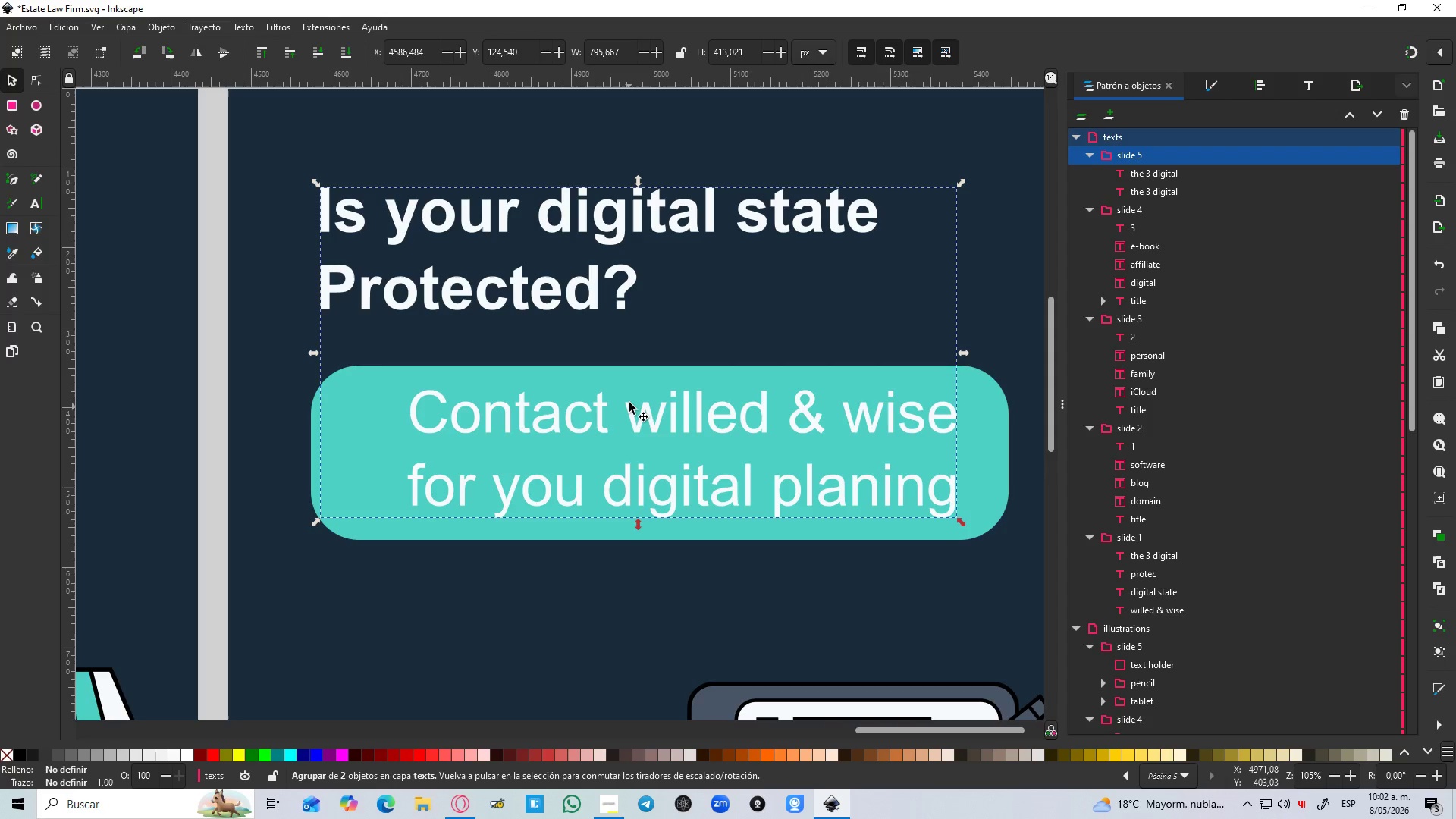 
left_click([630, 403])
 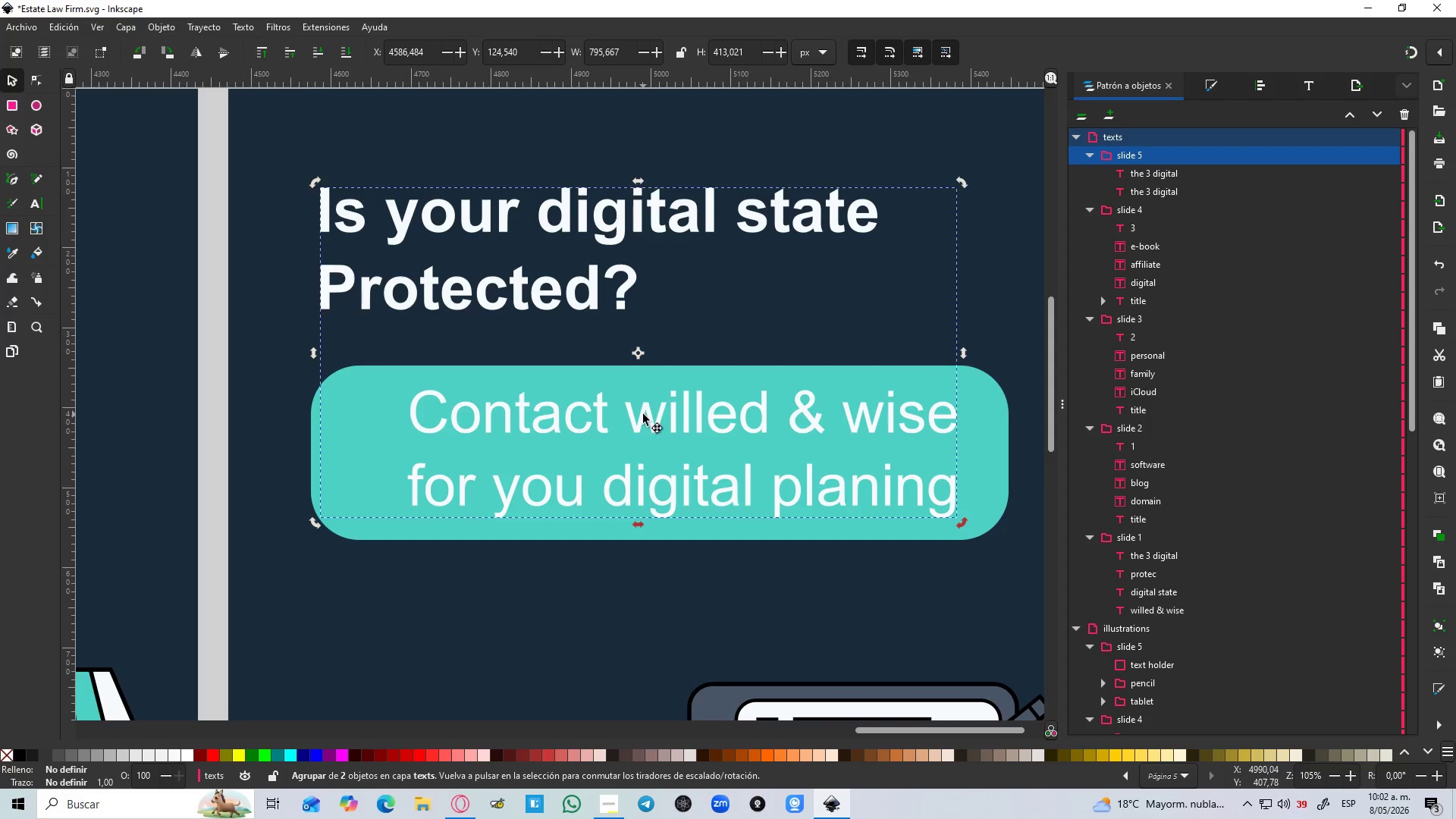 
double_click([643, 414])
 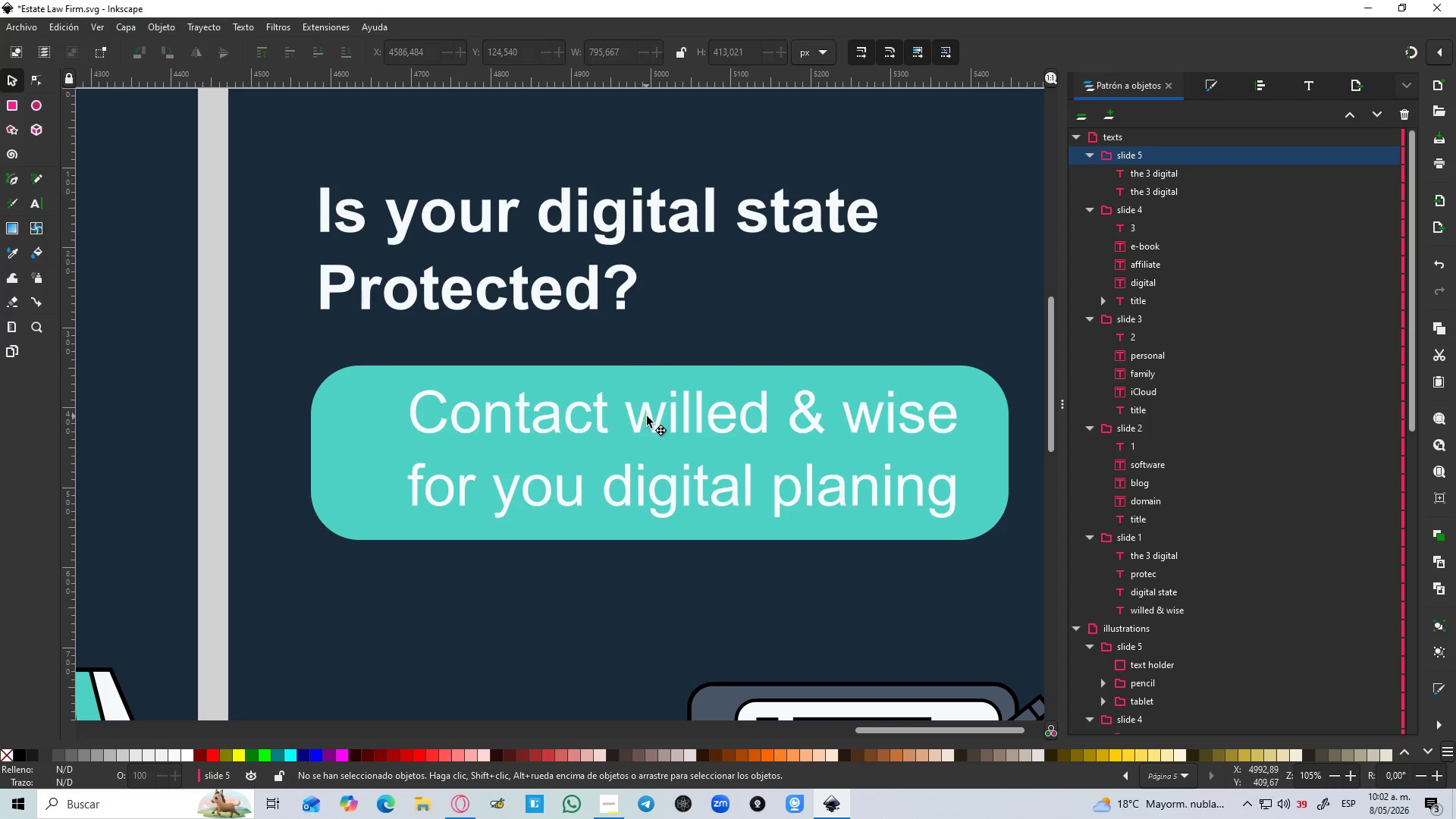 
triple_click([647, 416])
 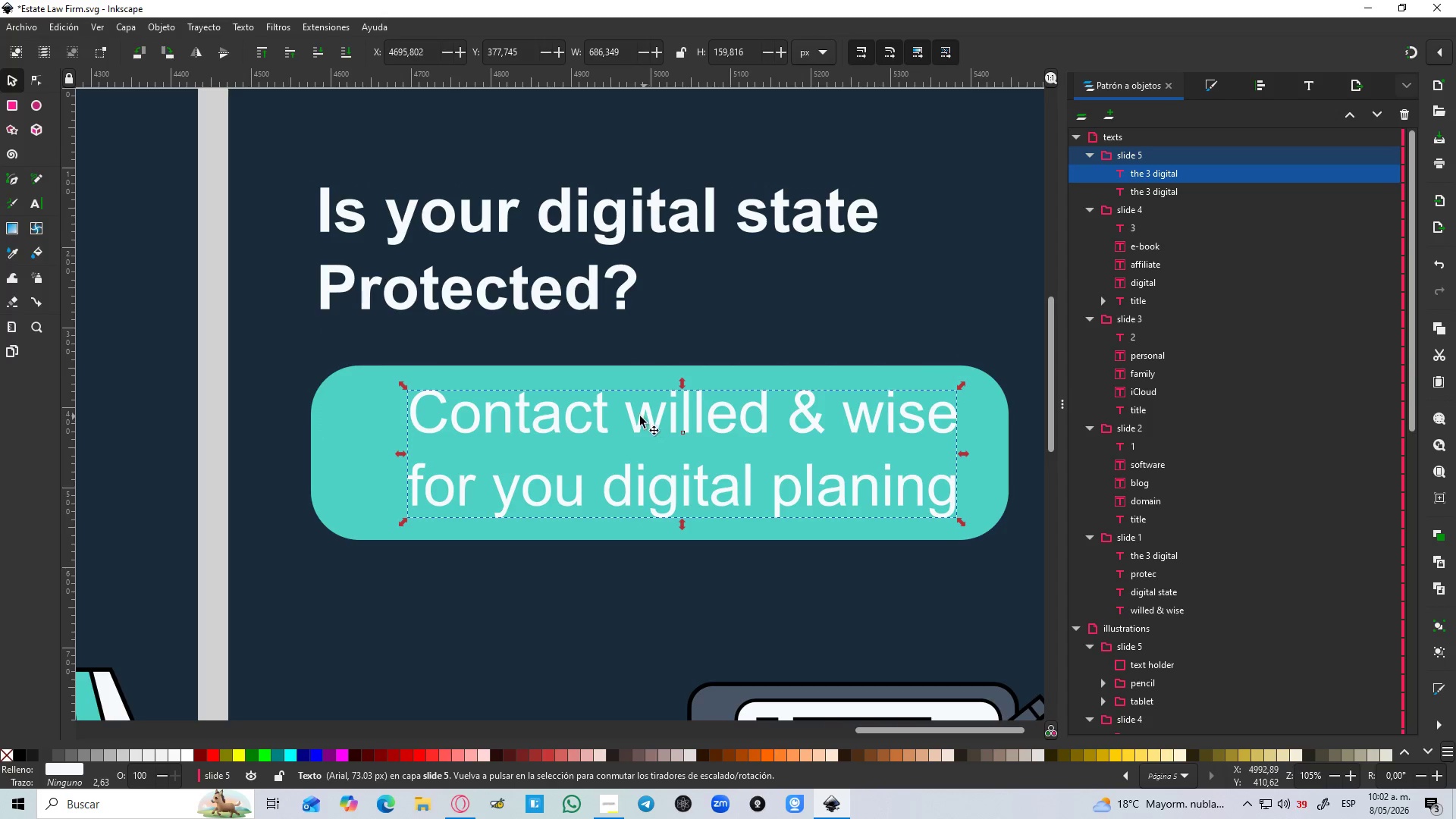 
hold_key(key=ShiftLeft, duration=0.75)
left_click([341, 445])
 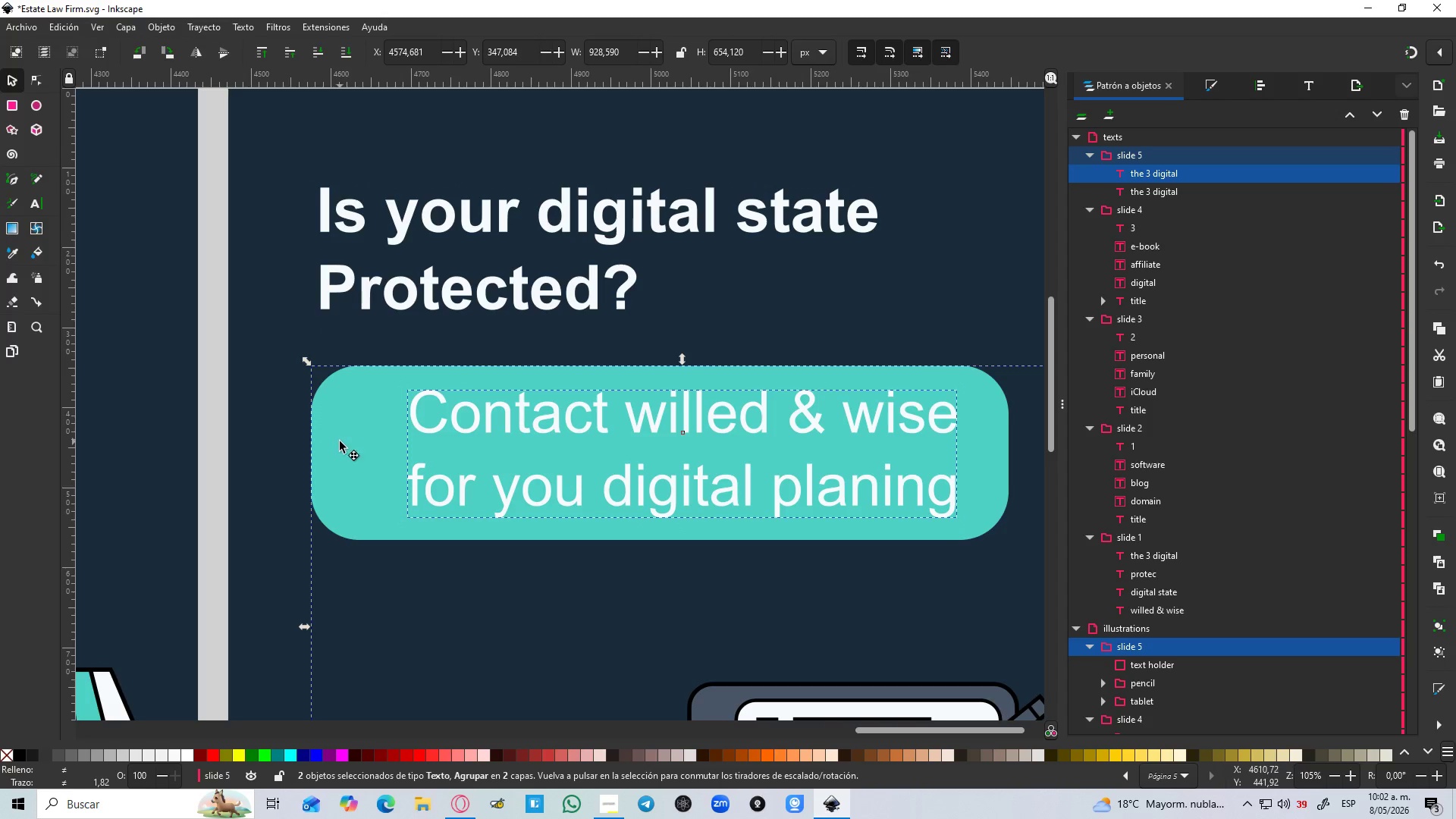 
double_click([340, 441])
 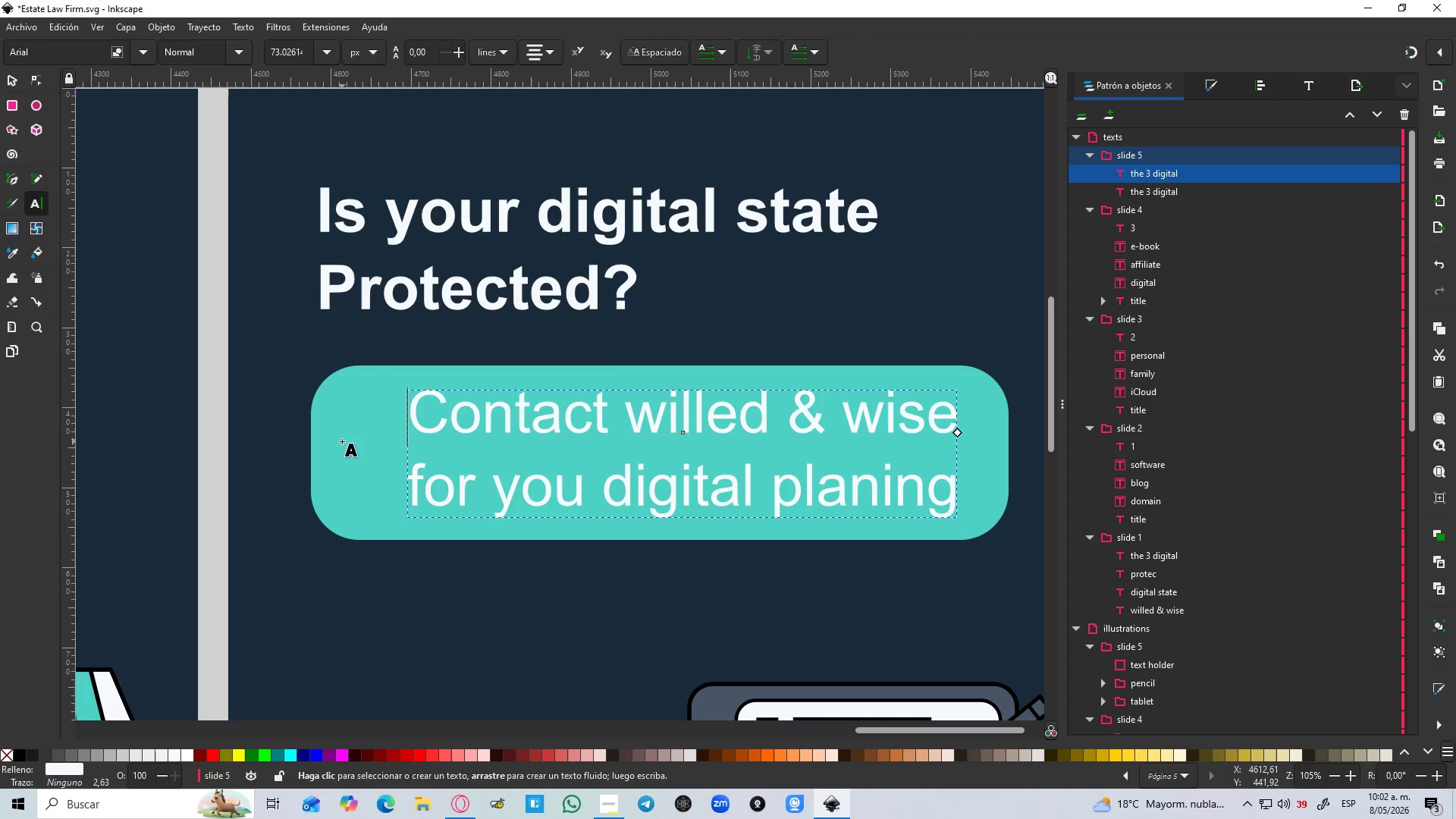 
triple_click([343, 441])
 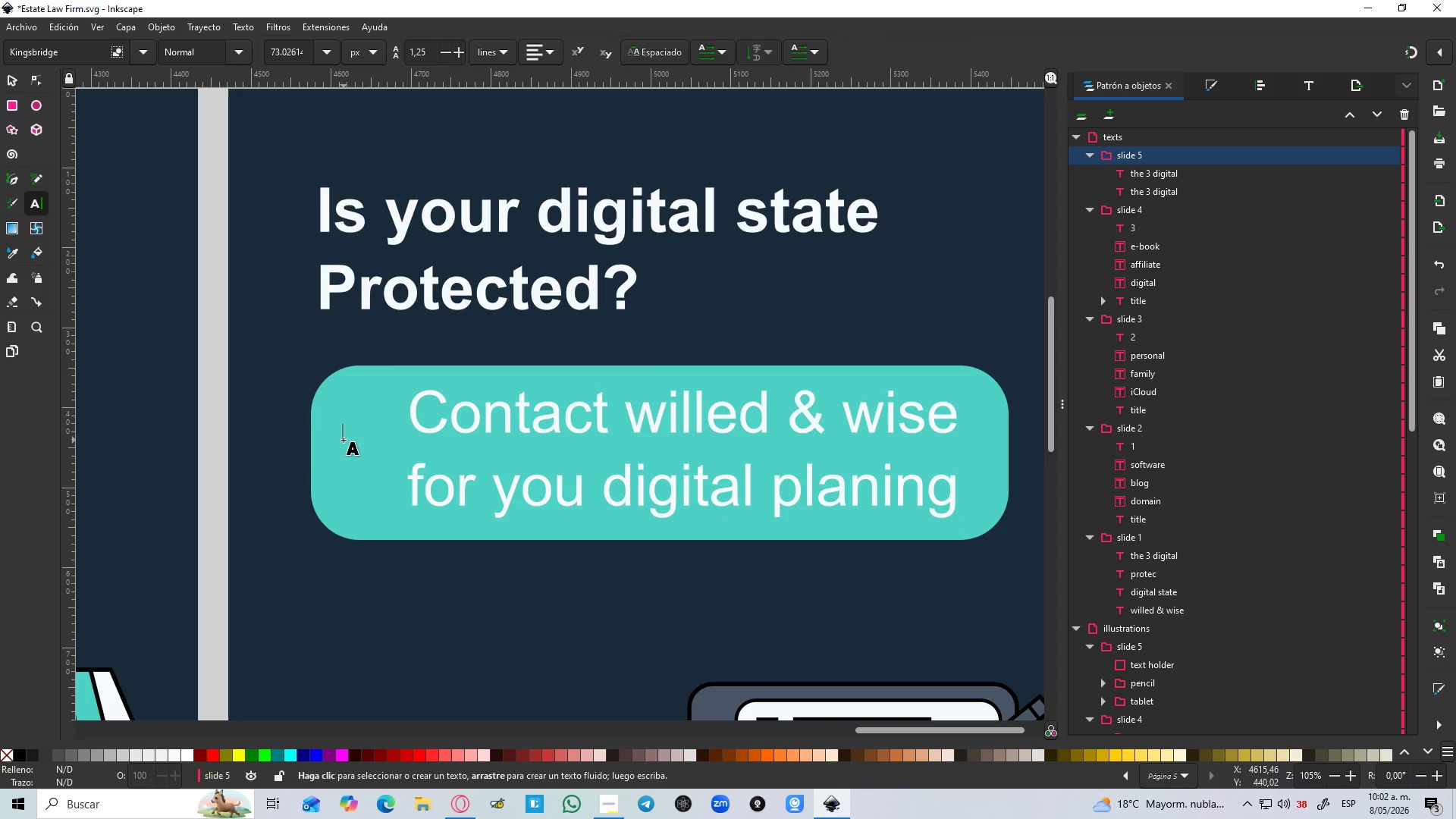 
key(Escape)
 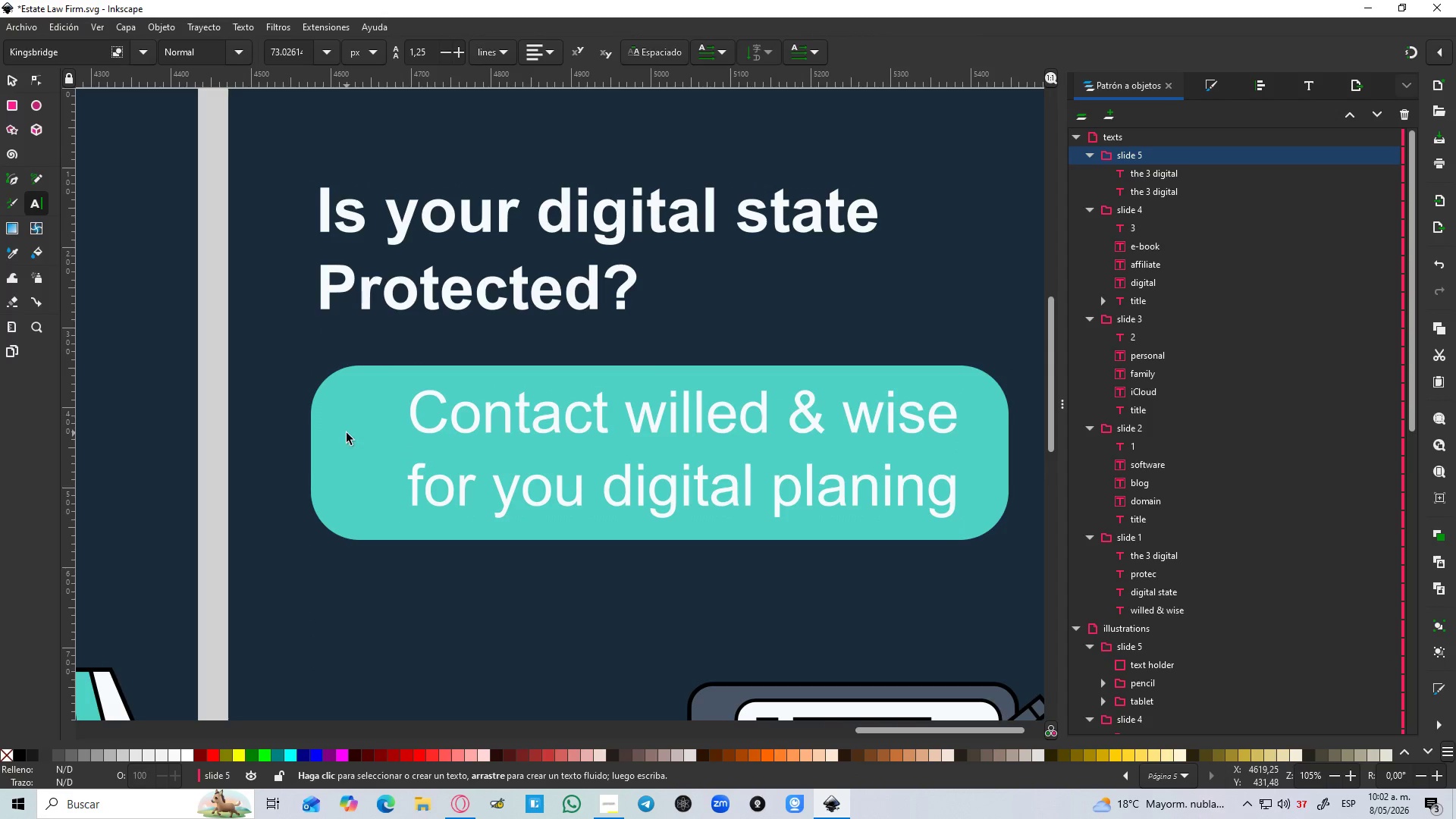 
key(S)
 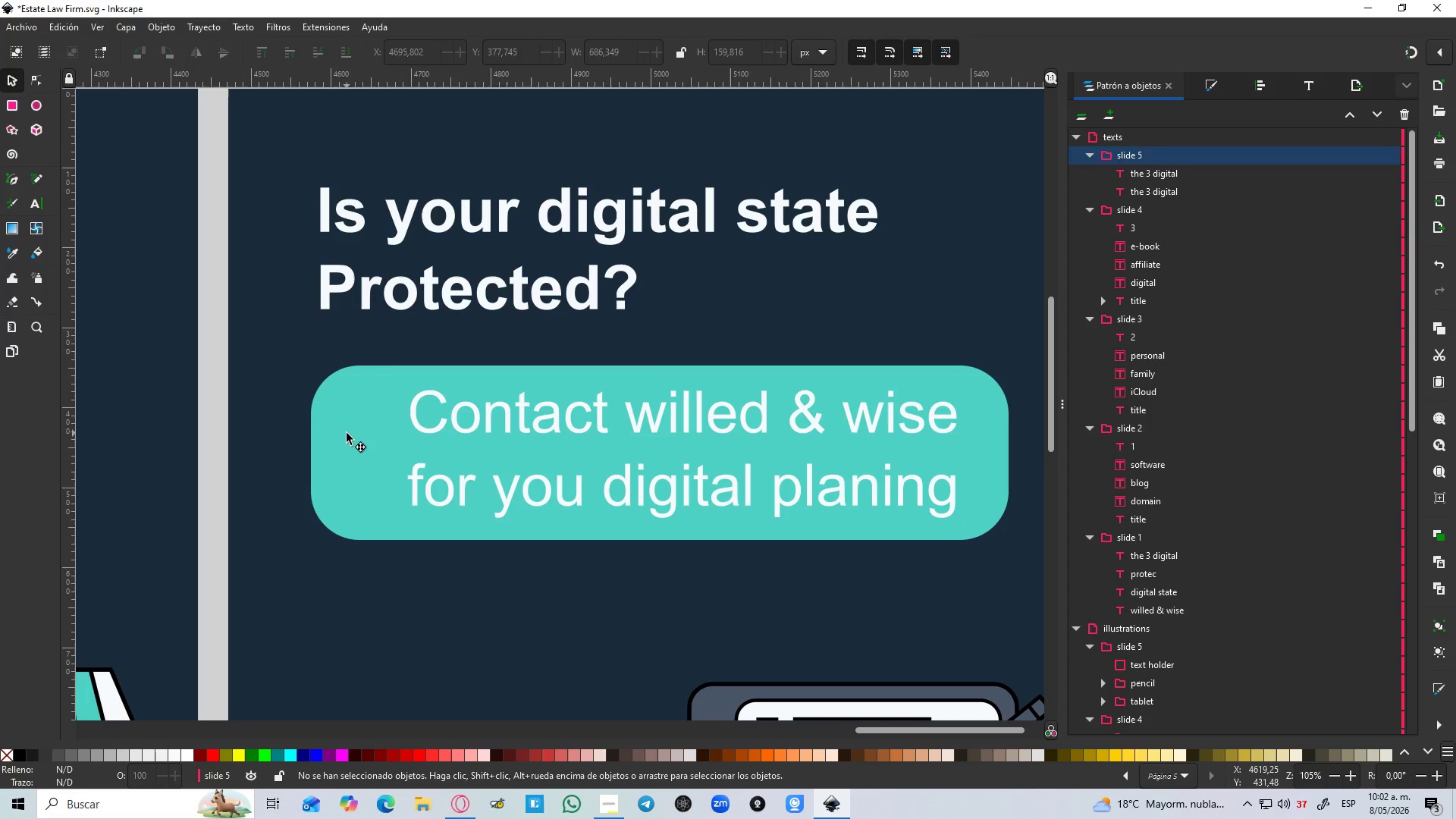 
double_click([347, 433])
 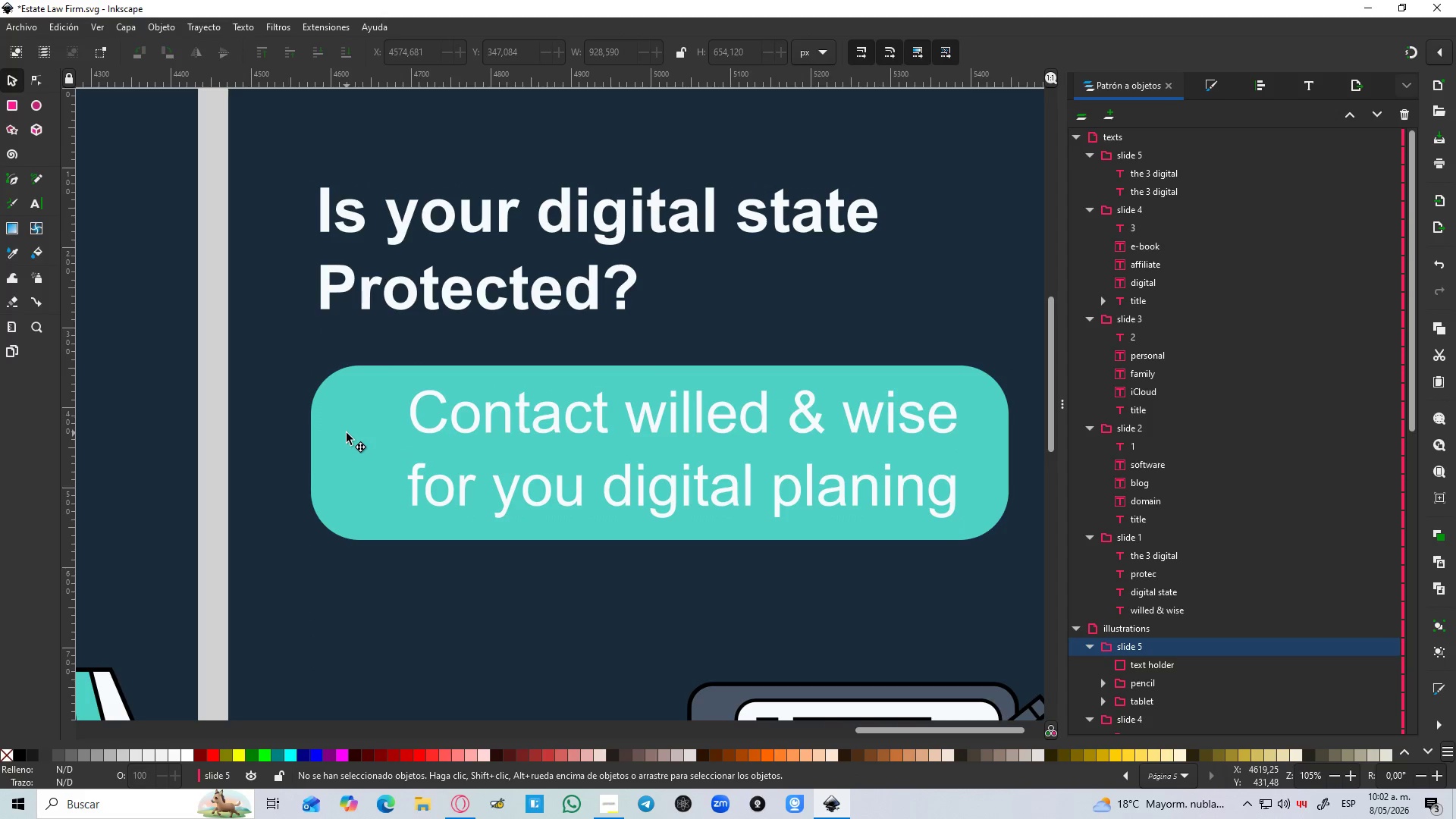 
triple_click([347, 433])
 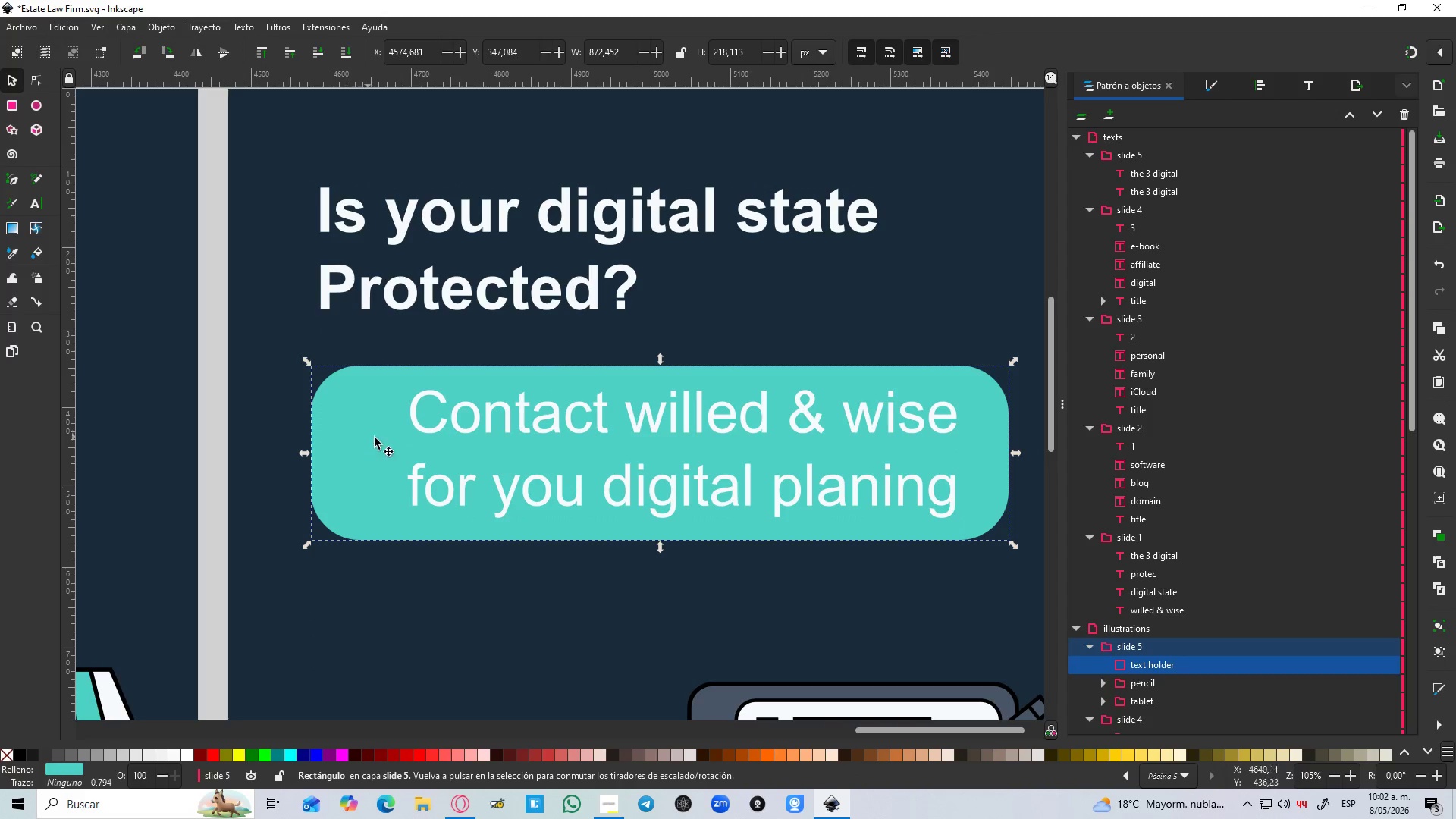 
hold_key(key=ShiftLeft, duration=1.5)
left_click([516, 425])
 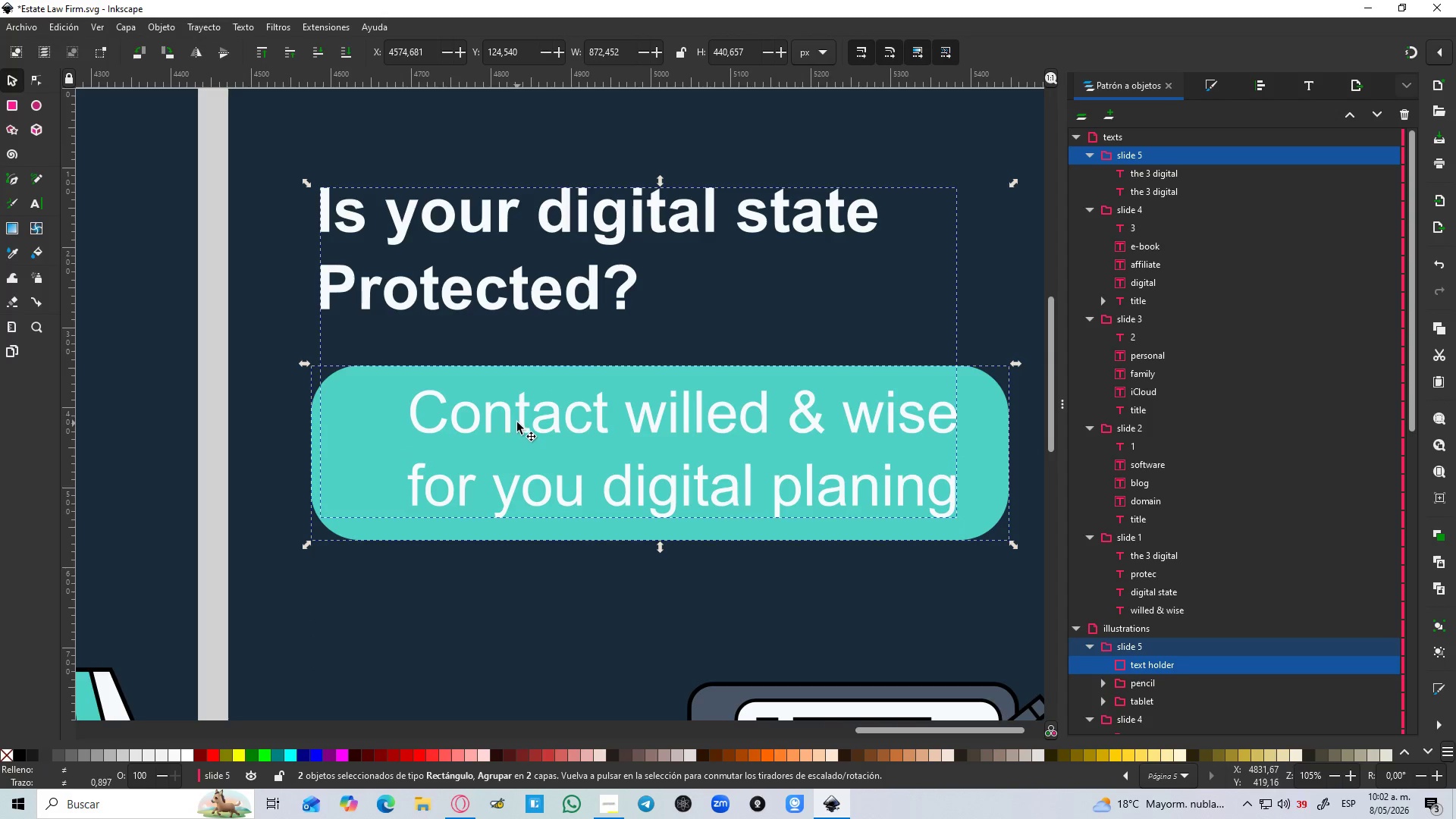 
left_click([517, 422])
 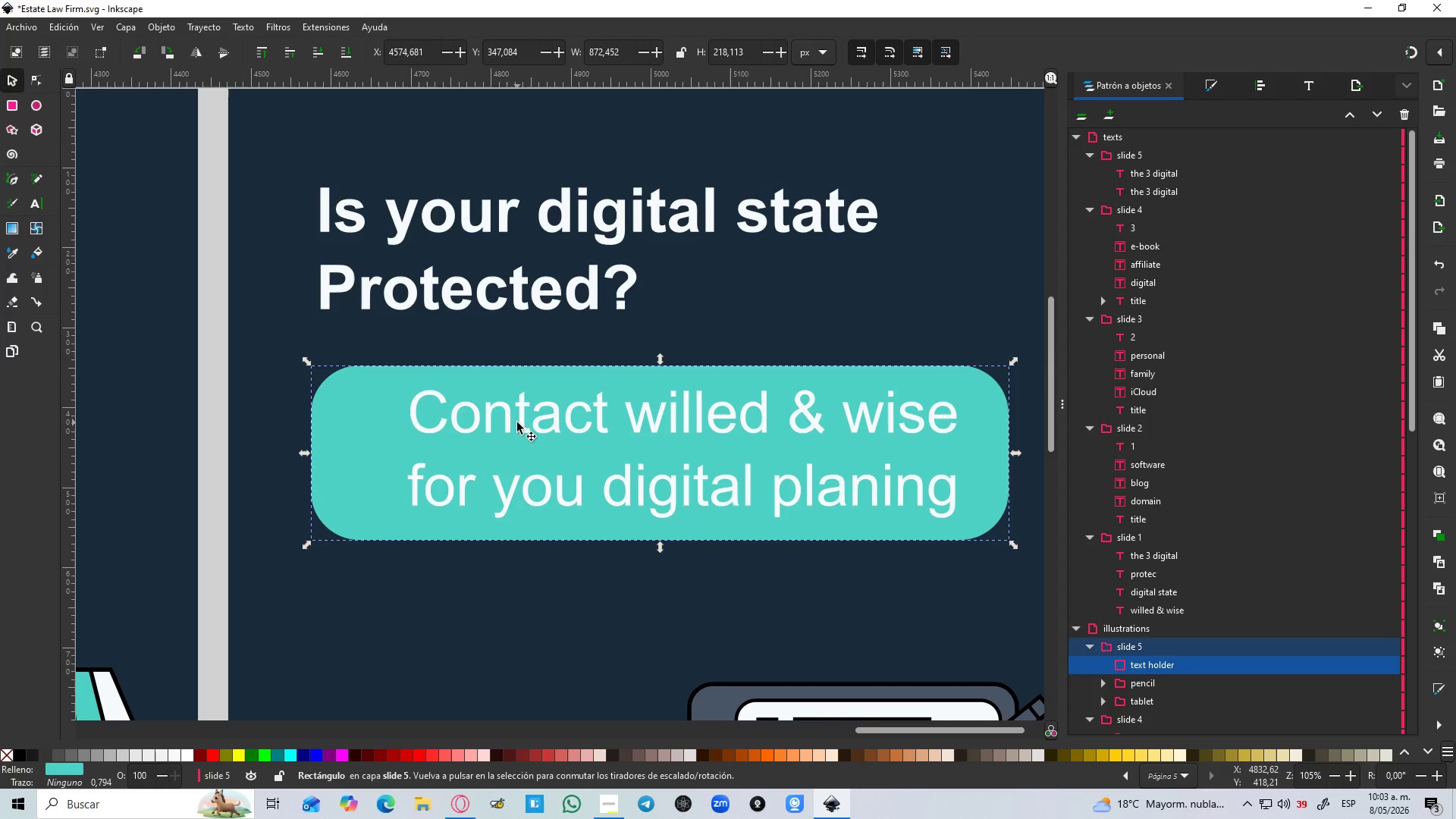 
hold_key(key=ShiftLeft, duration=1.5)
left_click([517, 422])
 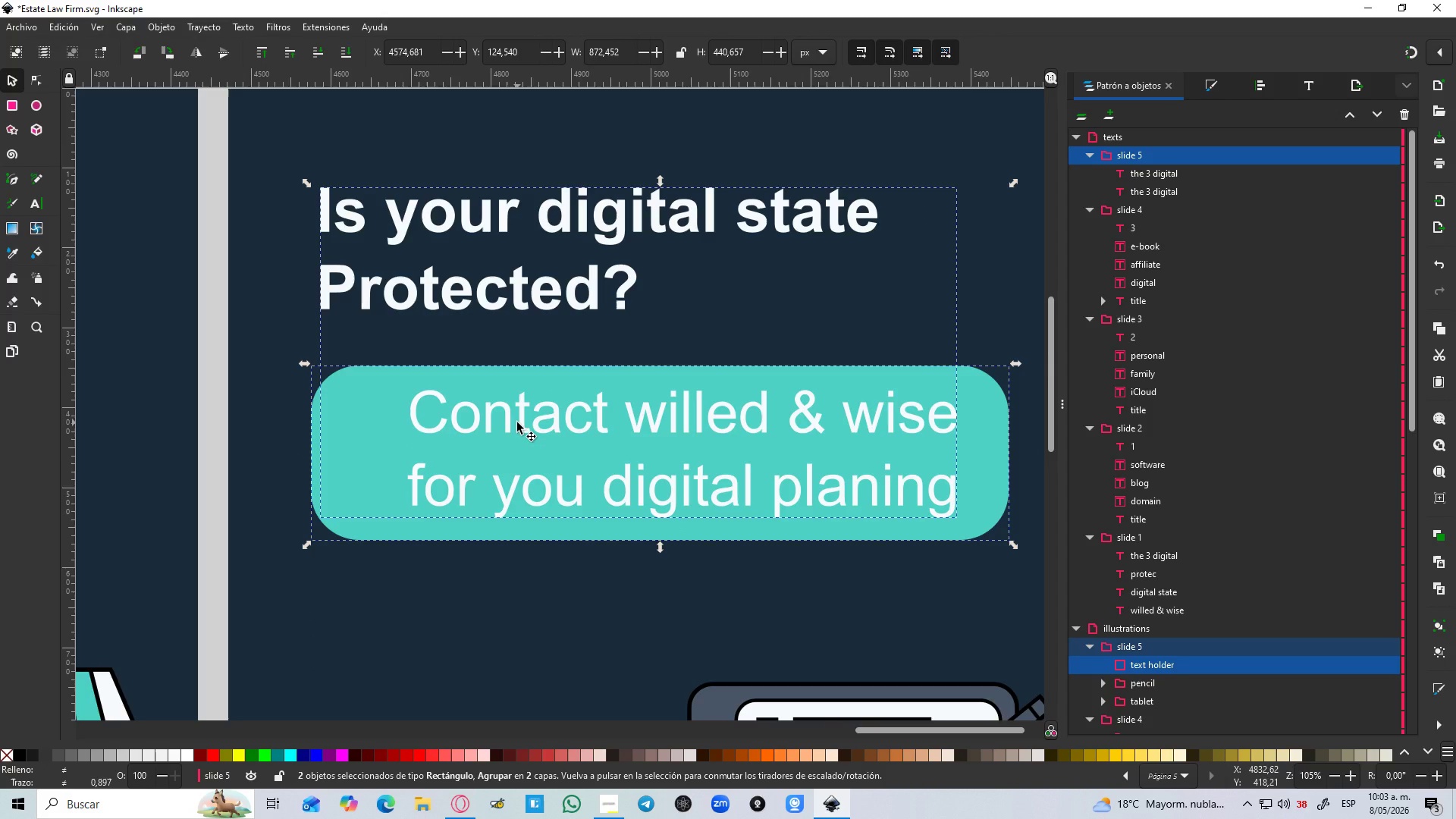 
left_click([517, 422])
 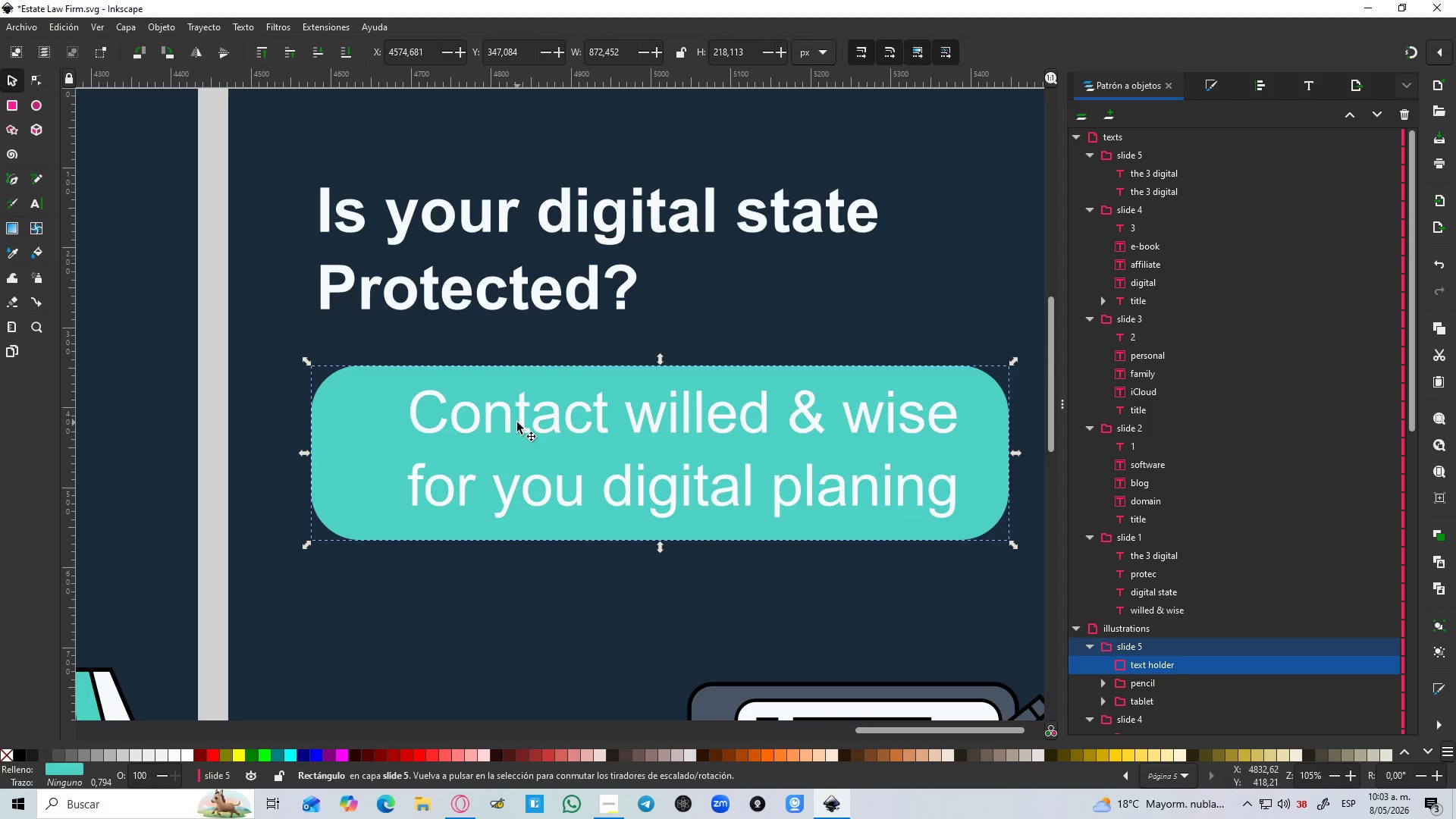 
hold_key(key=ShiftLeft, duration=1.5)
left_click([1171, 168])
 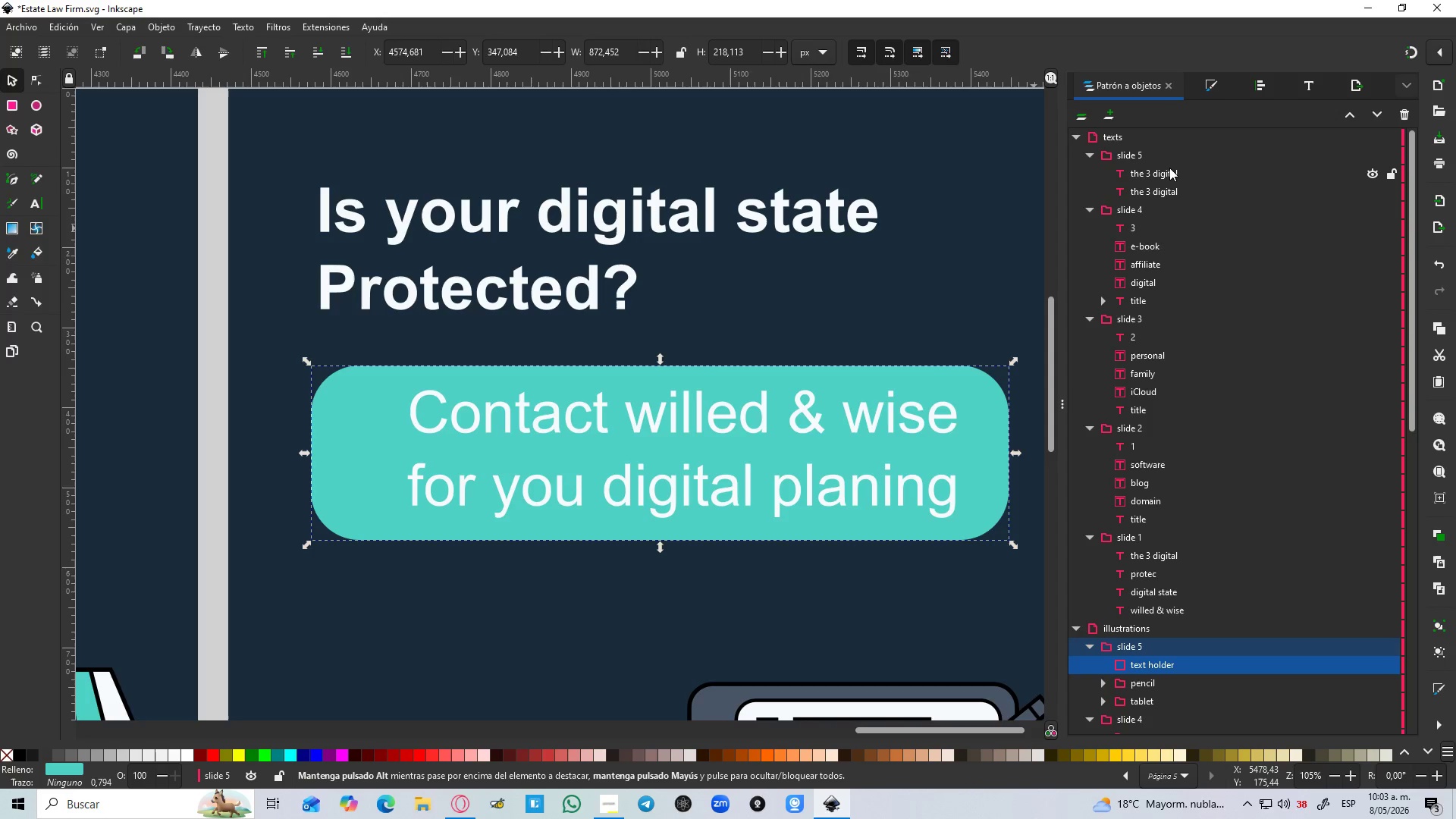 
hold_key(key=ShiftLeft, duration=0.97)
left_click([1166, 170])
 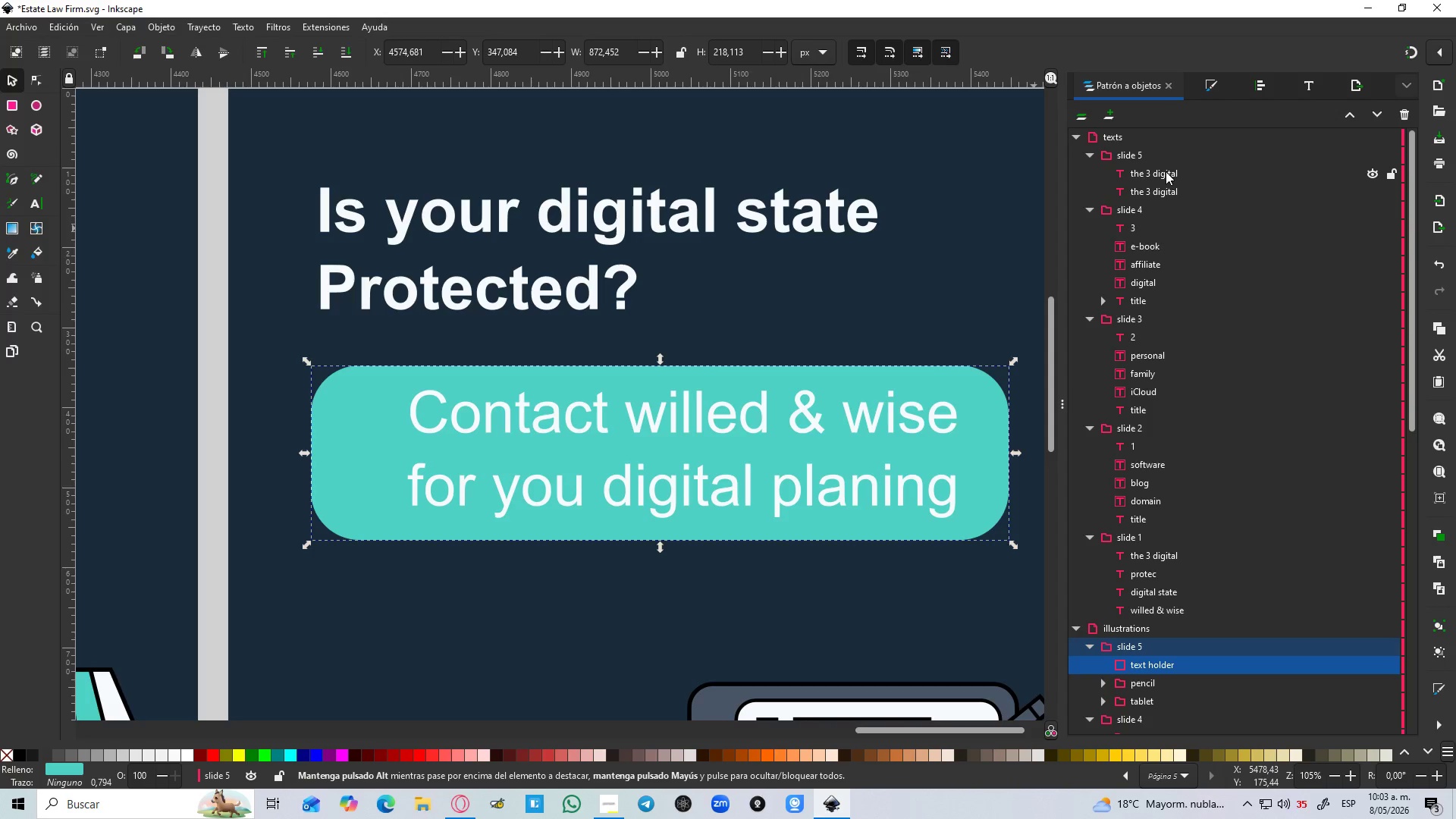 
hold_key(key=ControlLeft, duration=0.72)
left_click([1166, 171])
 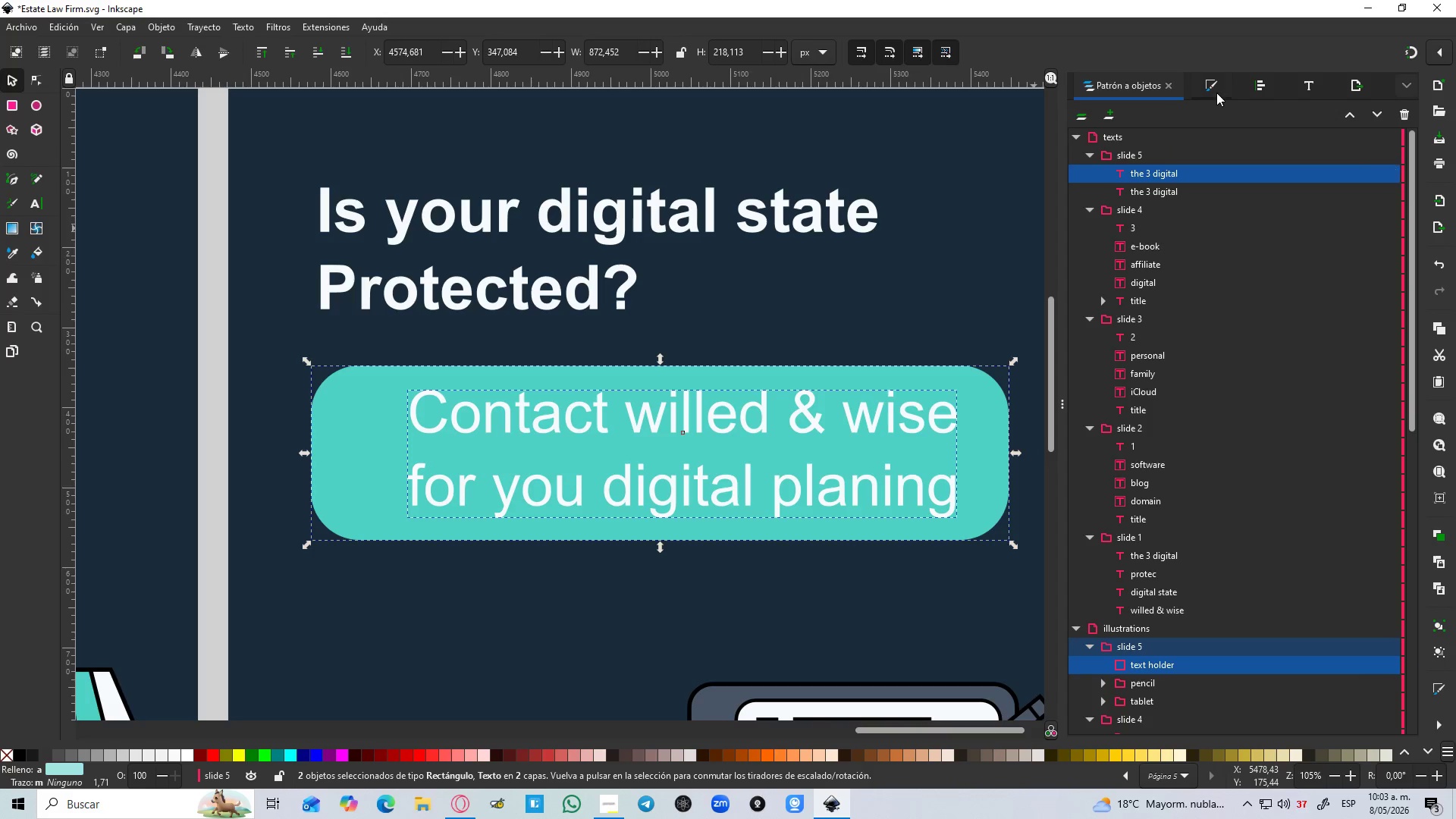 
left_click([1256, 79])
 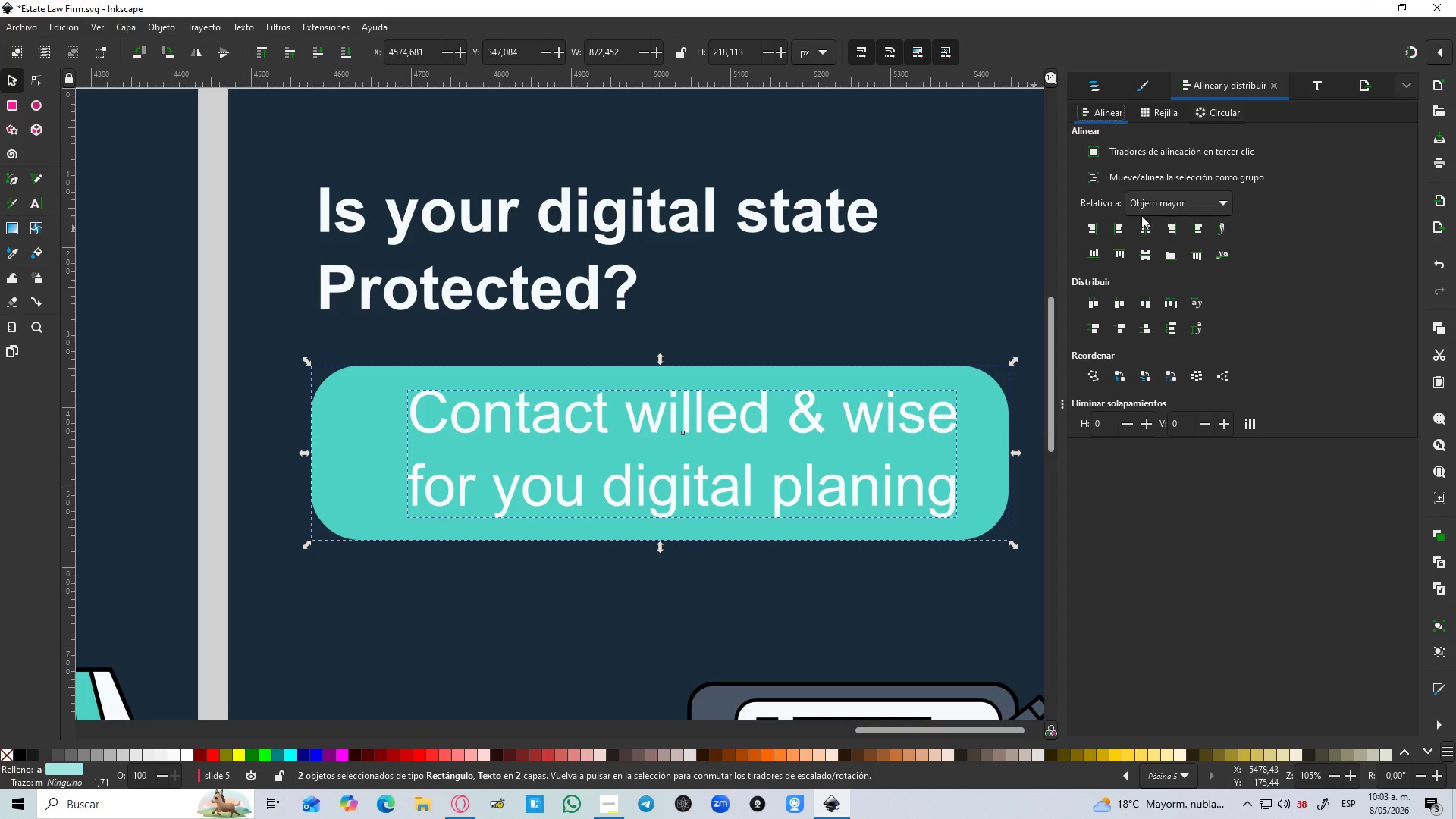 
left_click([1141, 224])
 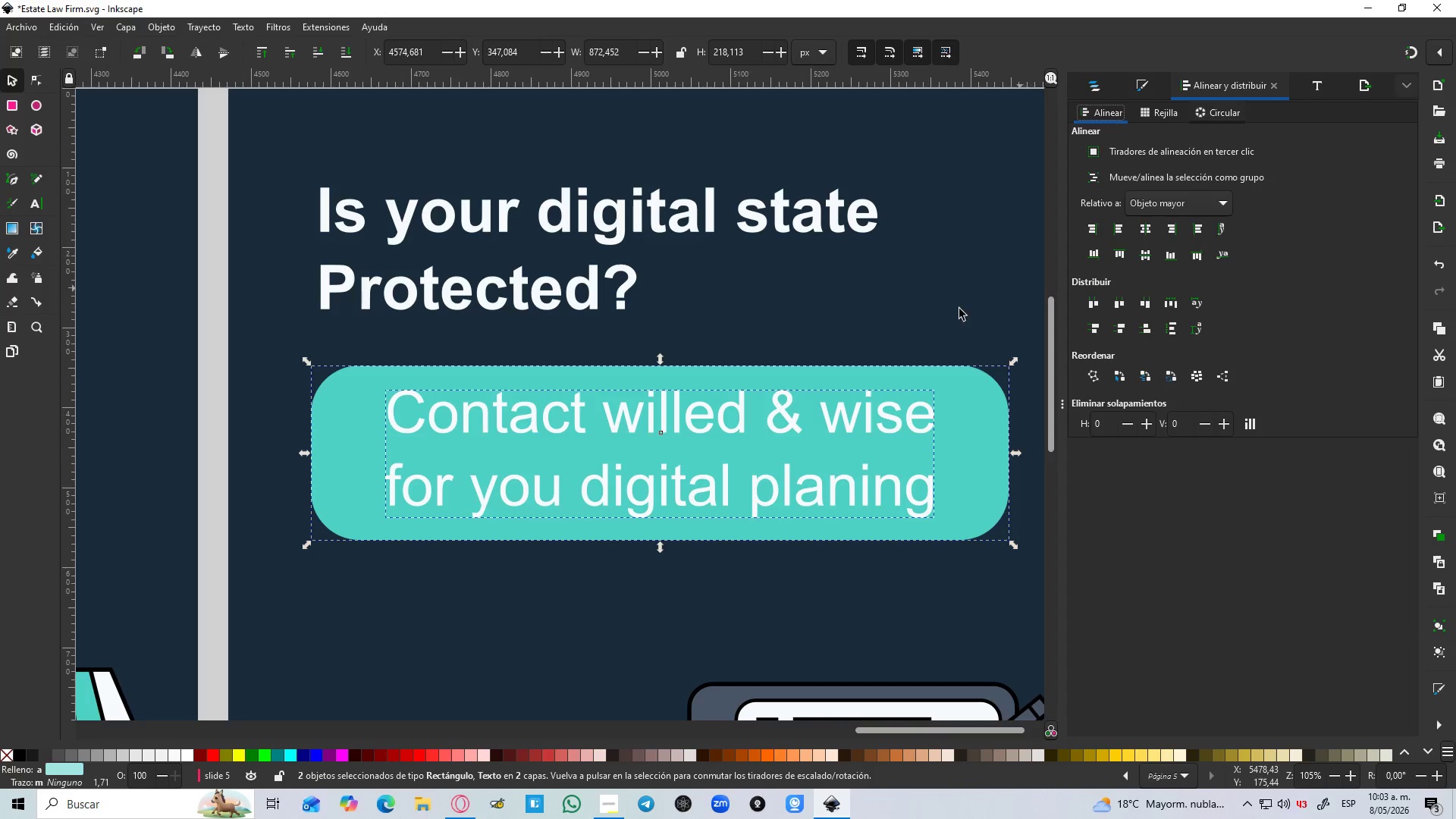 
left_click([924, 324])
 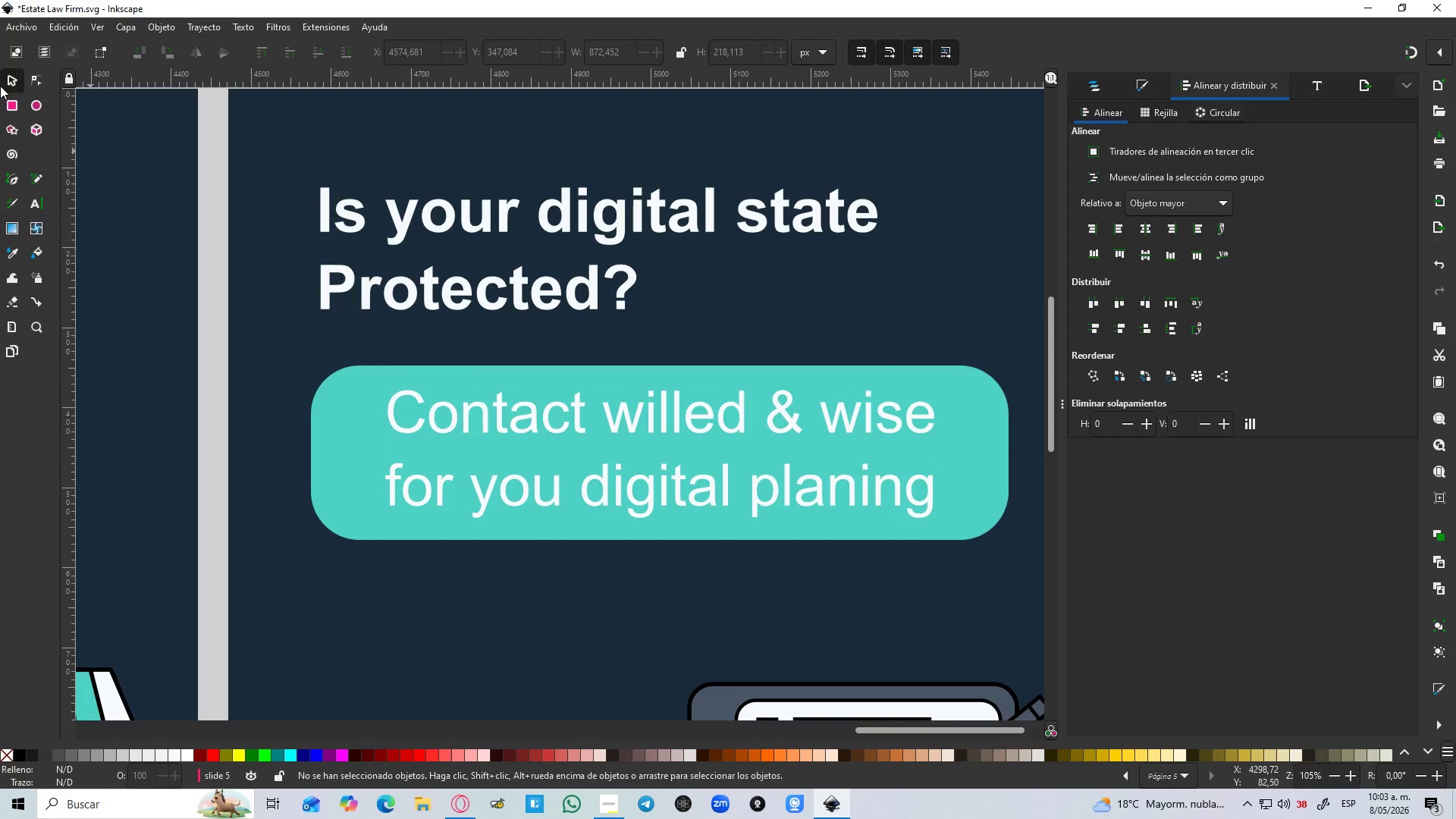 
left_click([11, 84])
 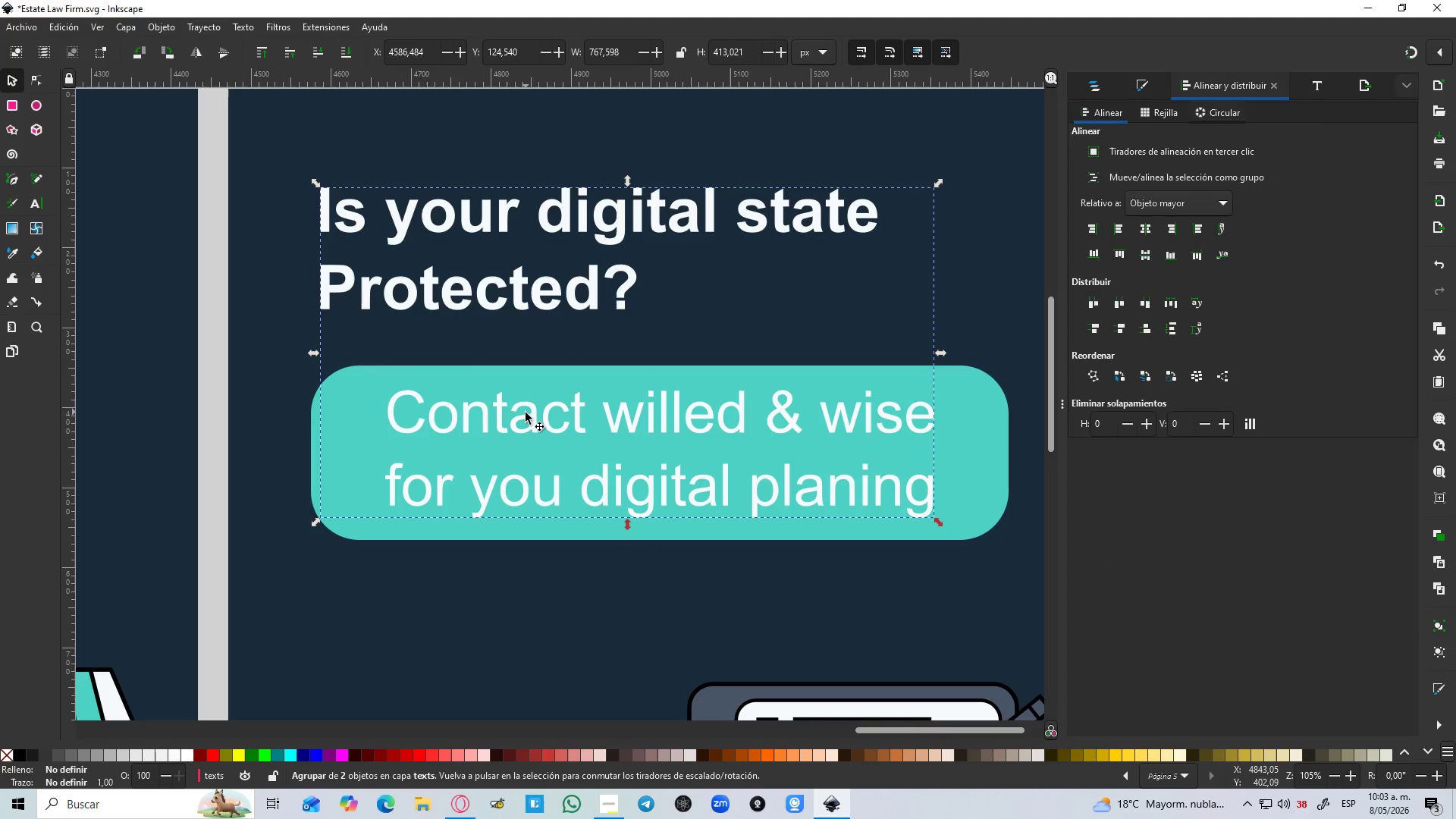 
double_click([526, 416])
 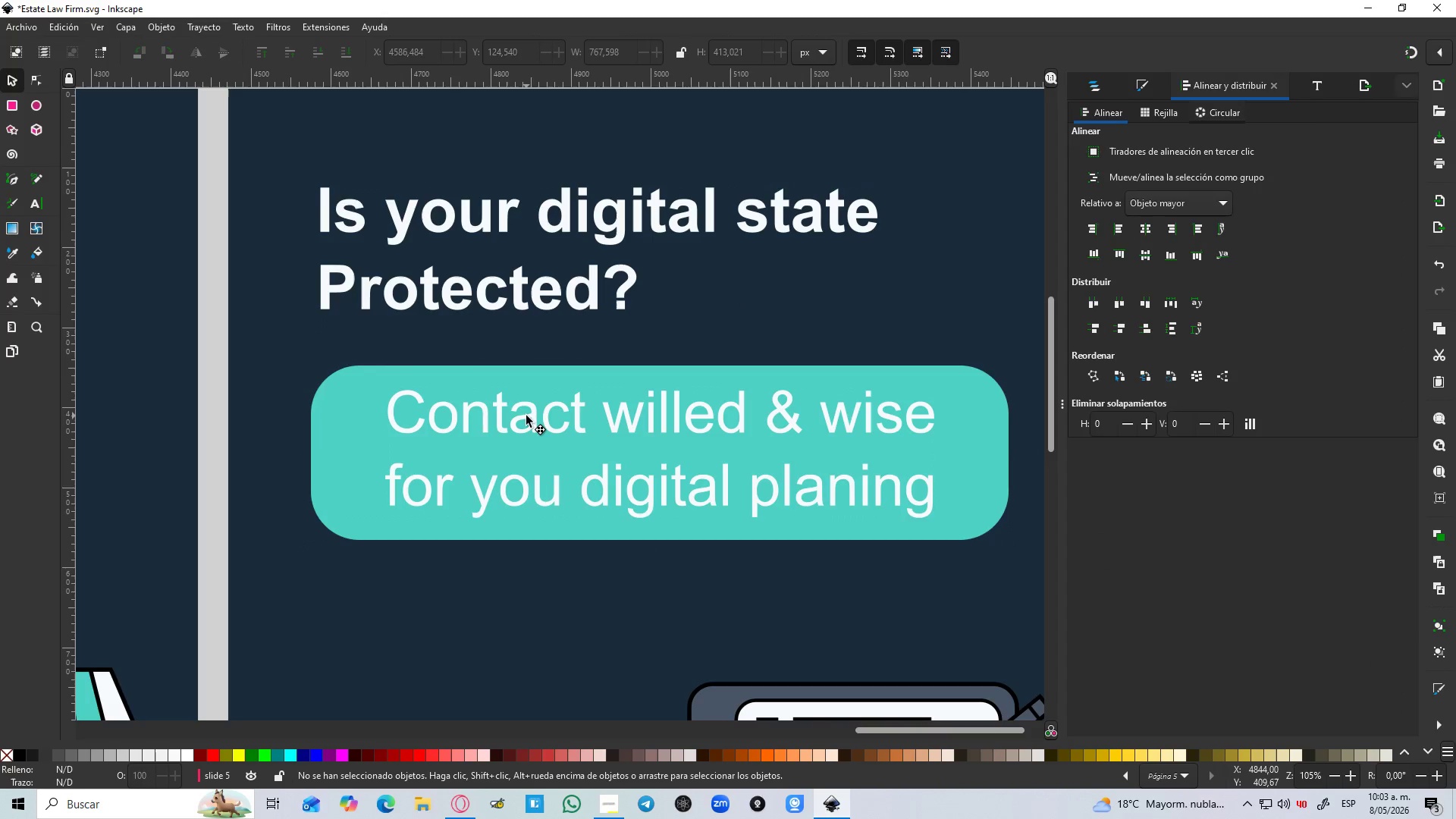 
triple_click([526, 416])
 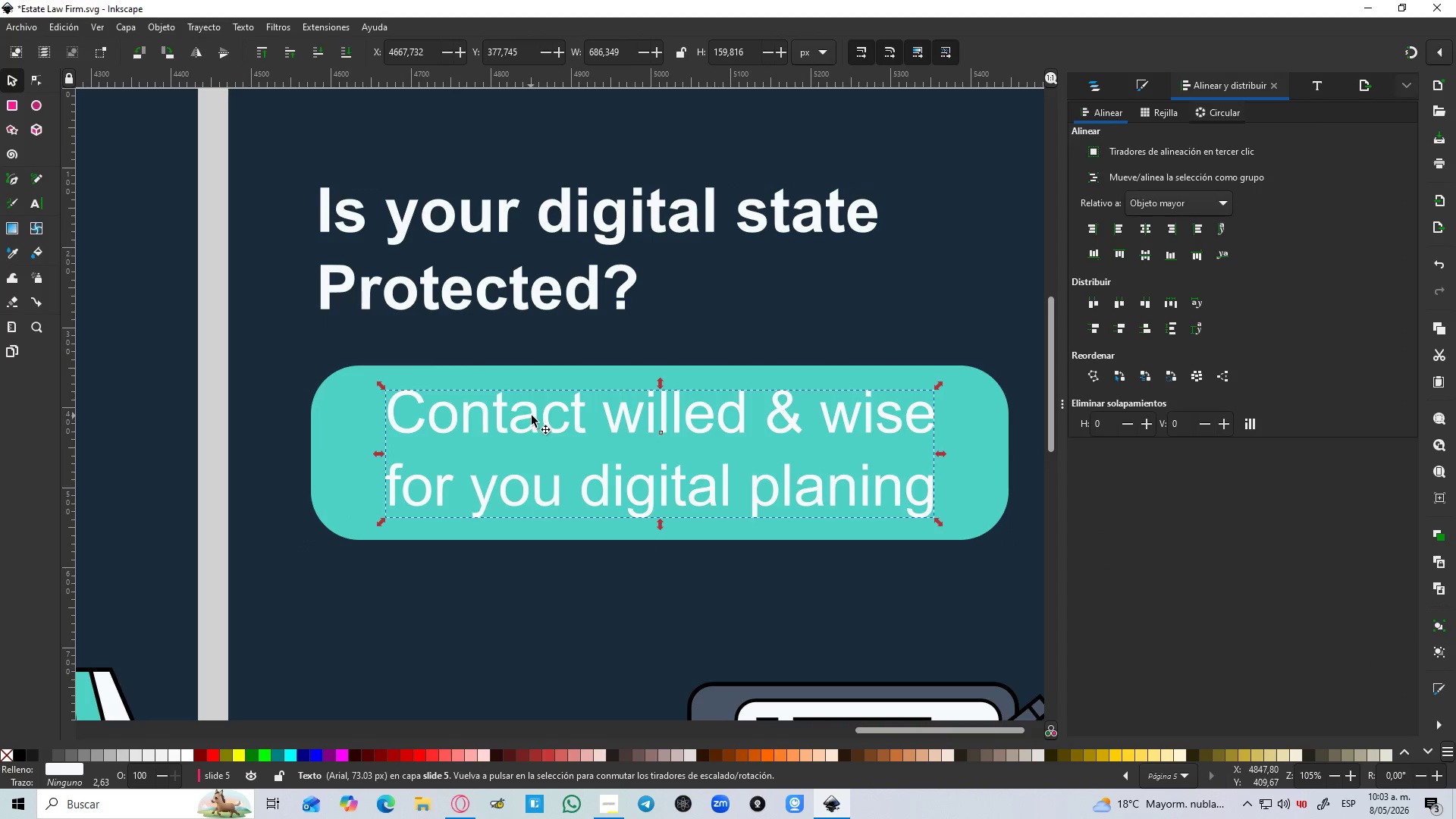 
triple_click([532, 416])
 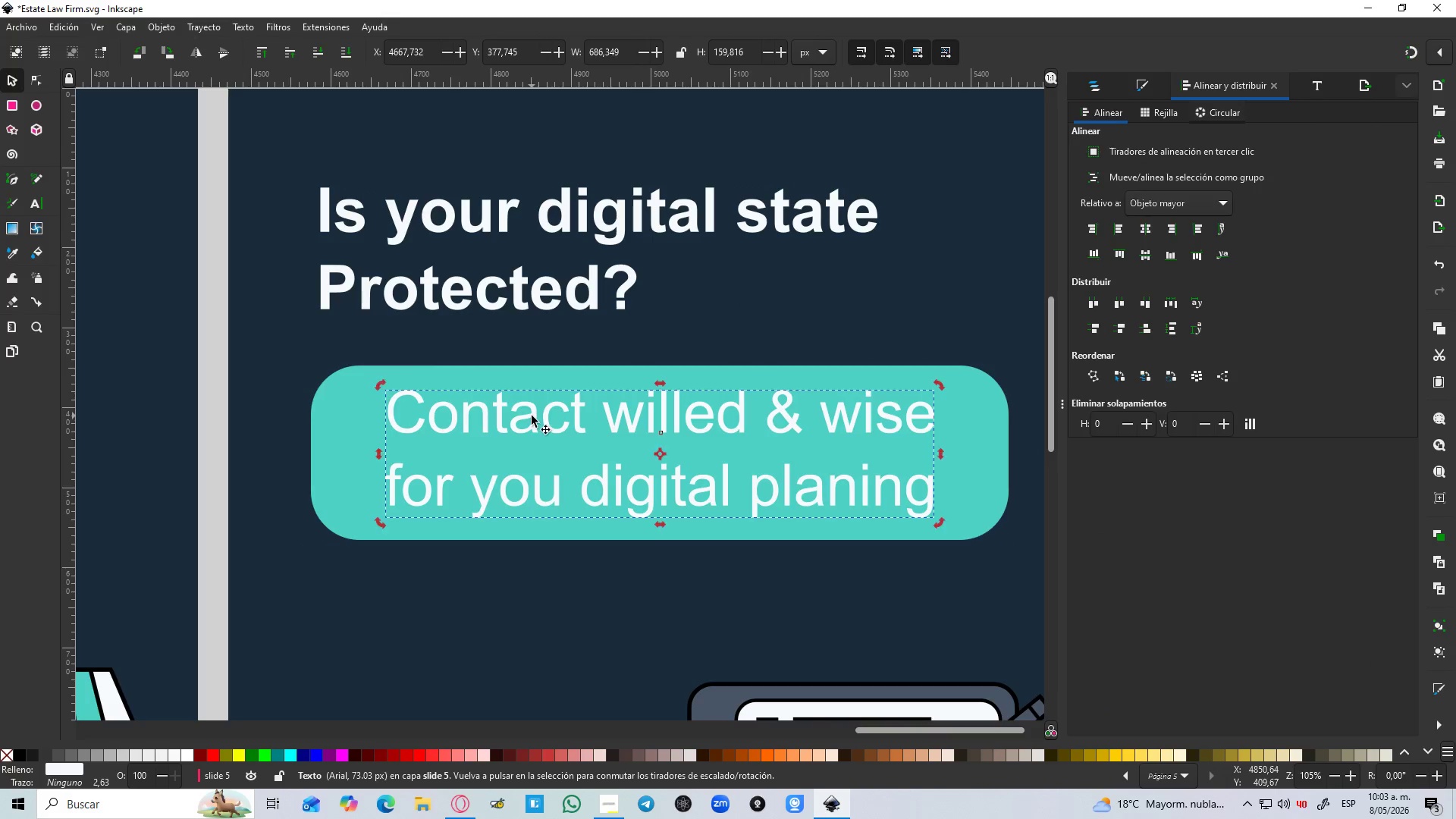 
triple_click([532, 416])
 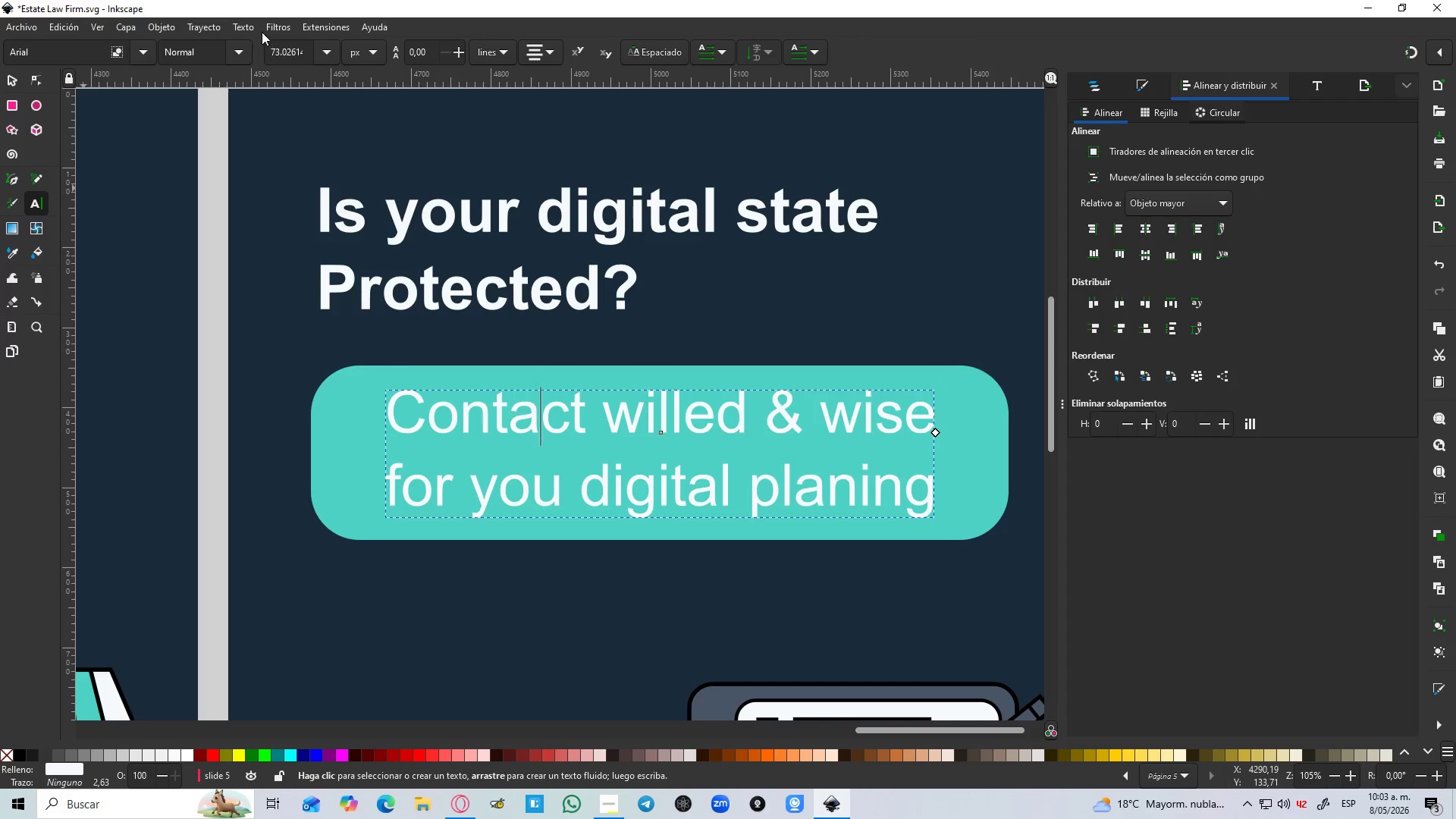 
left_click([234, 46])
 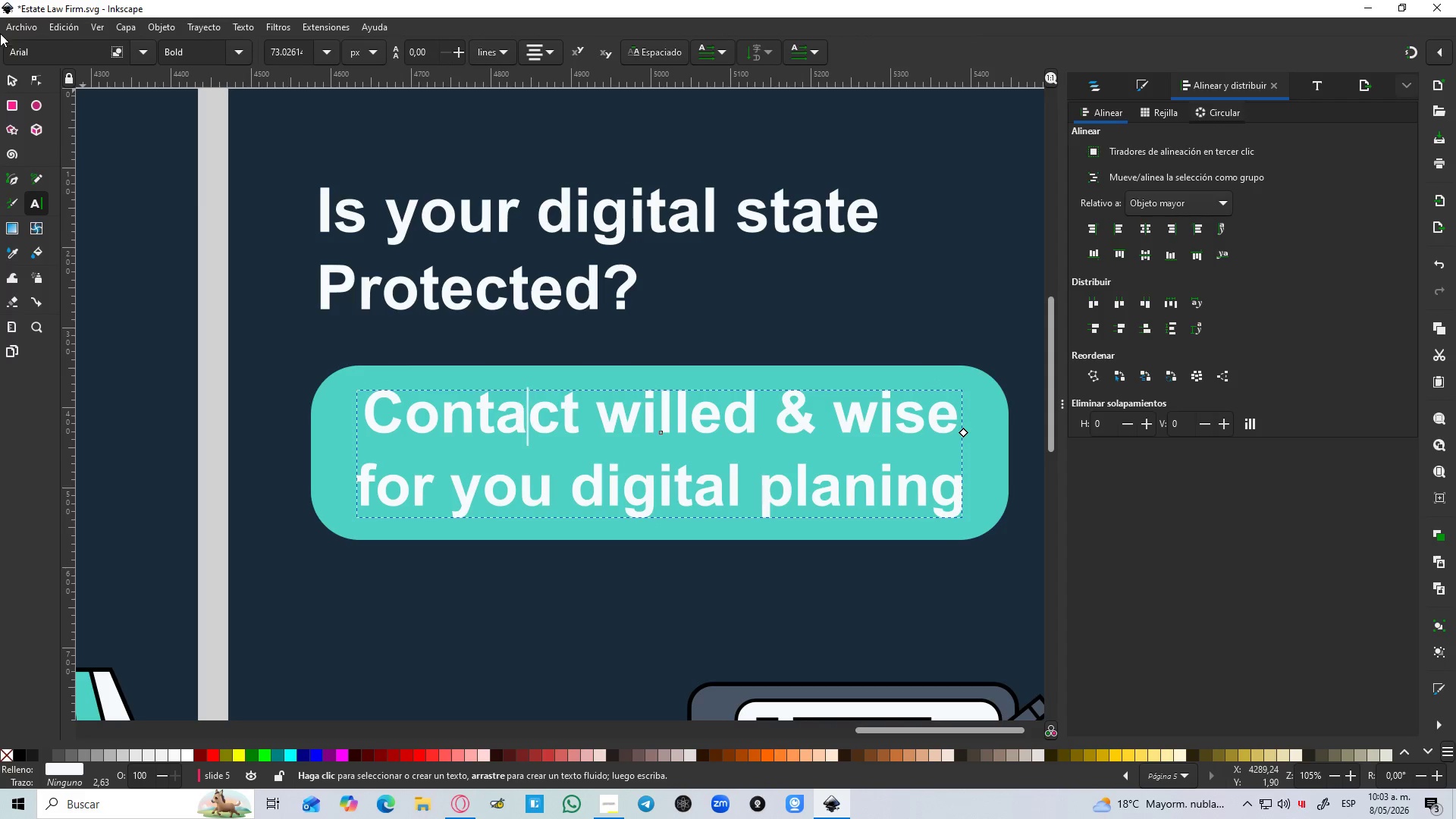 
left_click([5, 76])
 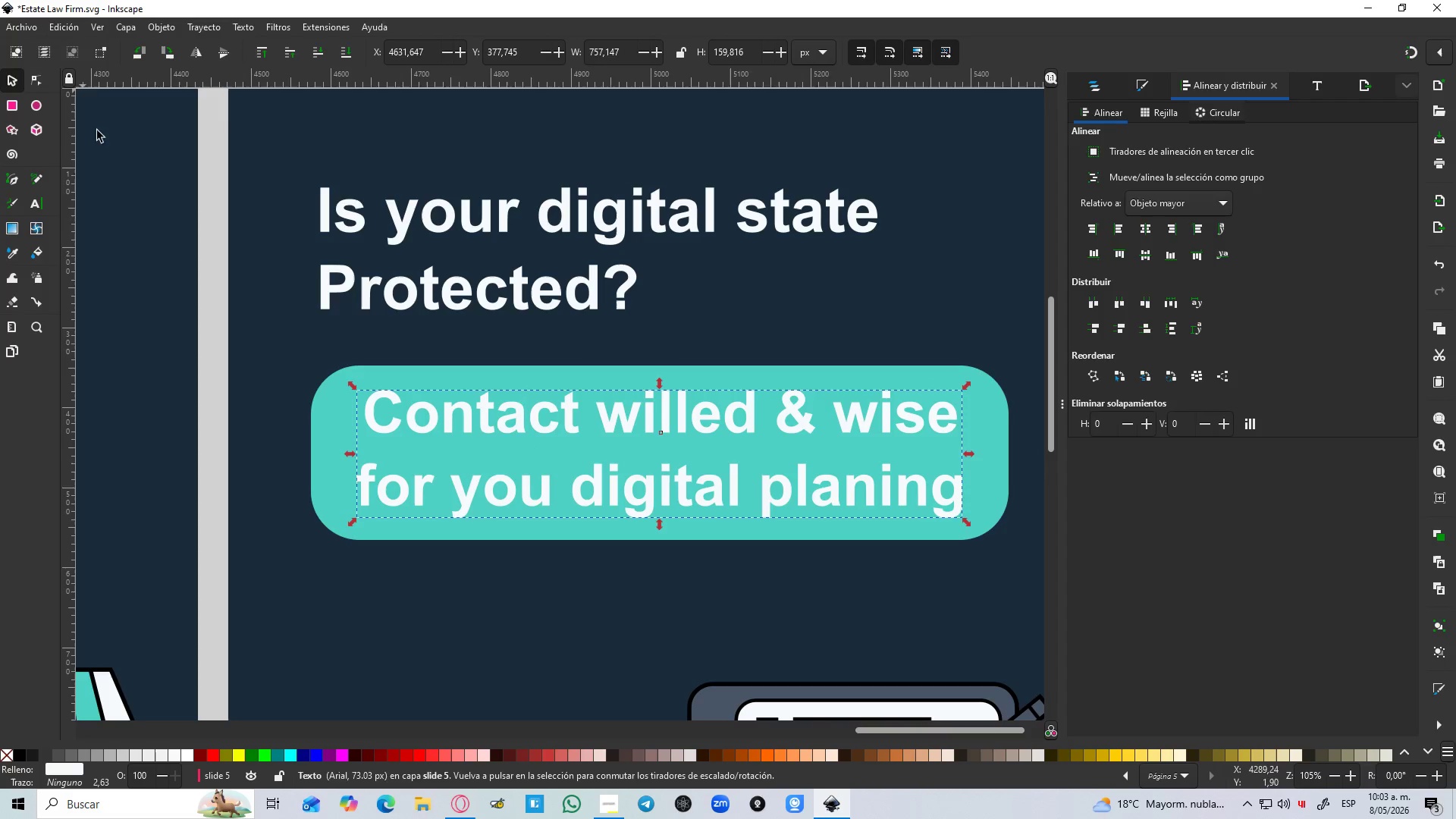 
hold_key(key=ControlLeft, duration=0.7)
 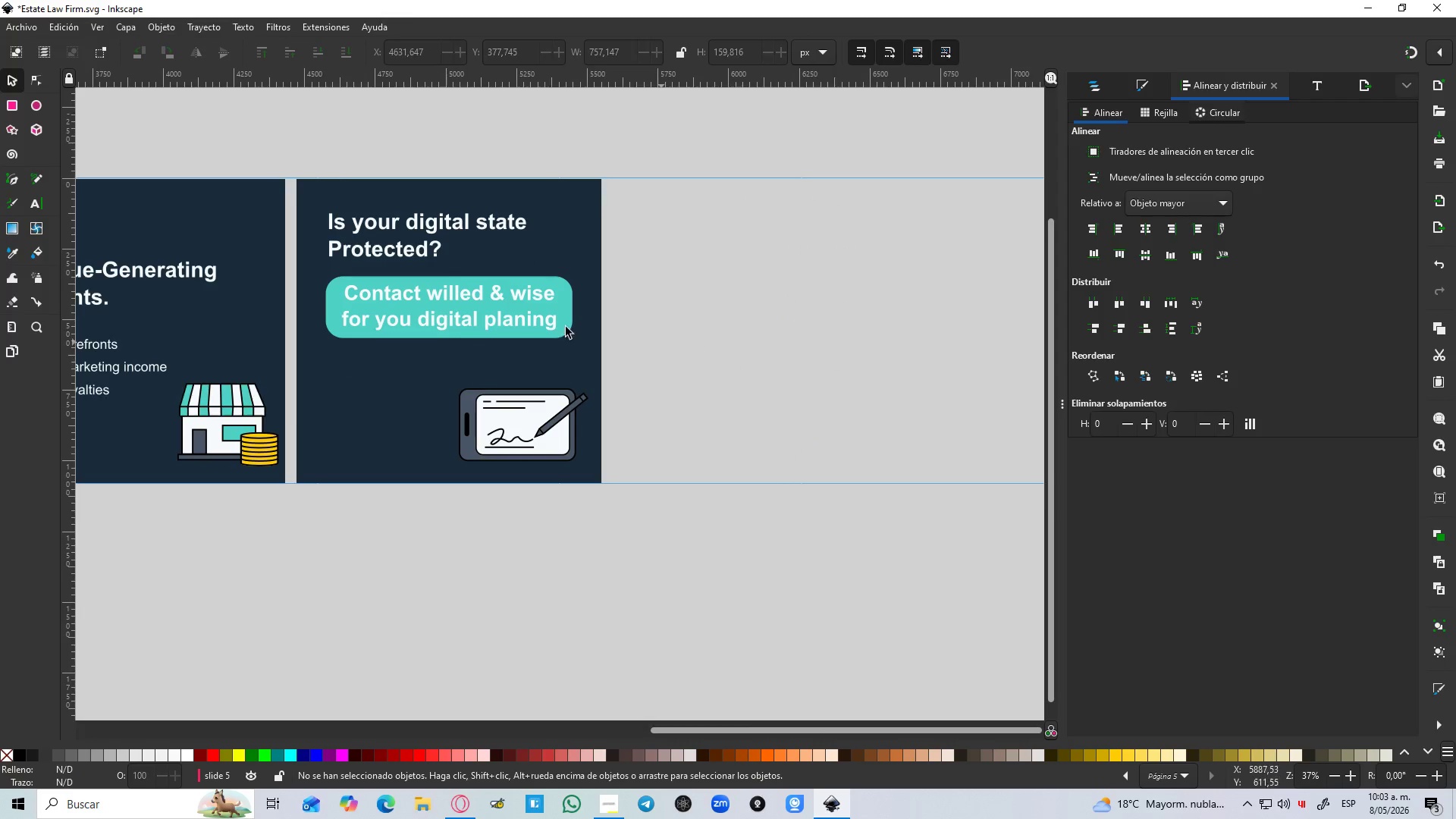 
hold_key(key=ControlLeft, duration=1.91)
 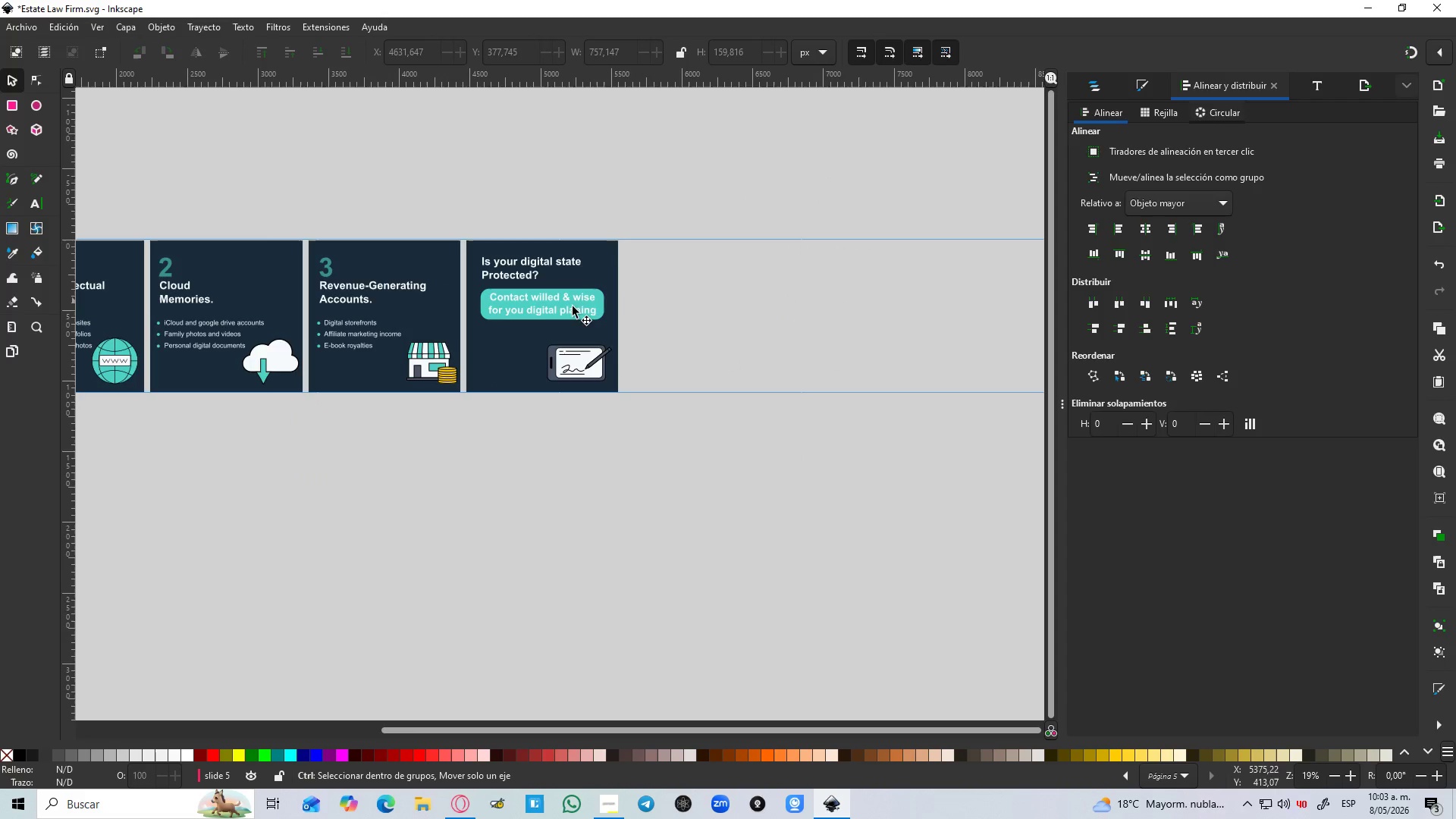 
scroll: coordinate [334, 228], scroll_direction: down, amount: 3.0
 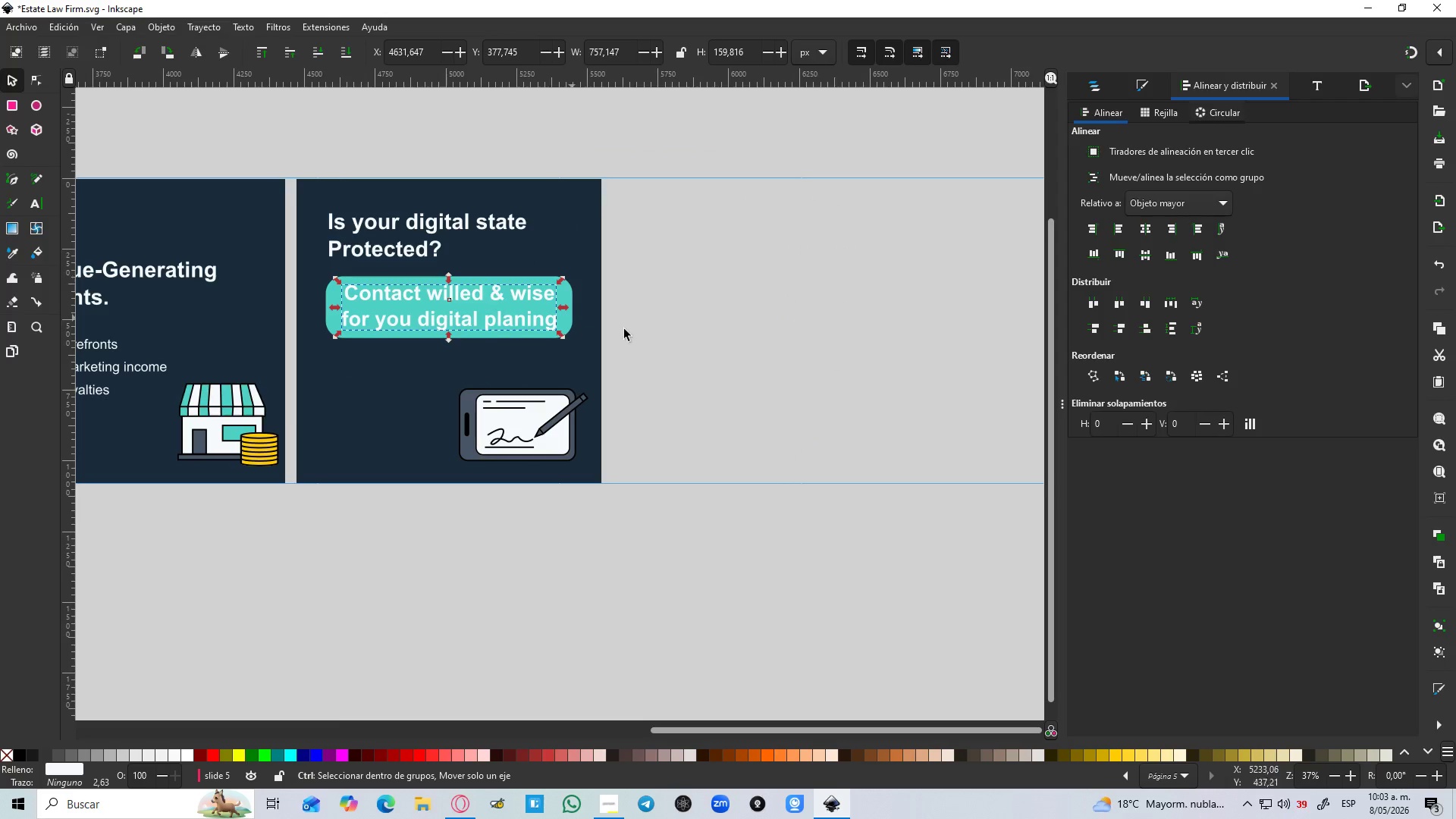 
left_click([745, 366])
 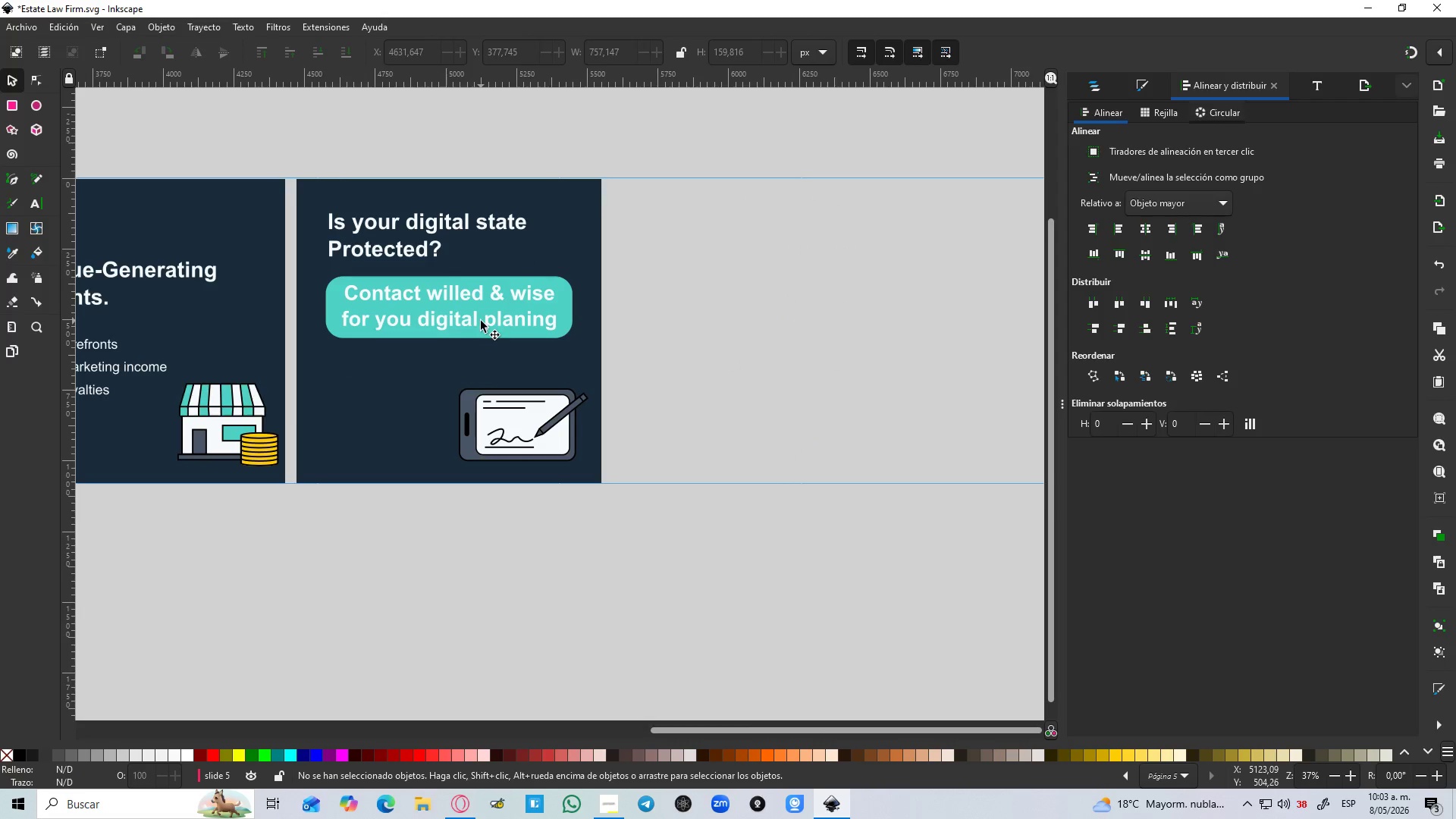 
hold_key(key=ControlLeft, duration=1.53)
scroll: coordinate [636, 301], scroll_direction: down, amount: 2.0
 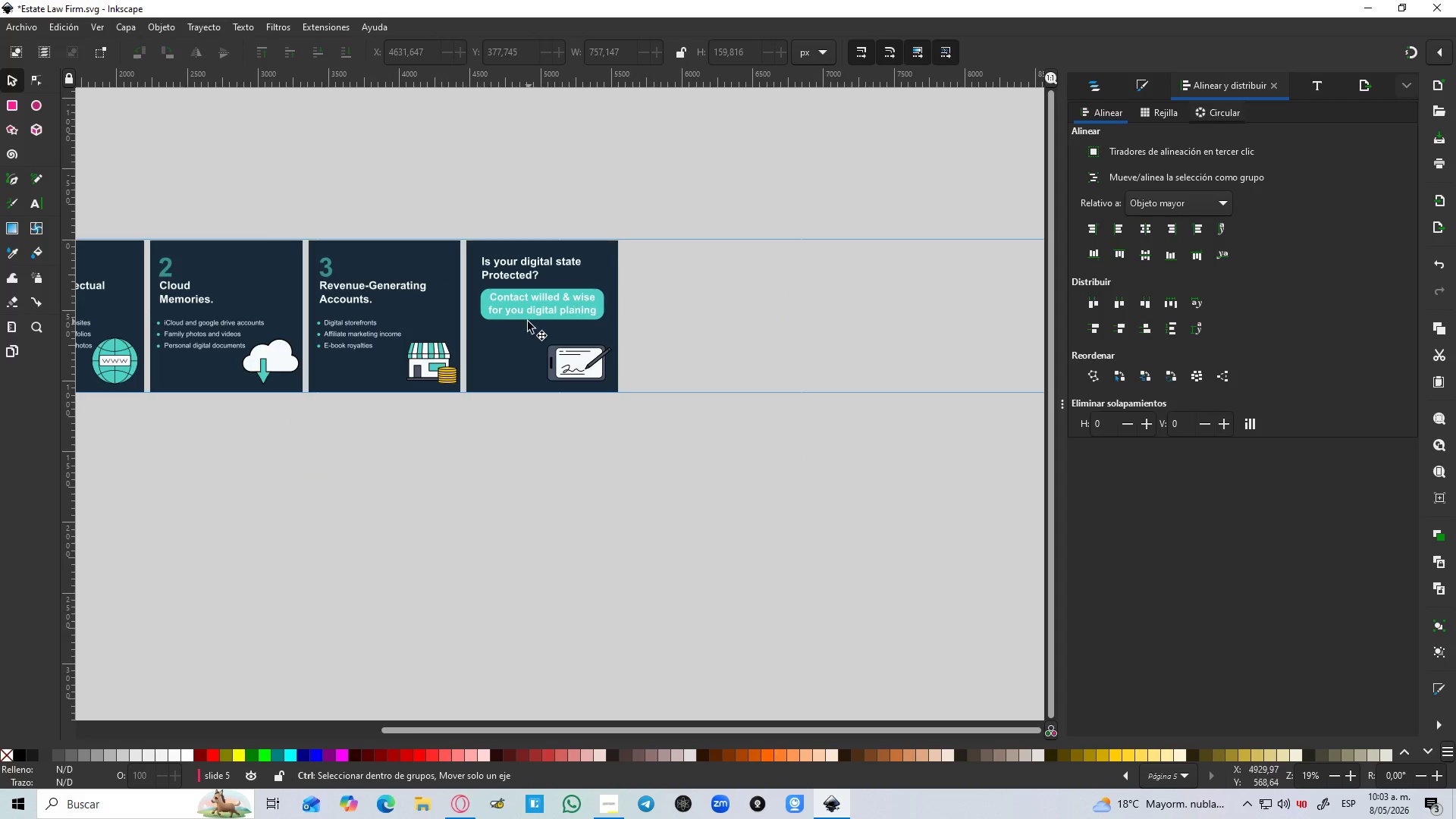 
scroll: coordinate [528, 322], scroll_direction: up, amount: 2.0
 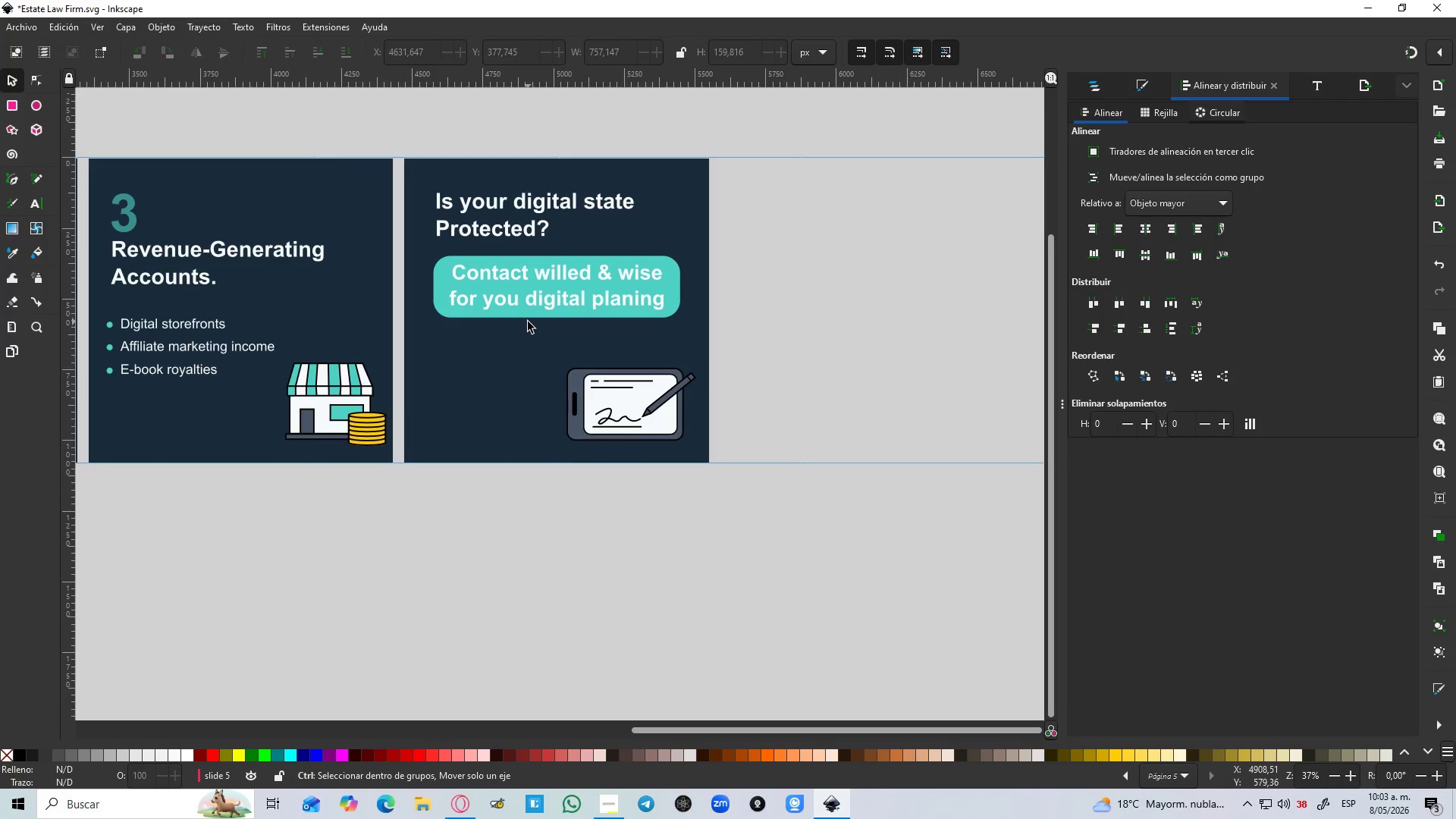 
hold_key(key=ControlLeft, duration=0.45)
 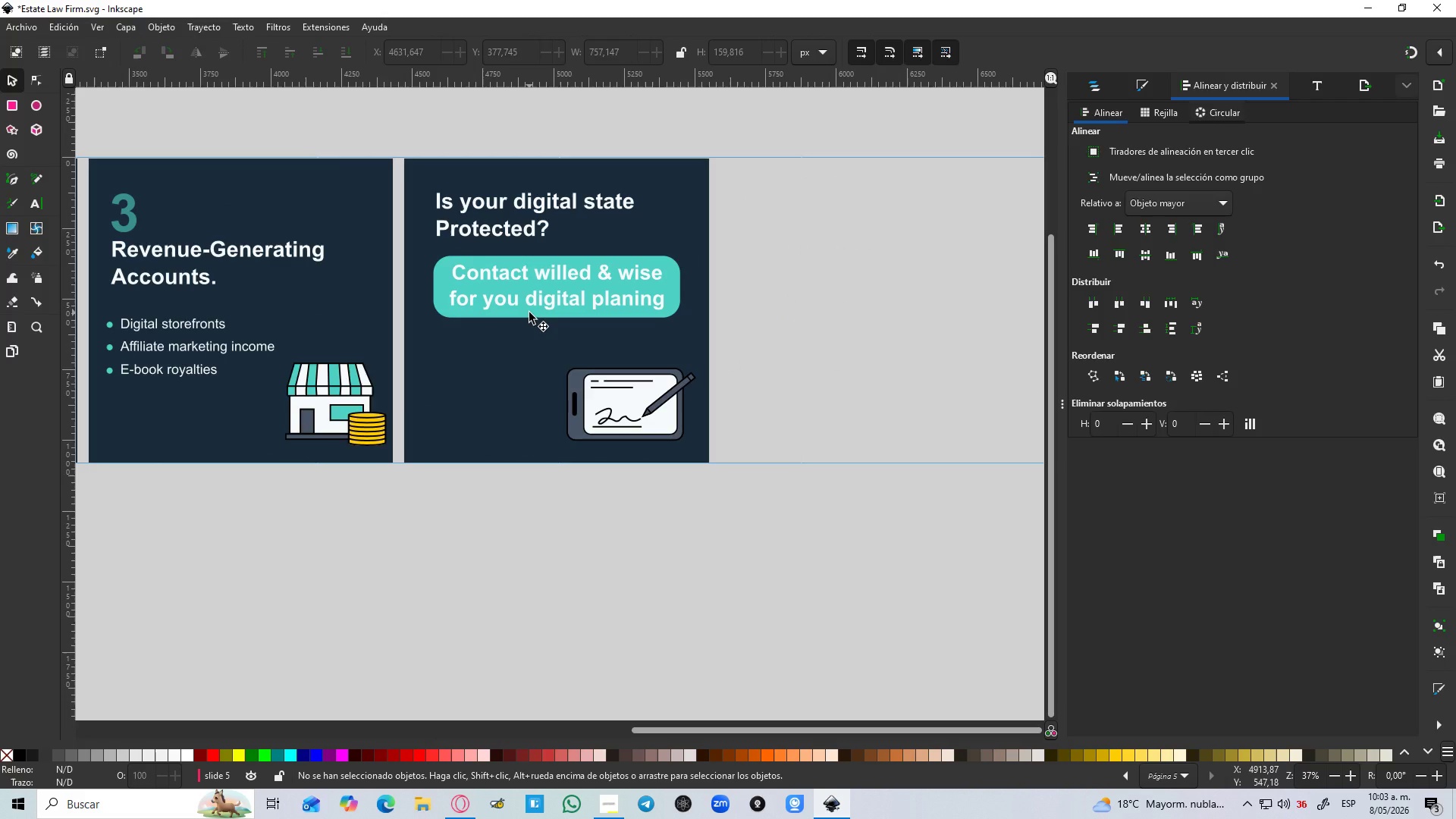 
hold_key(key=ControlLeft, duration=3.06)
 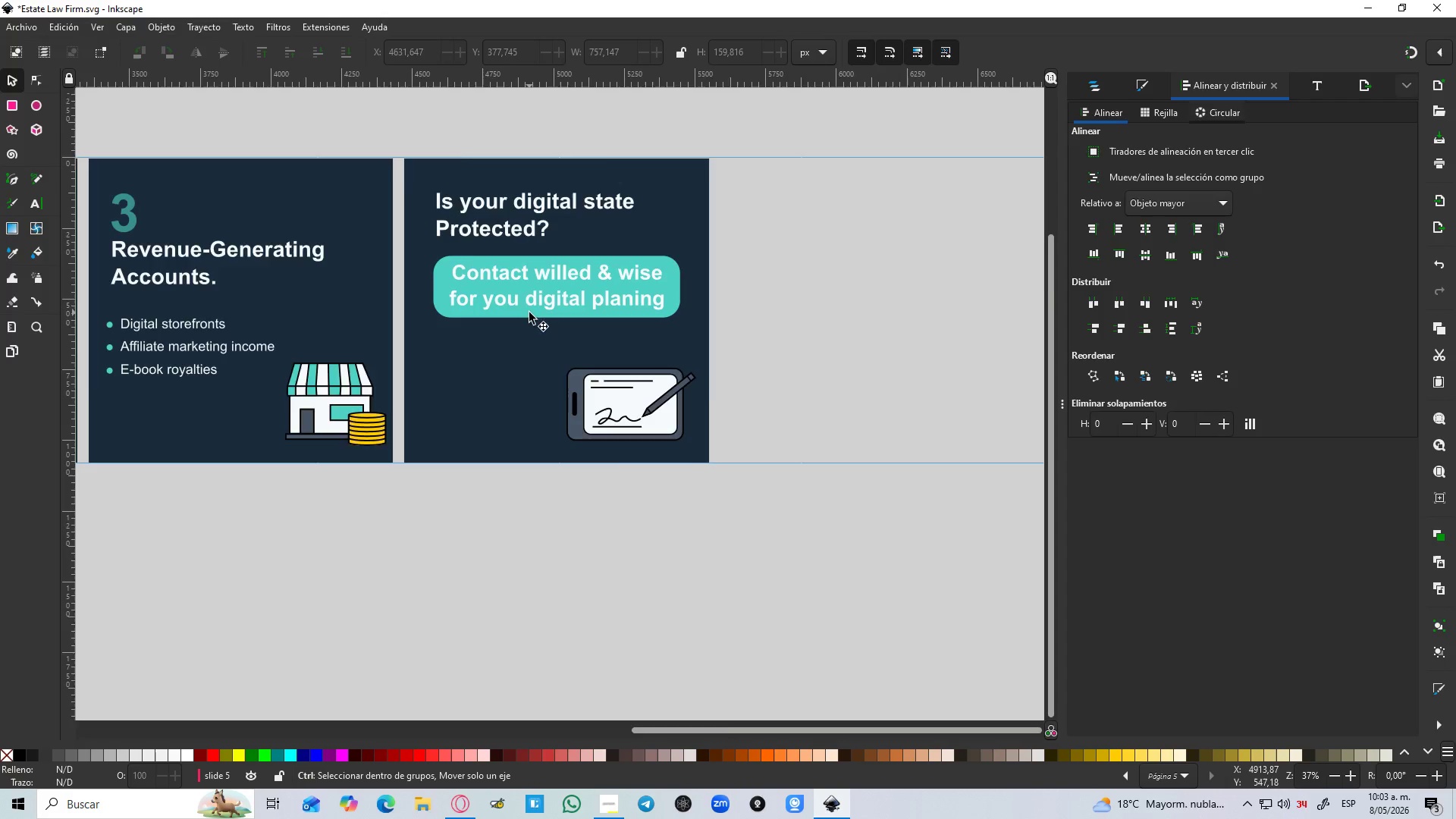 
hold_key(key=ControlLeft, duration=1.5)
scroll: coordinate [529, 312], scroll_direction: up, amount: 1.0
 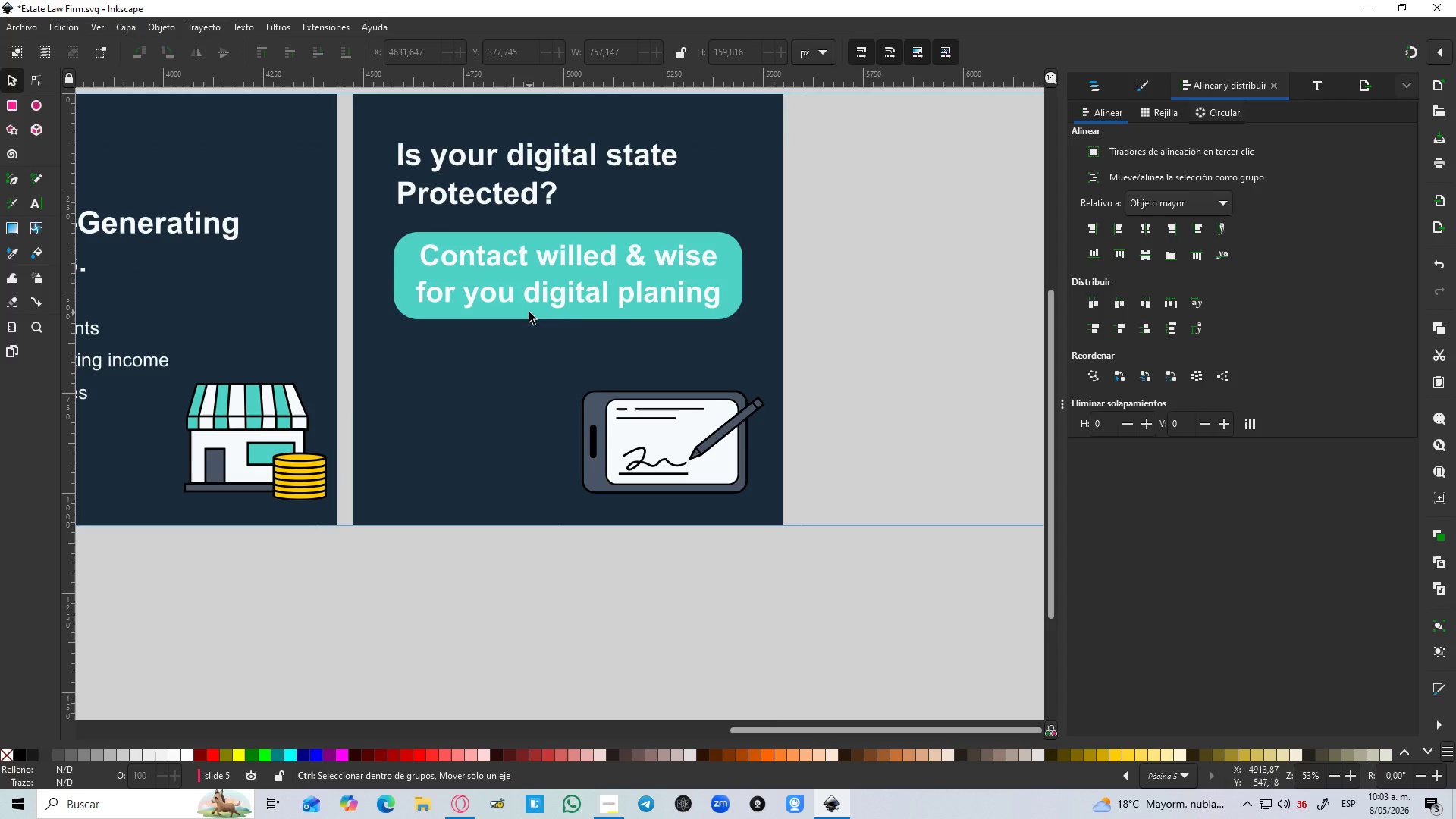 
hold_key(key=ControlLeft, duration=1.06)
scroll: coordinate [529, 312], scroll_direction: up, amount: 1.0
 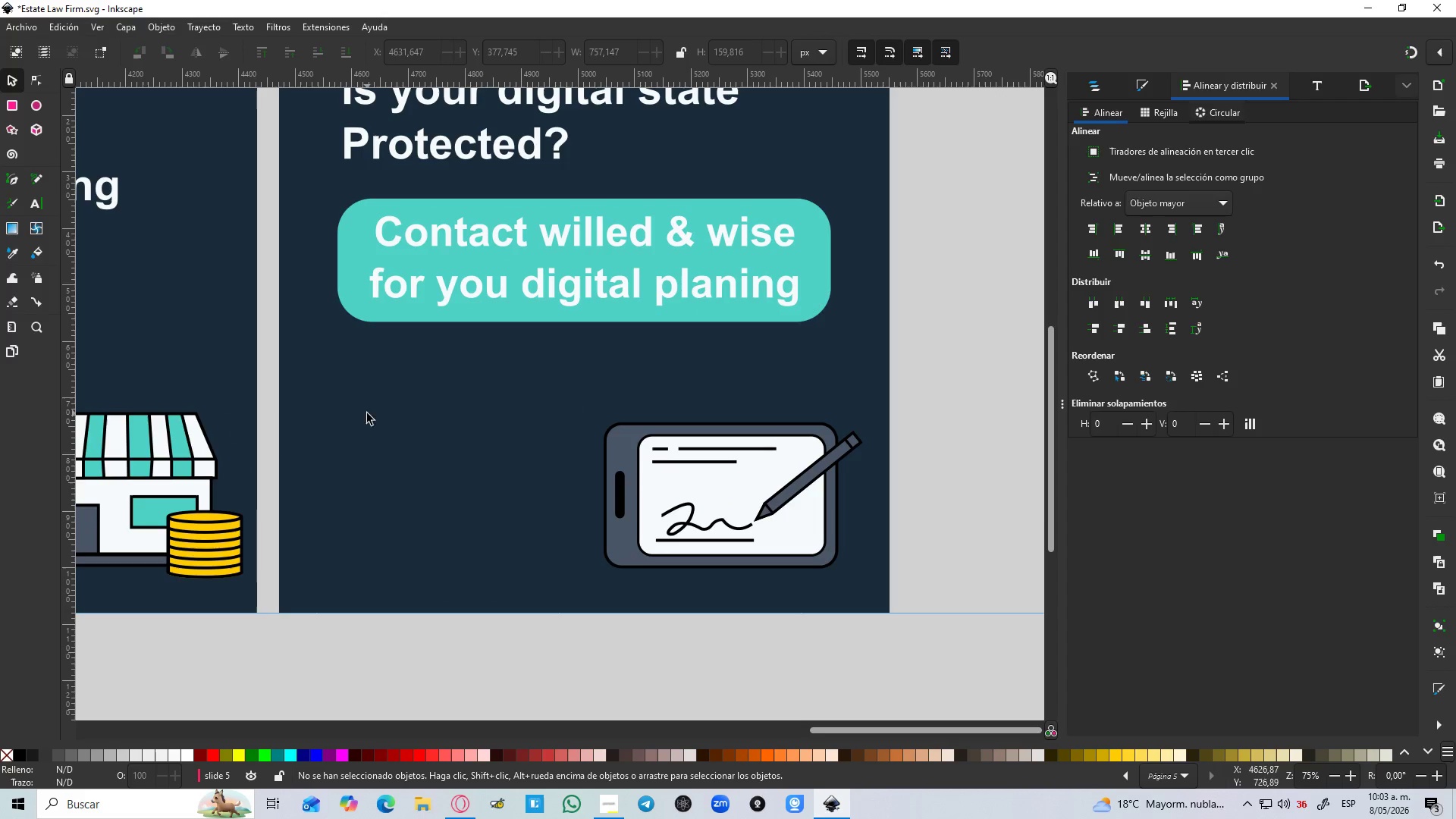 
hold_key(key=ControlLeft, duration=0.52)
scroll: coordinate [325, 298], scroll_direction: down, amount: 2.0
 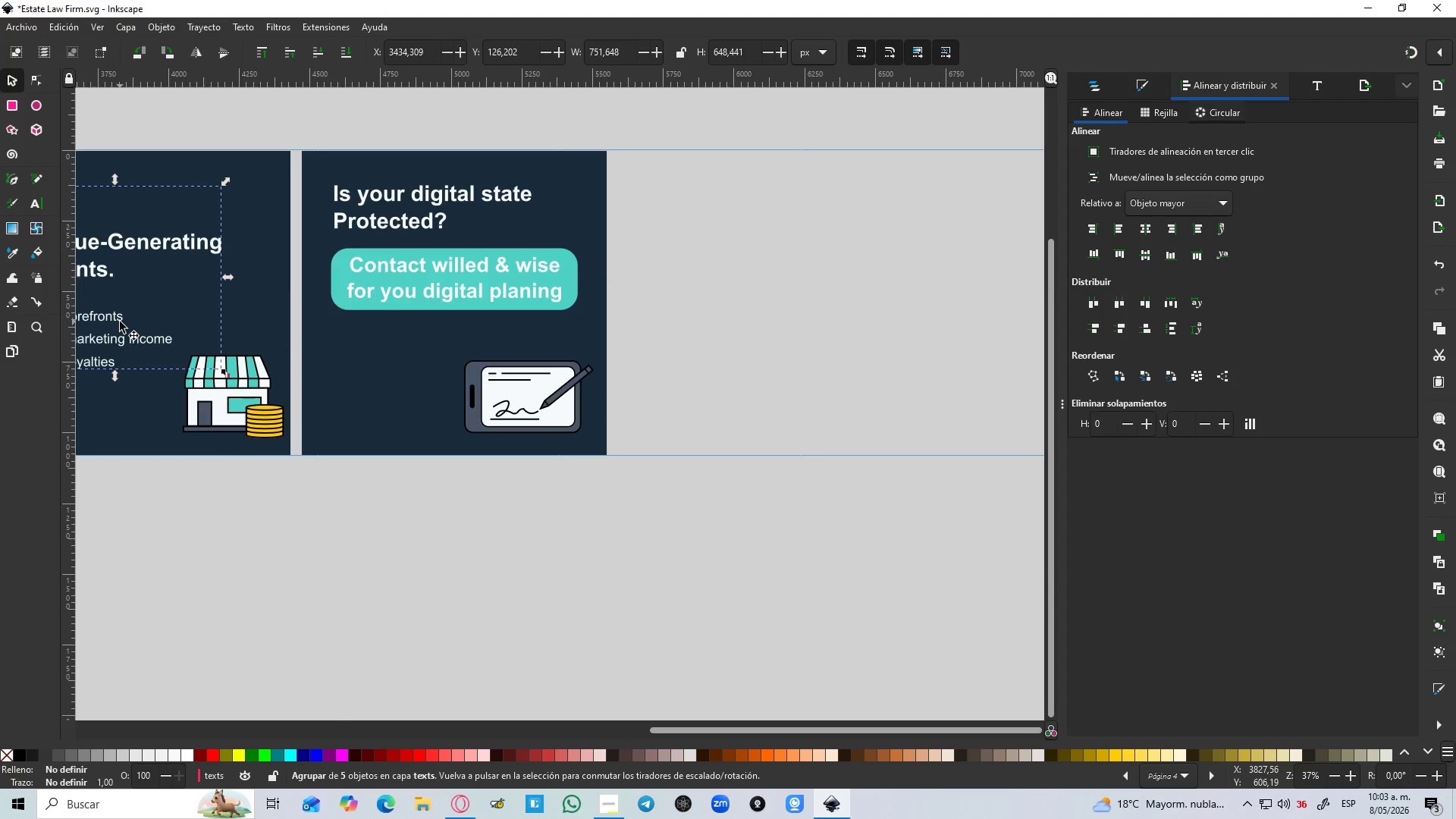 
double_click([120, 322])
 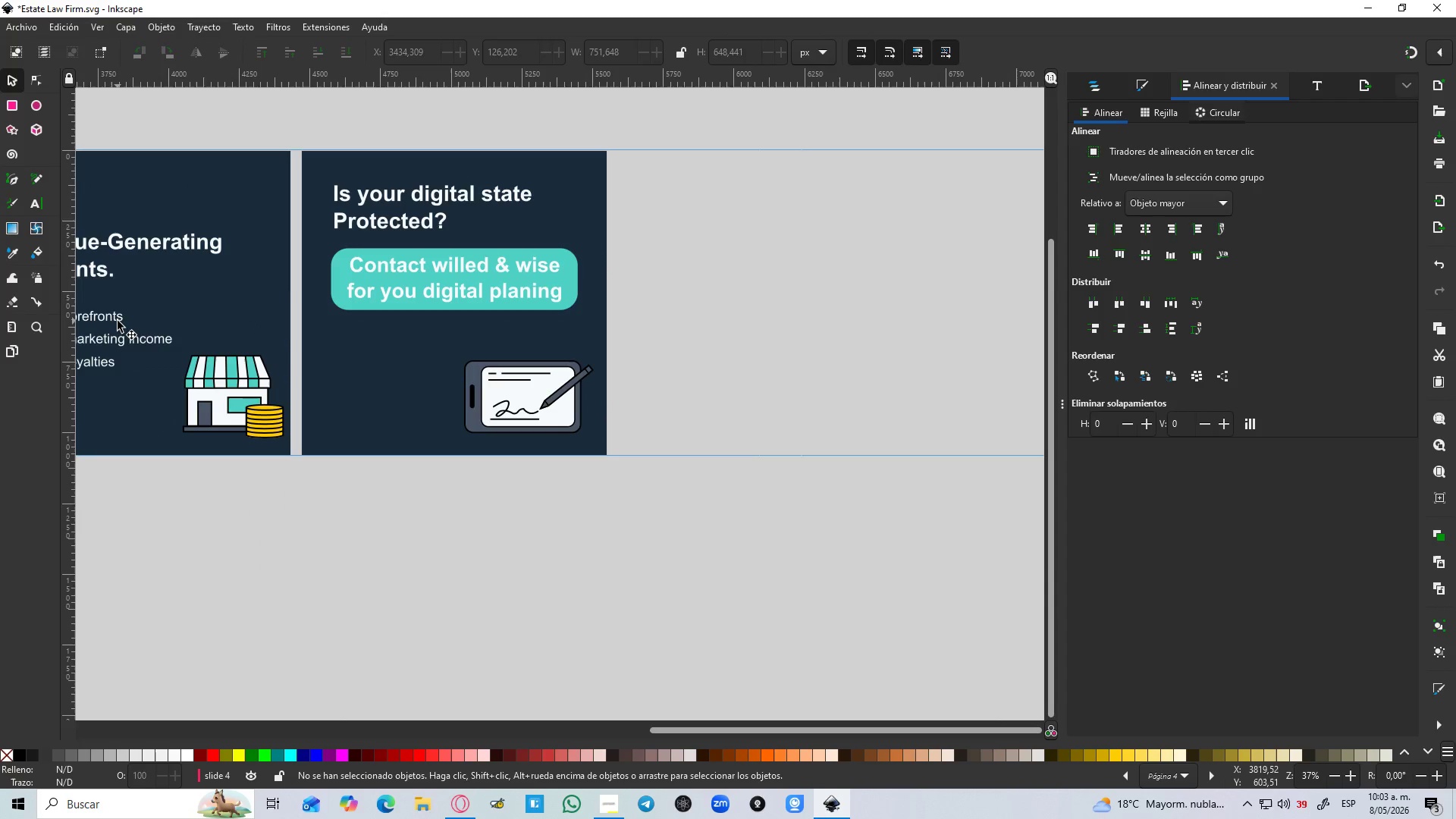 
triple_click([118, 321])
 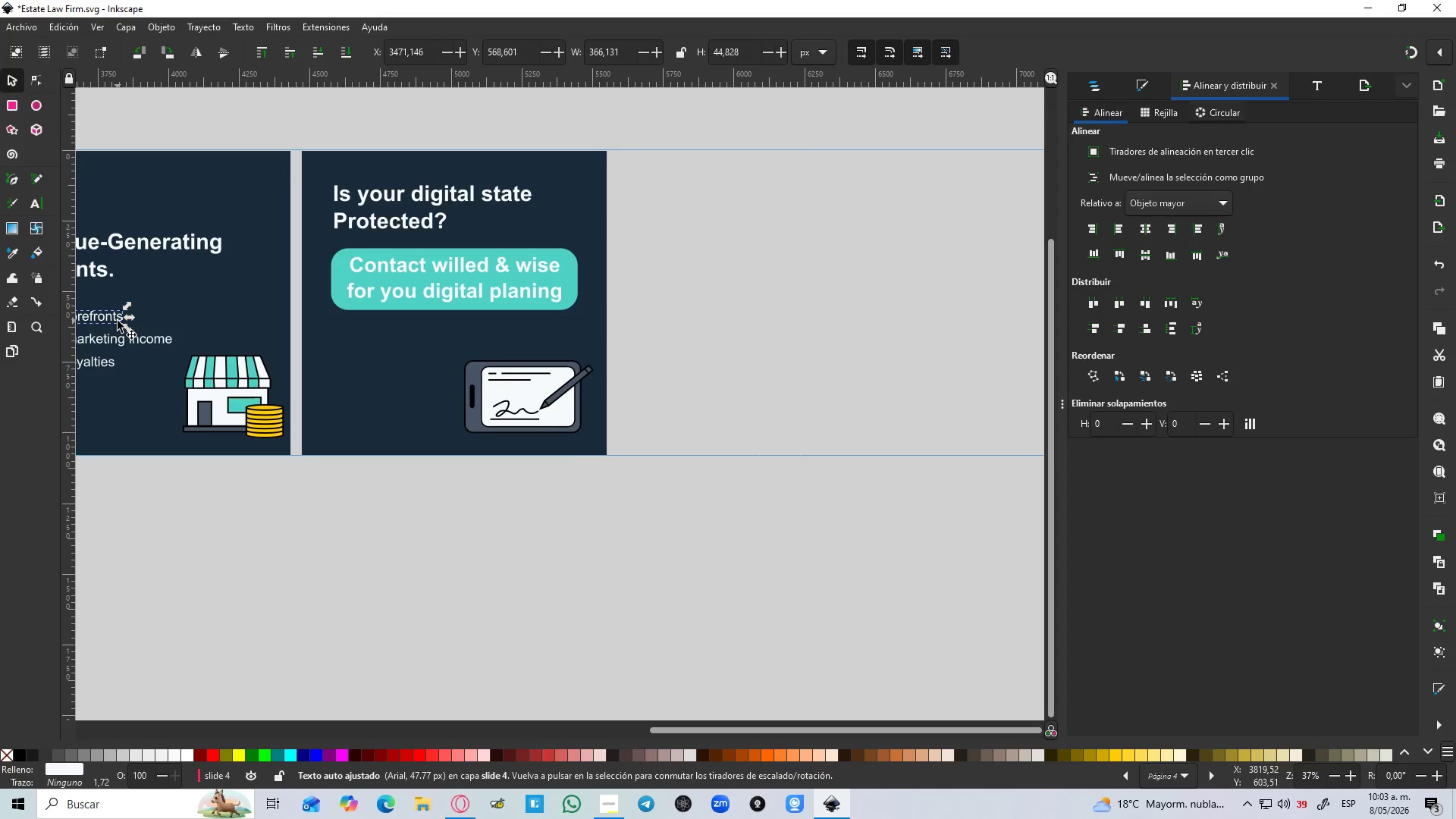 
key(Control+D)
 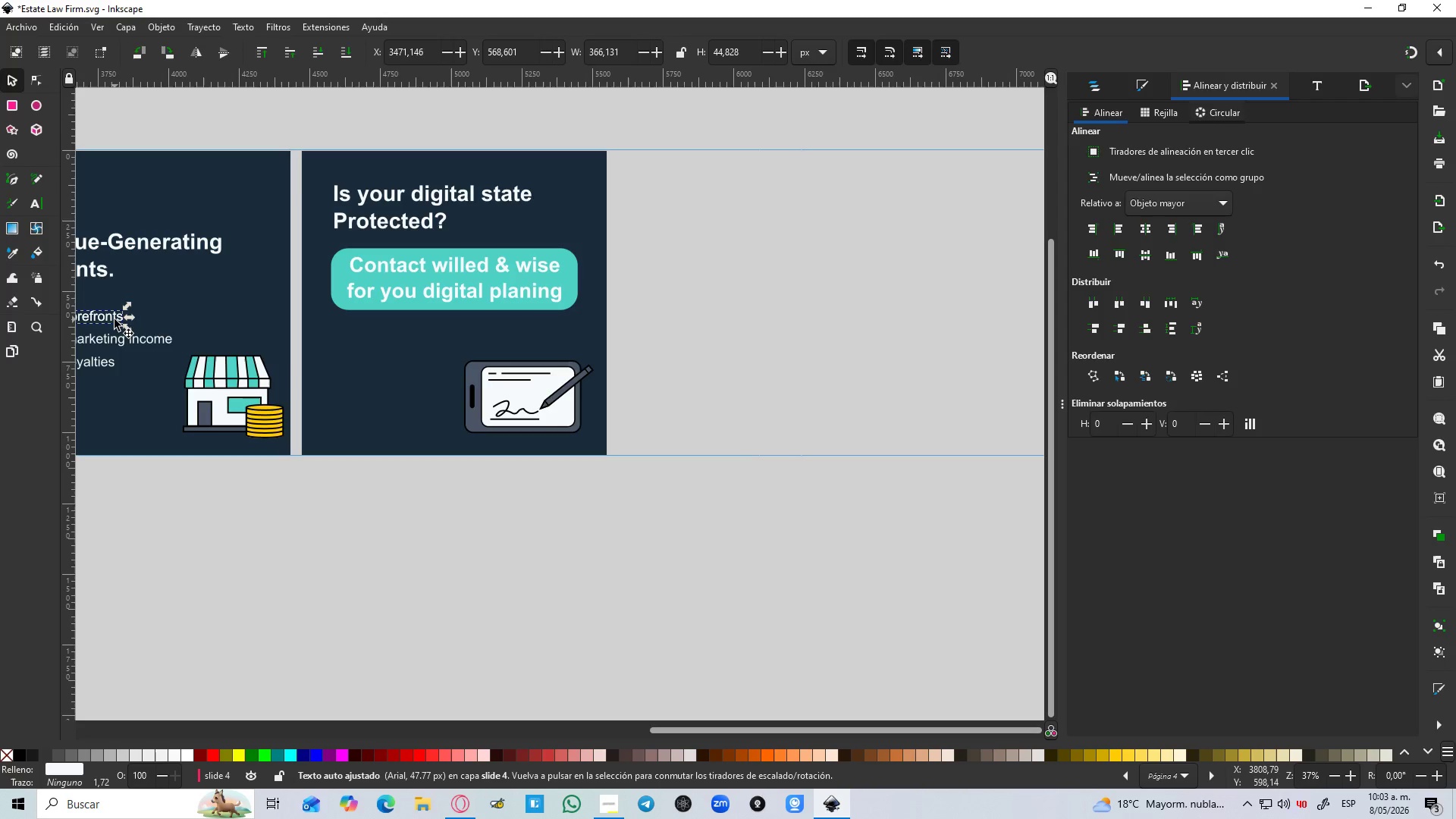 
left_click_drag(start_coordinate=[114, 319], to_coordinate=[436, 350])
 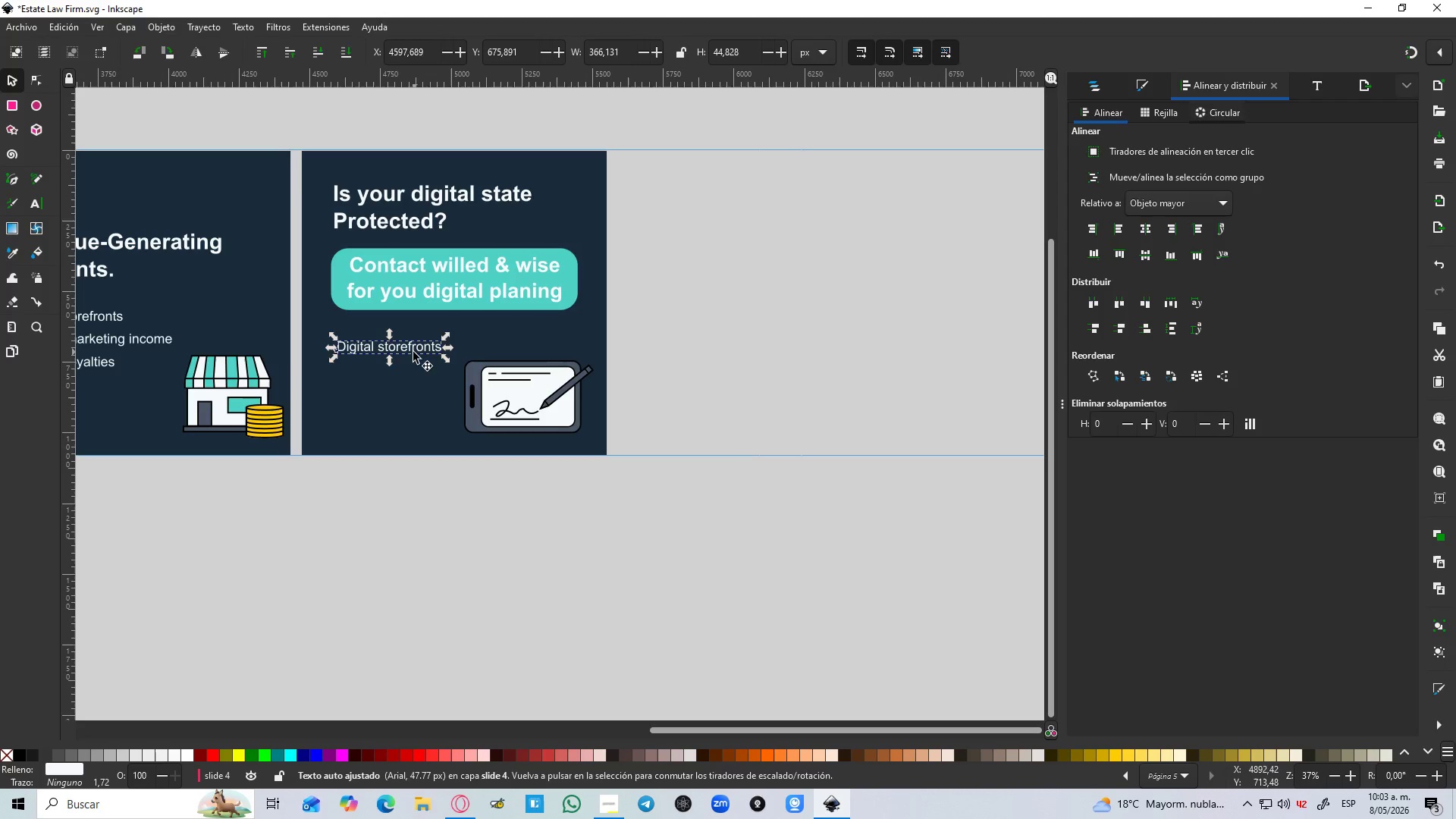 
key(Control+D)
 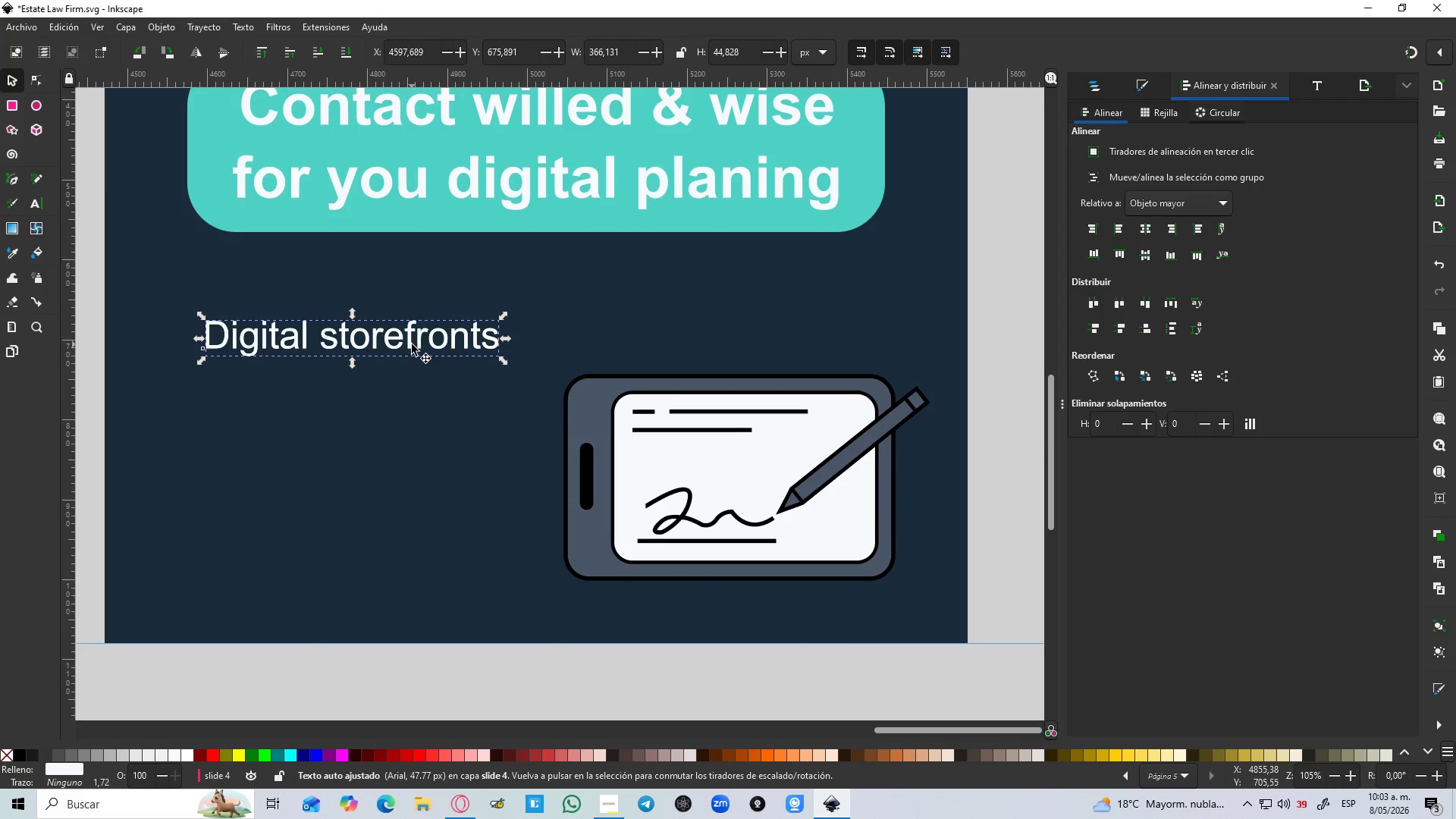 
scroll: coordinate [410, 352], scroll_direction: up, amount: 3.0
 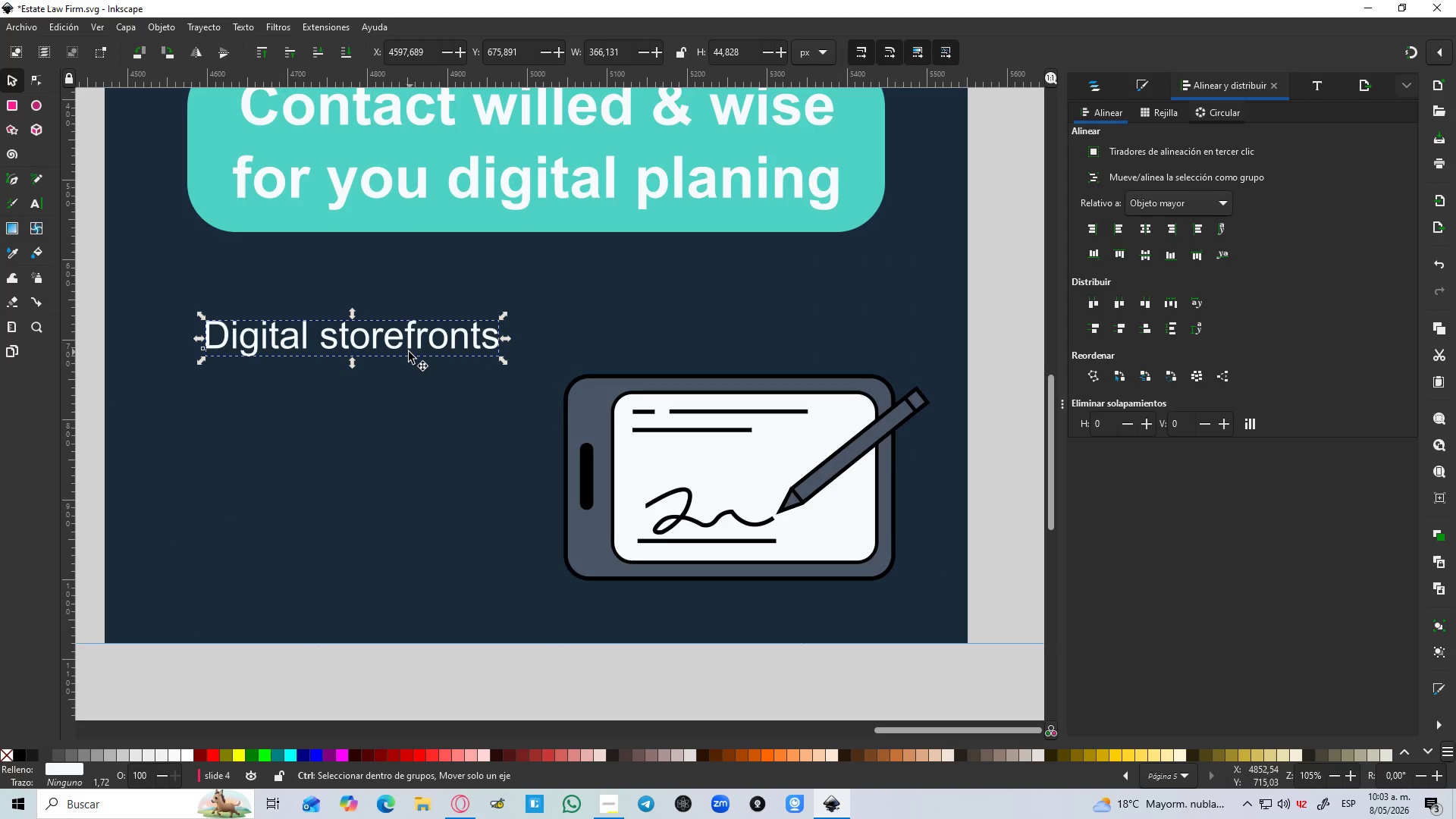 
left_click_drag(start_coordinate=[412, 344], to_coordinate=[405, 446])
 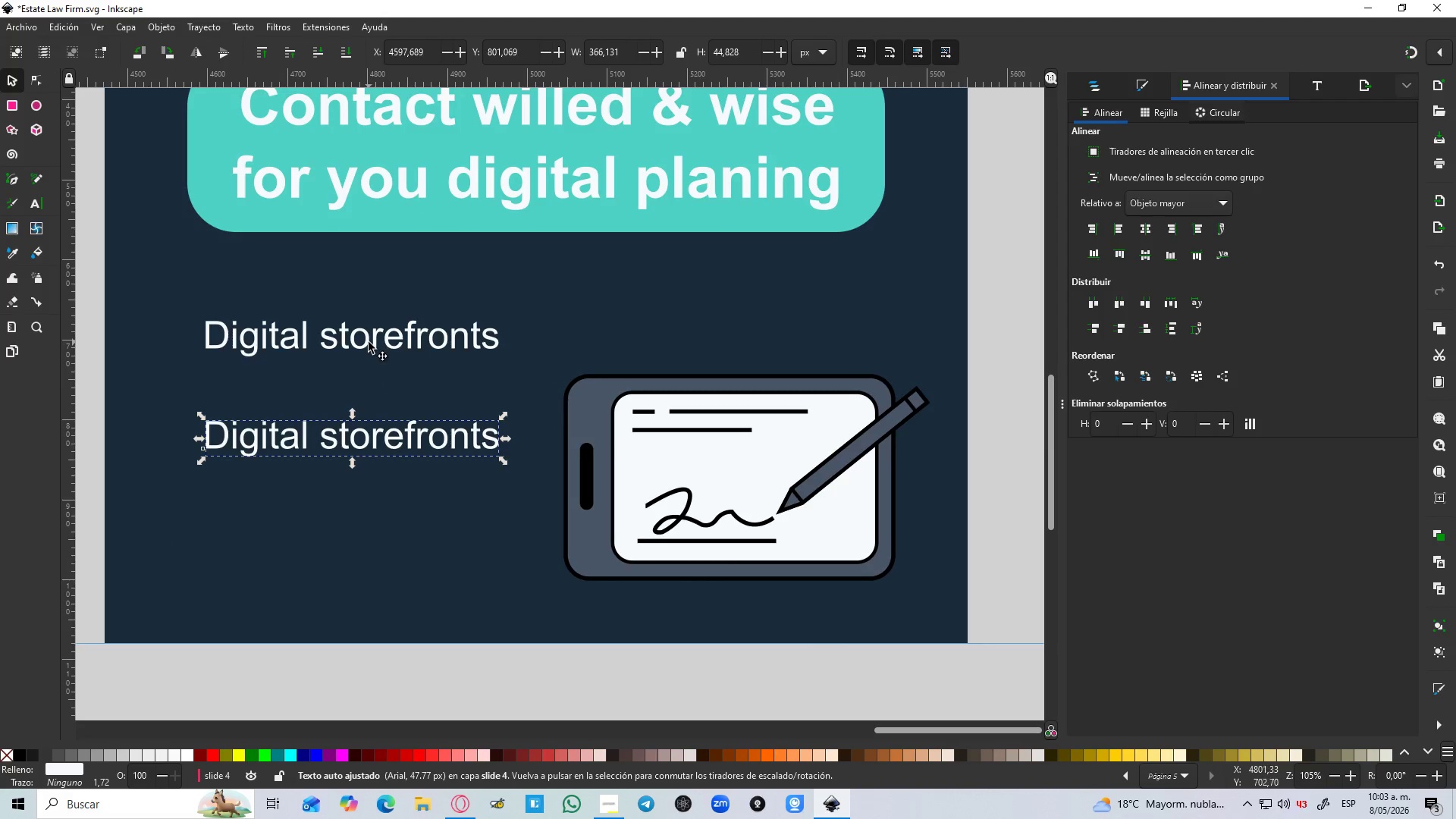 
hold_key(key=ControlLeft, duration=1.49)
 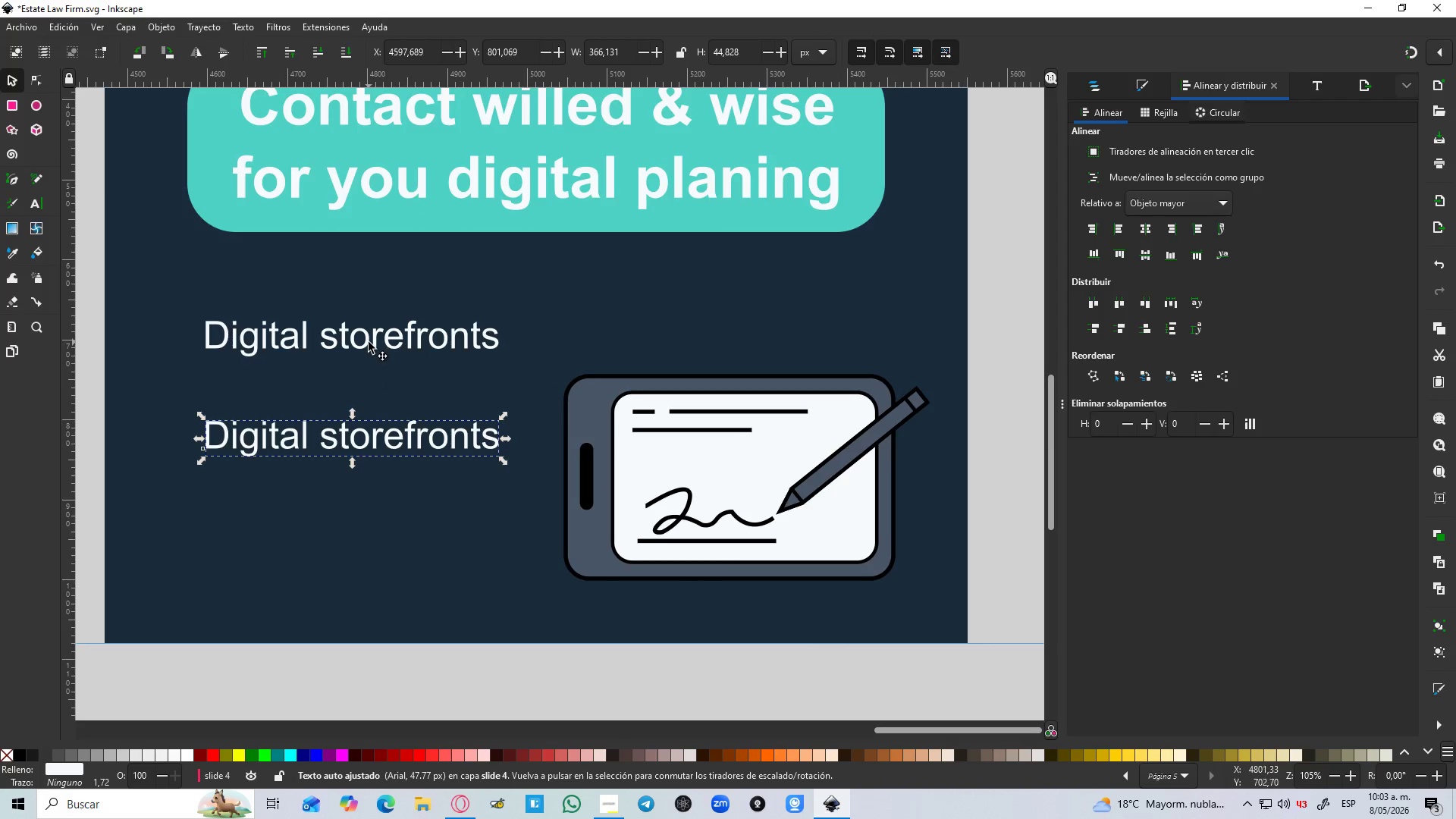 
double_click([369, 342])
 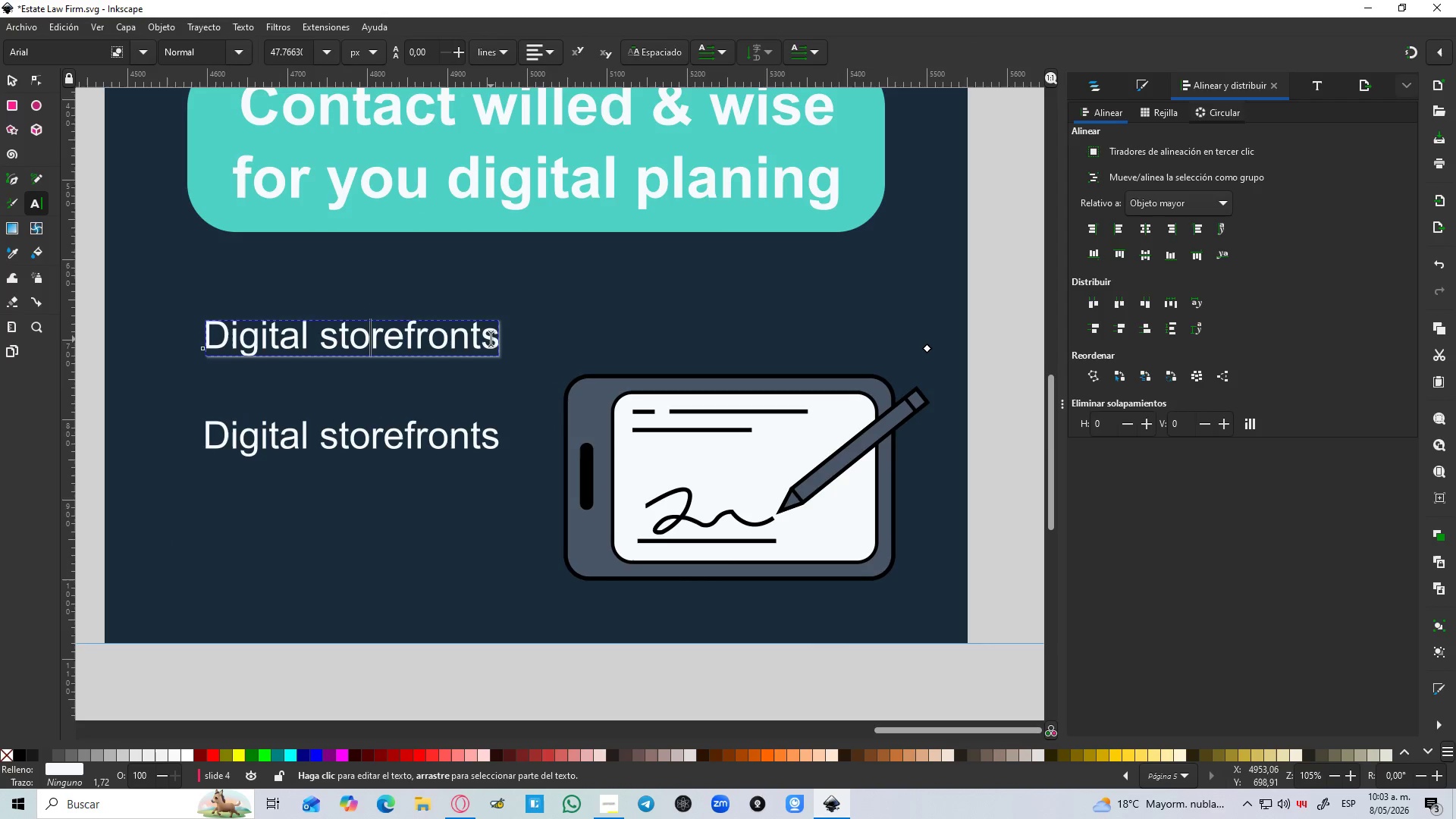 
left_click_drag(start_coordinate=[493, 339], to_coordinate=[200, 337])
 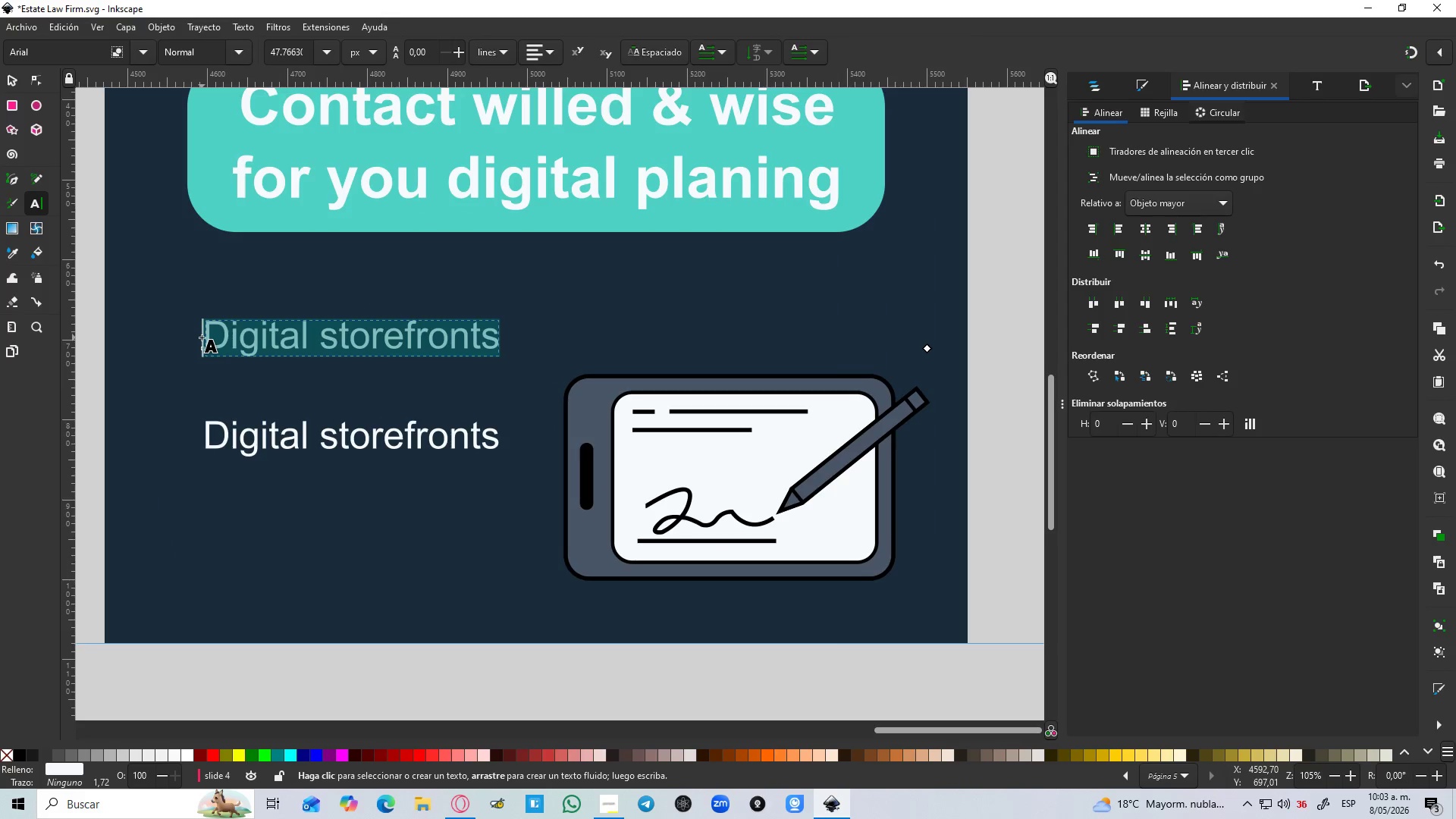 
type(confi)
key(Backspace)
key(Backspace)
key(Backspace)
key(Backspace)
key(Backspace)
type(Confidential consultations for W)
 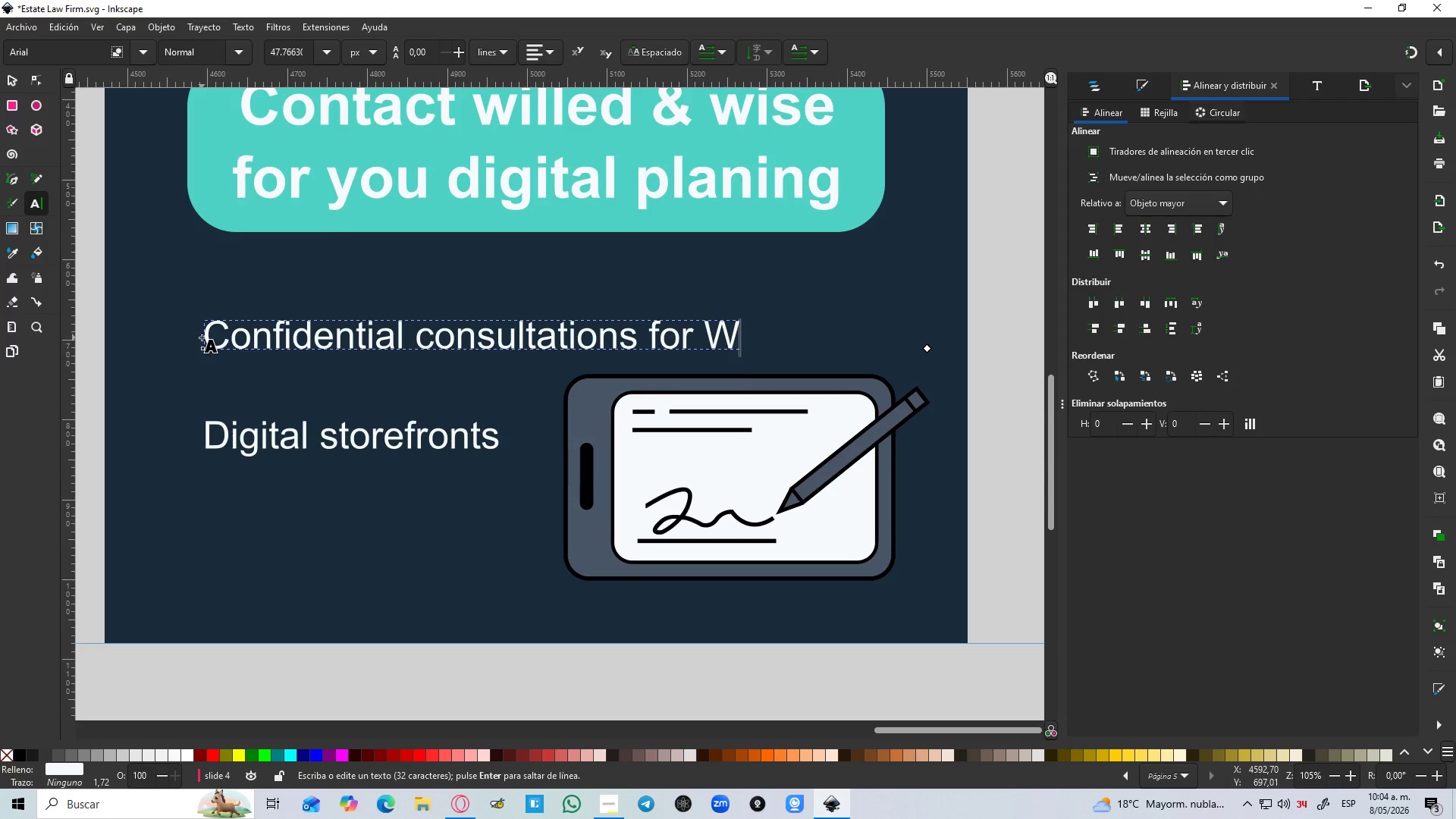 
key(Control+ControlLeft)
 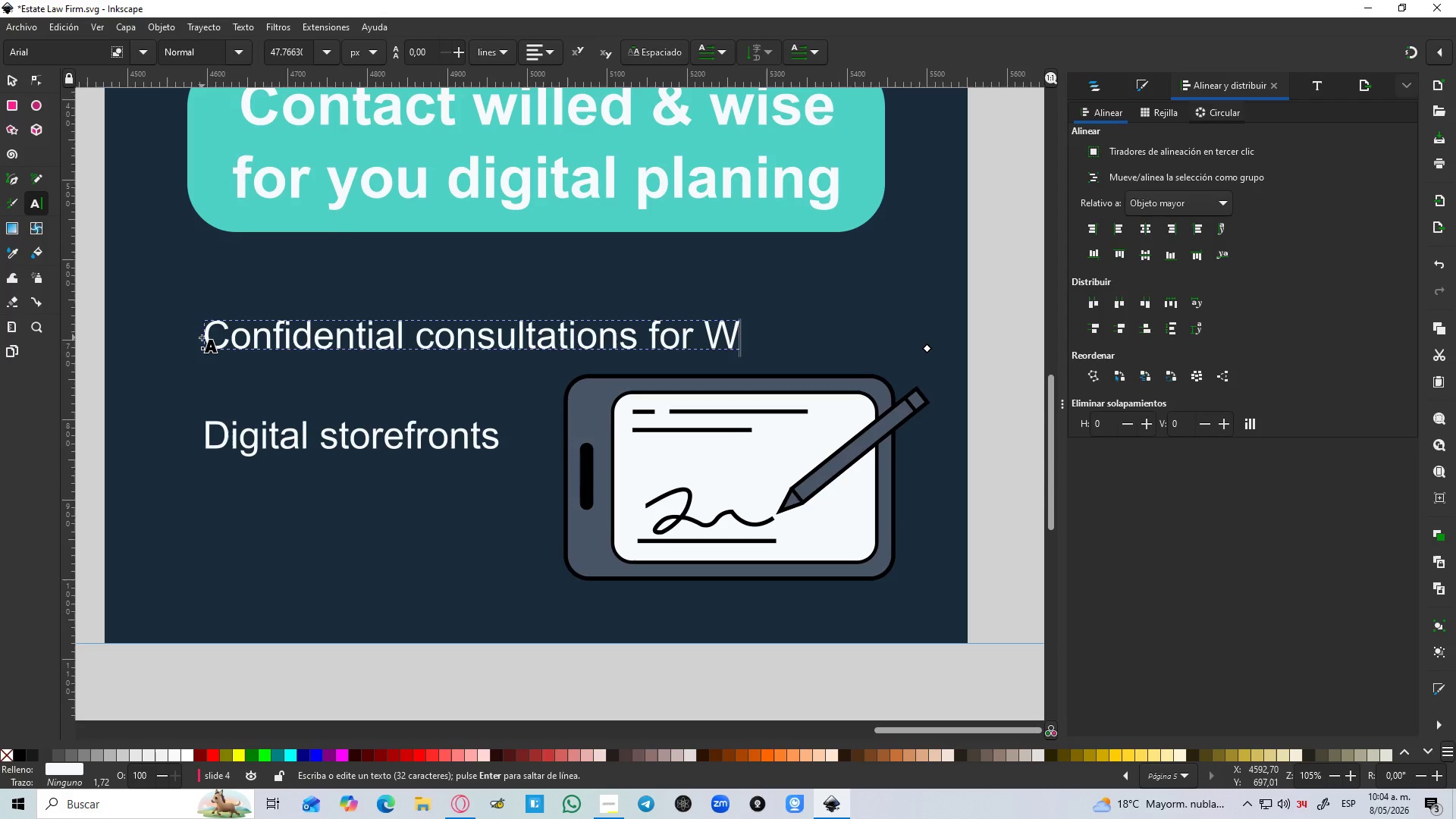 
type(^W)
 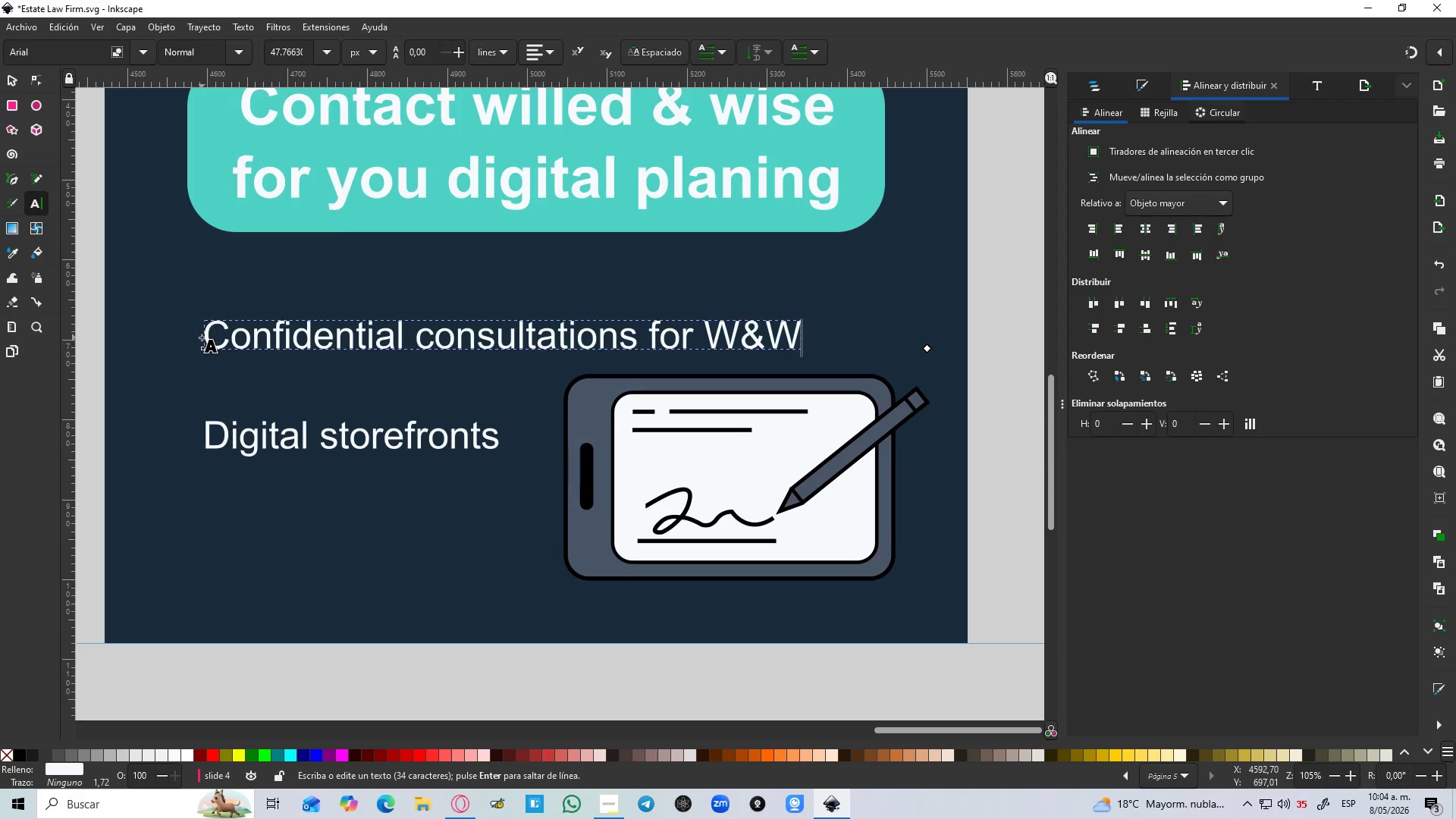 
left_click([7, 77])
 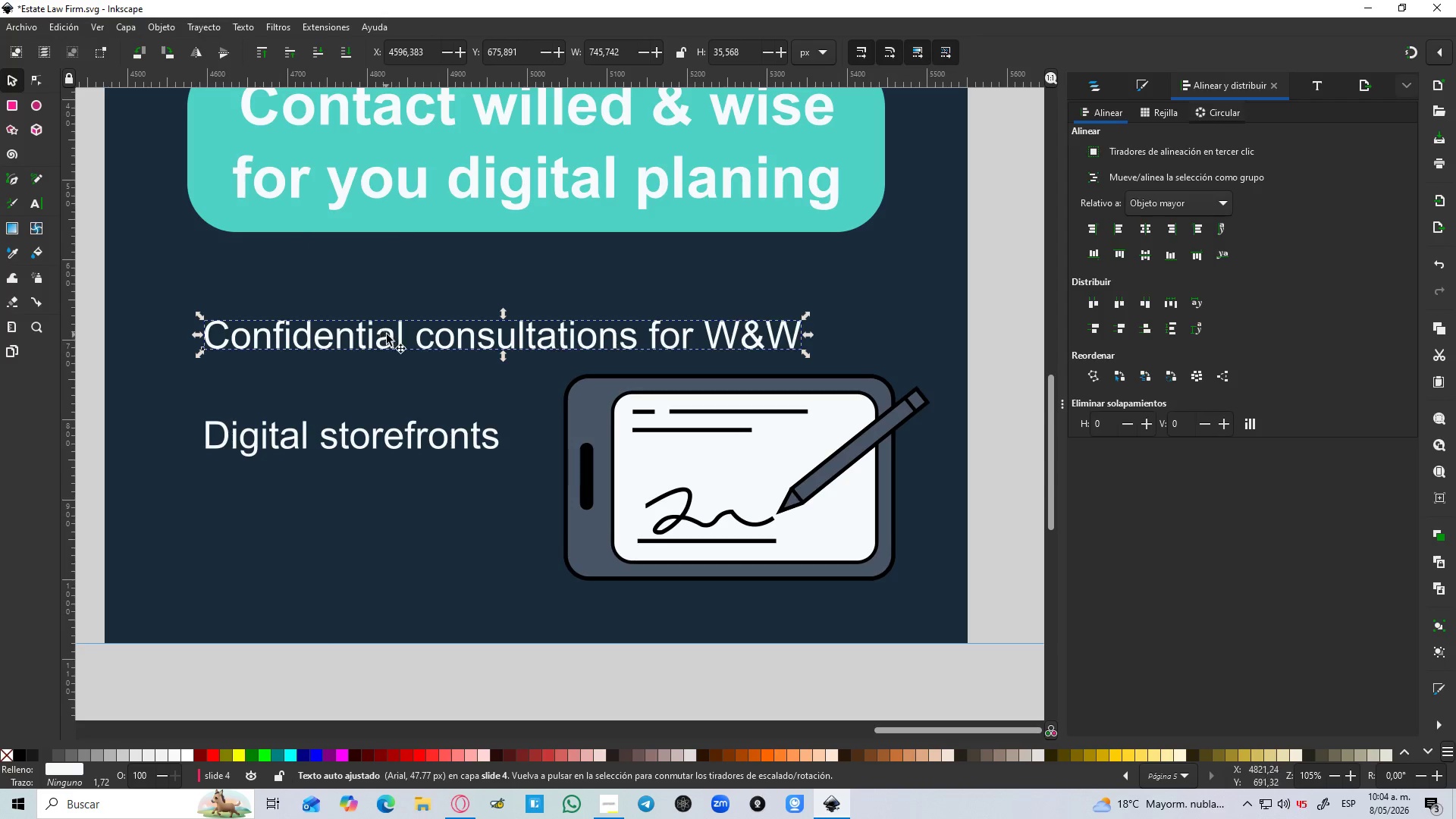 
left_click_drag(start_coordinate=[392, 341], to_coordinate=[392, 310])
 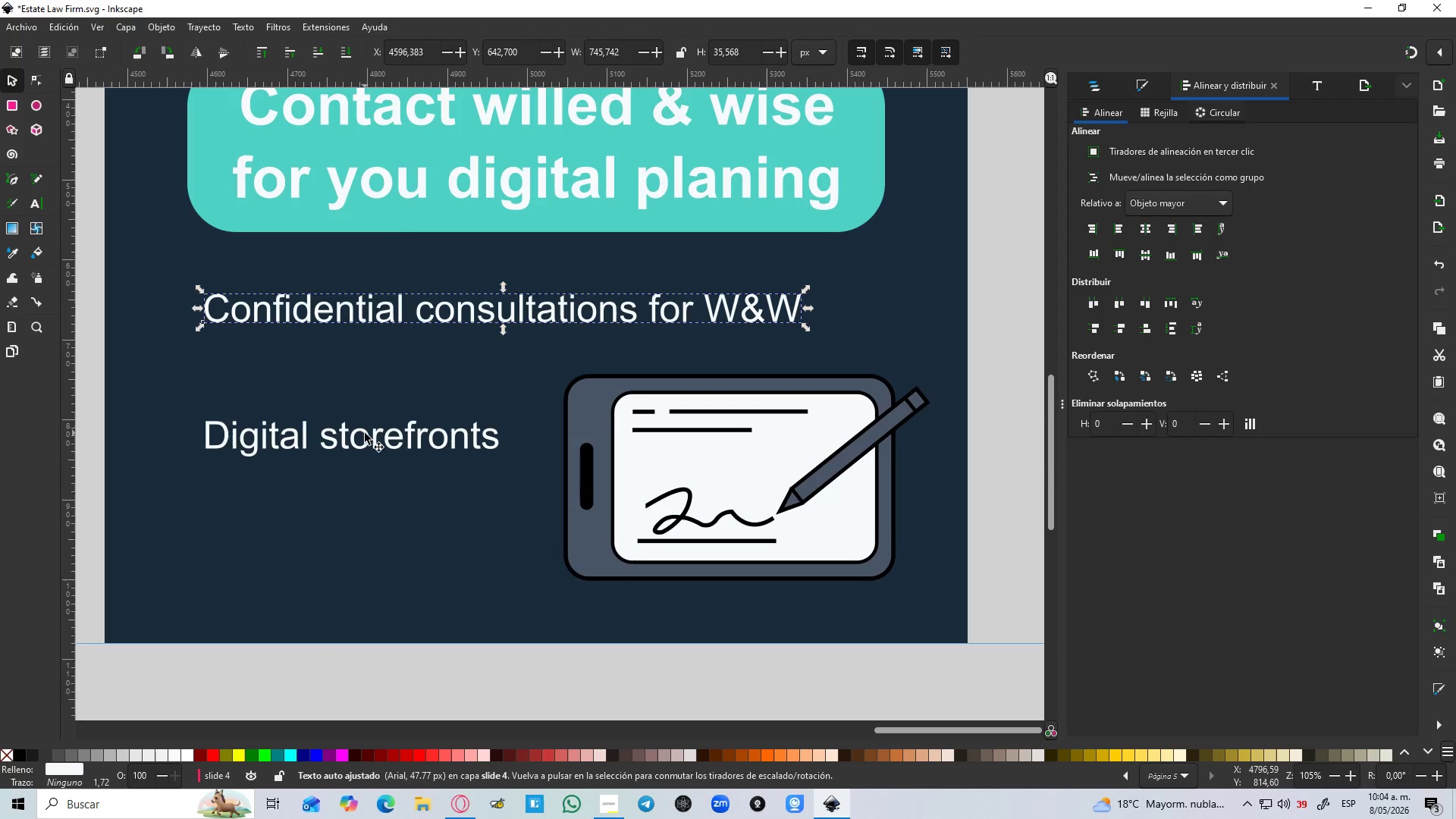 
left_click([364, 440])
 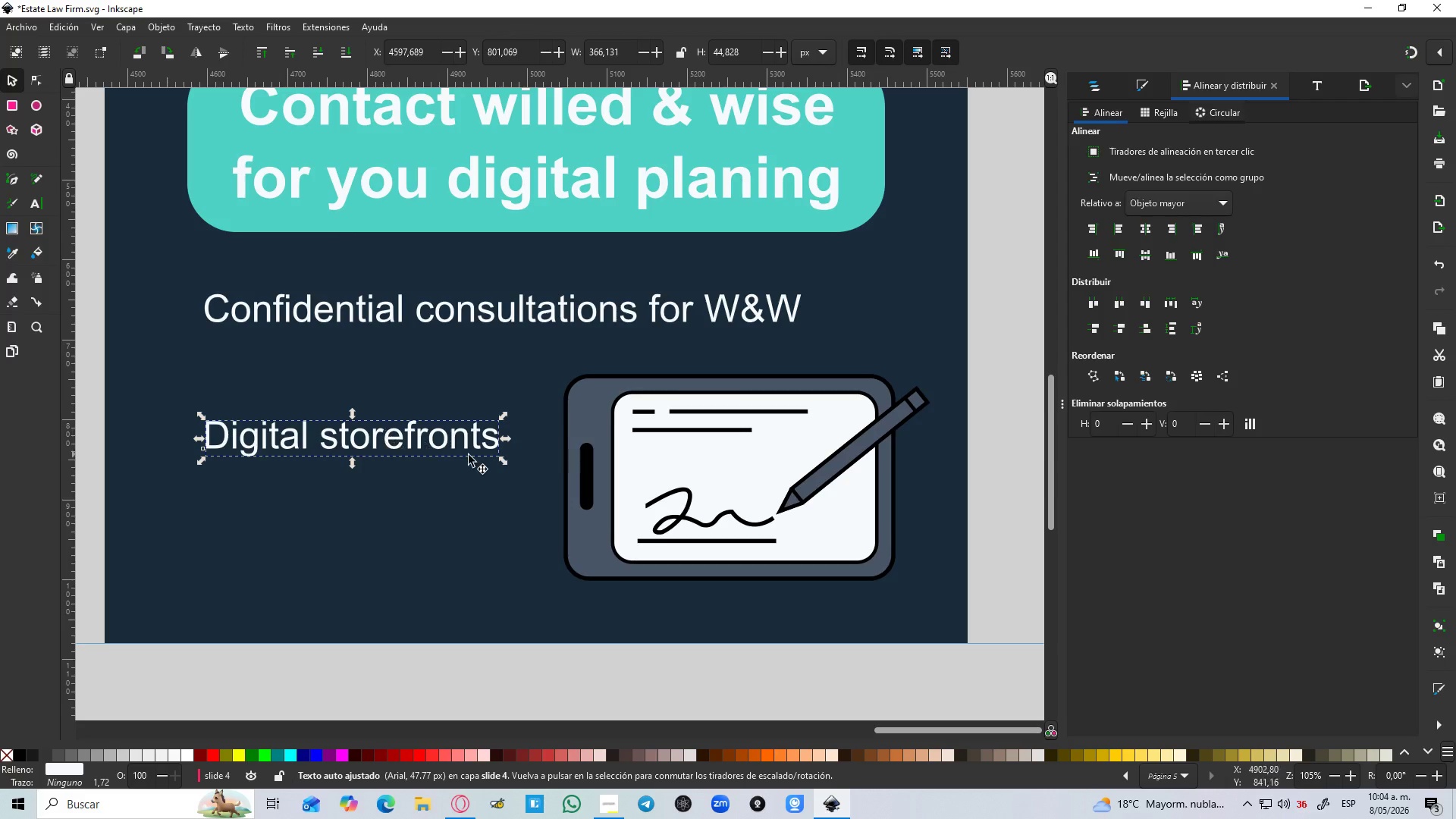 
double_click([463, 438])
 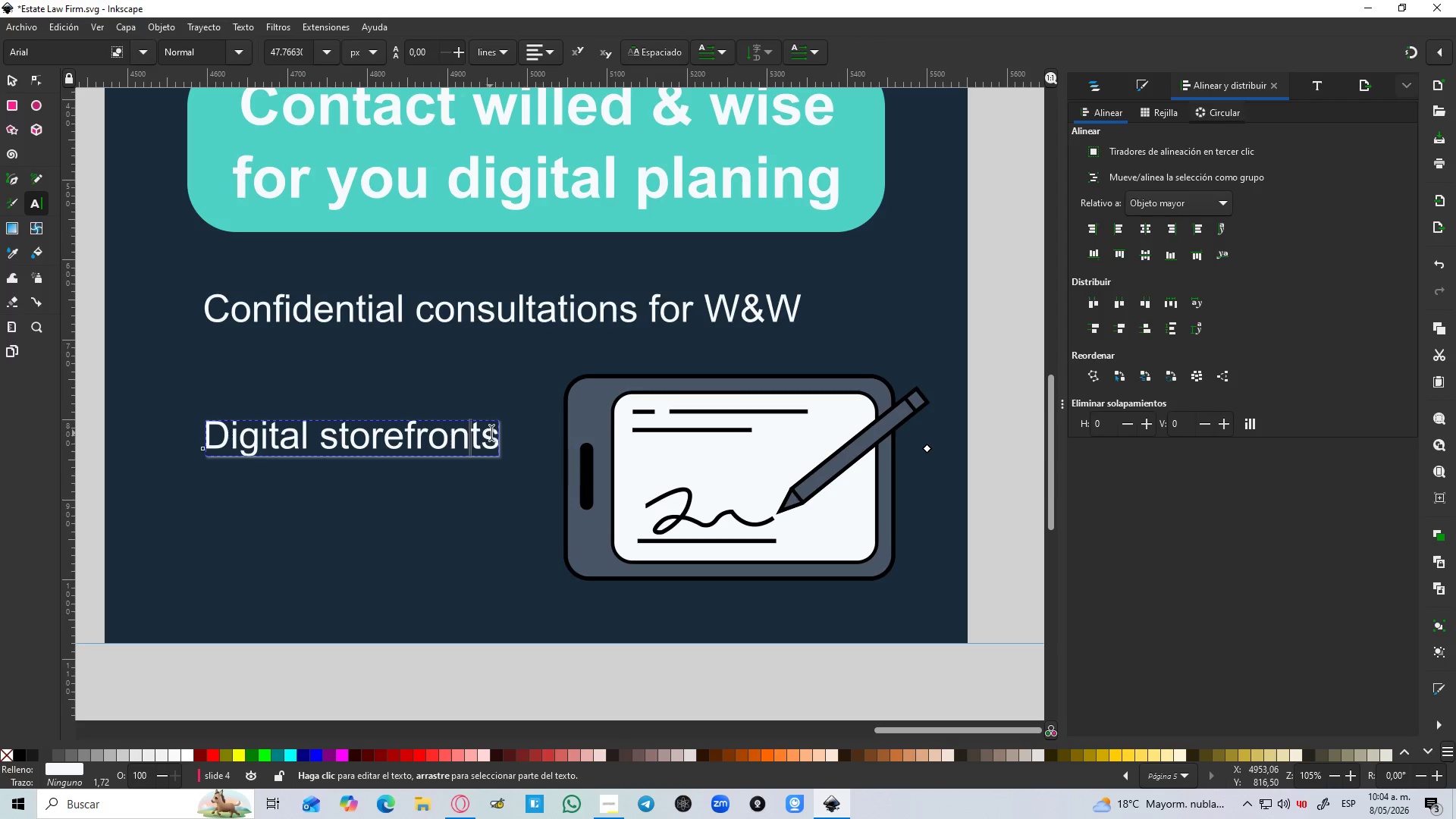 
left_click_drag(start_coordinate=[497, 434], to_coordinate=[179, 435])
 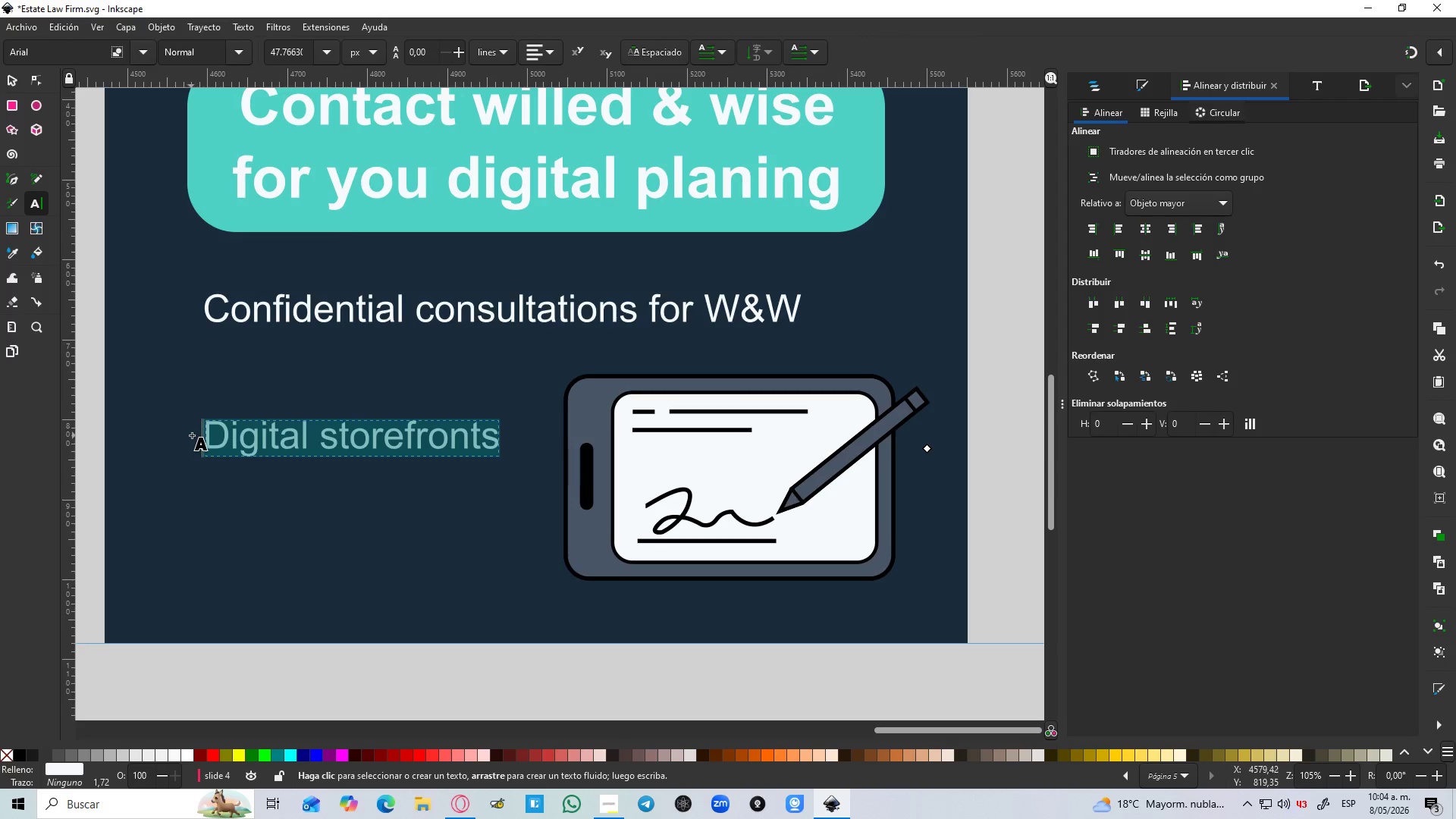 
type(Specialized advisory)
 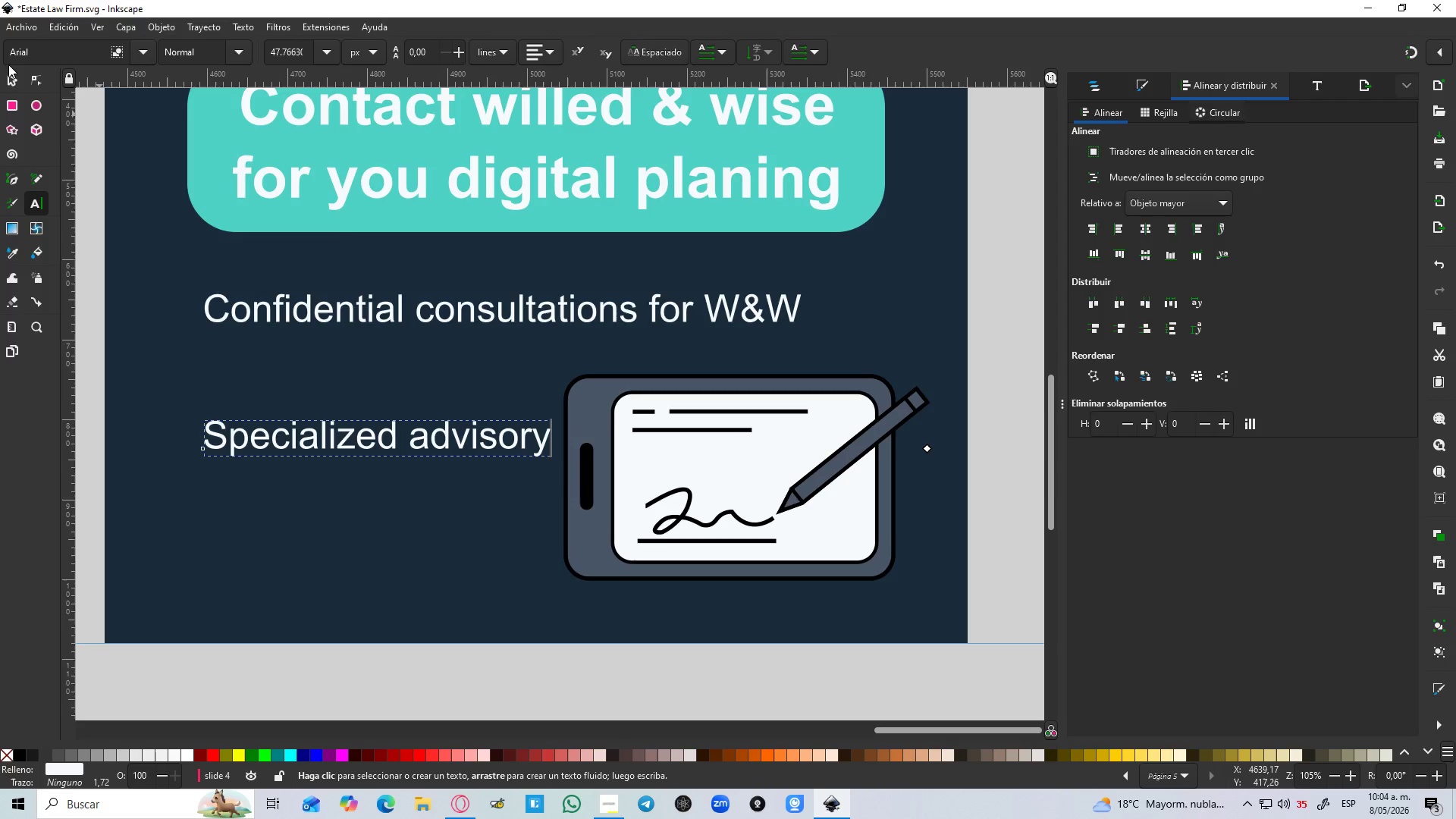 
left_click([7, 83])
 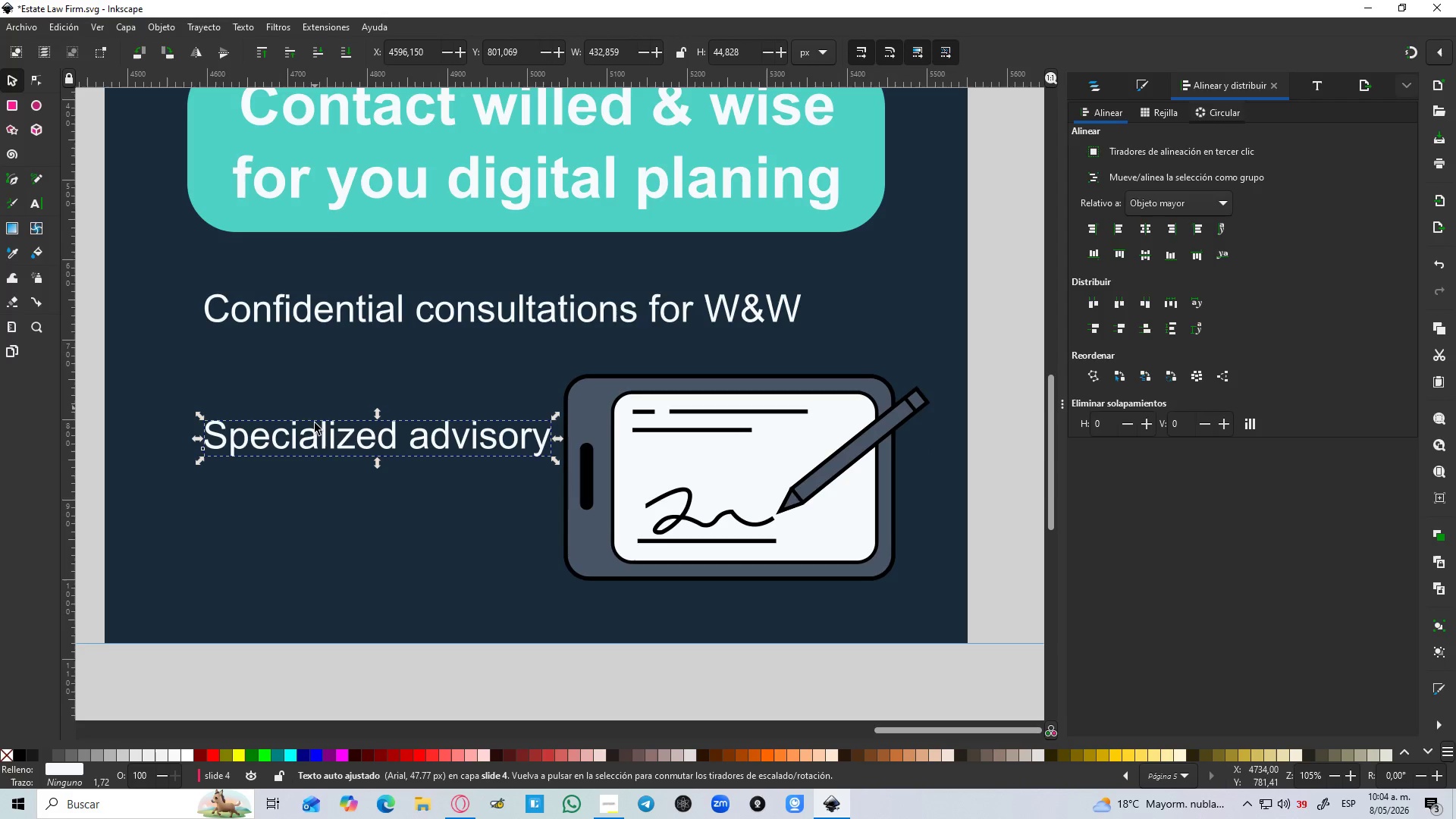 
left_click_drag(start_coordinate=[317, 445], to_coordinate=[317, 415])
 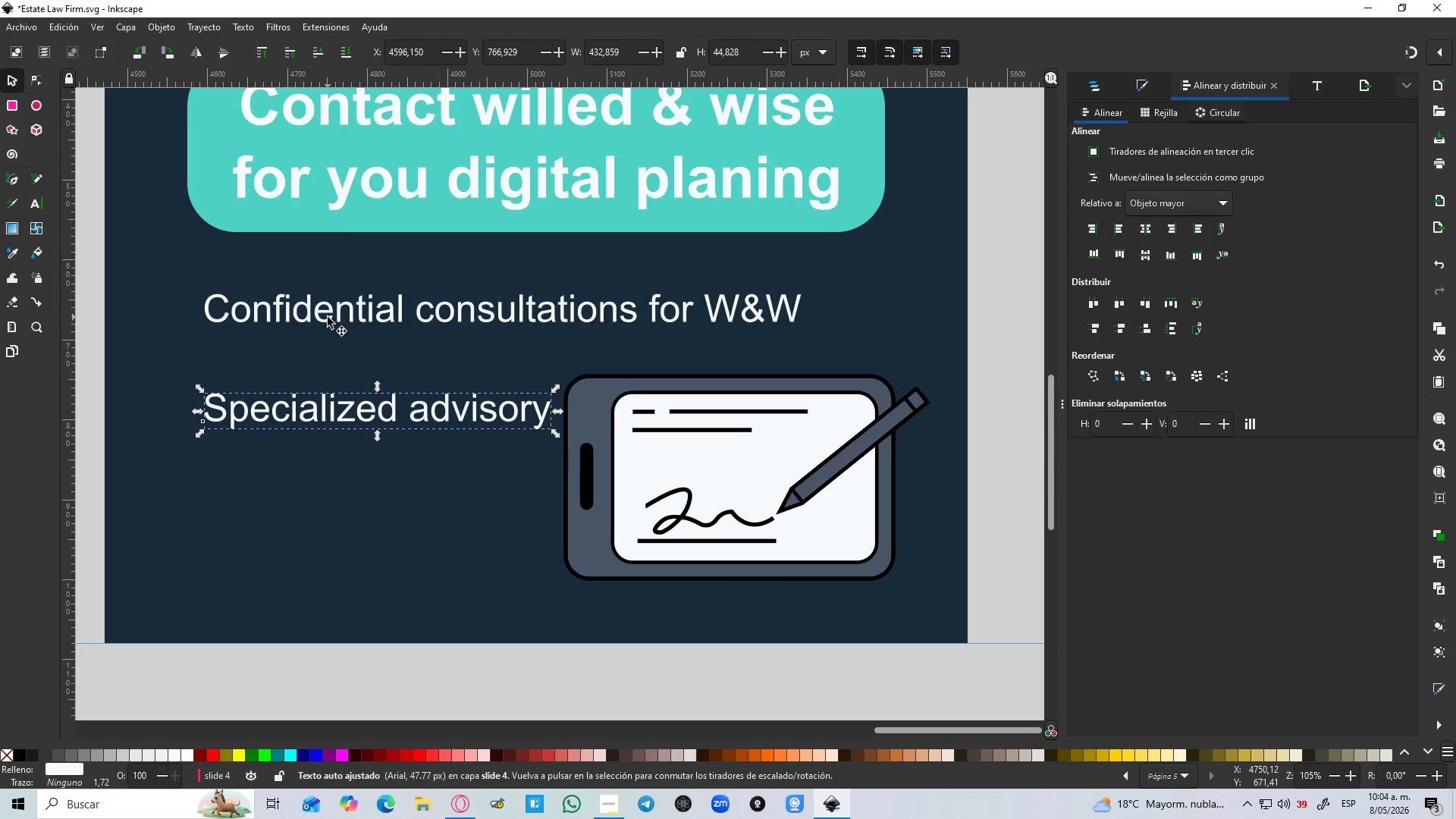 
hold_key(key=ShiftLeft, duration=0.75)
 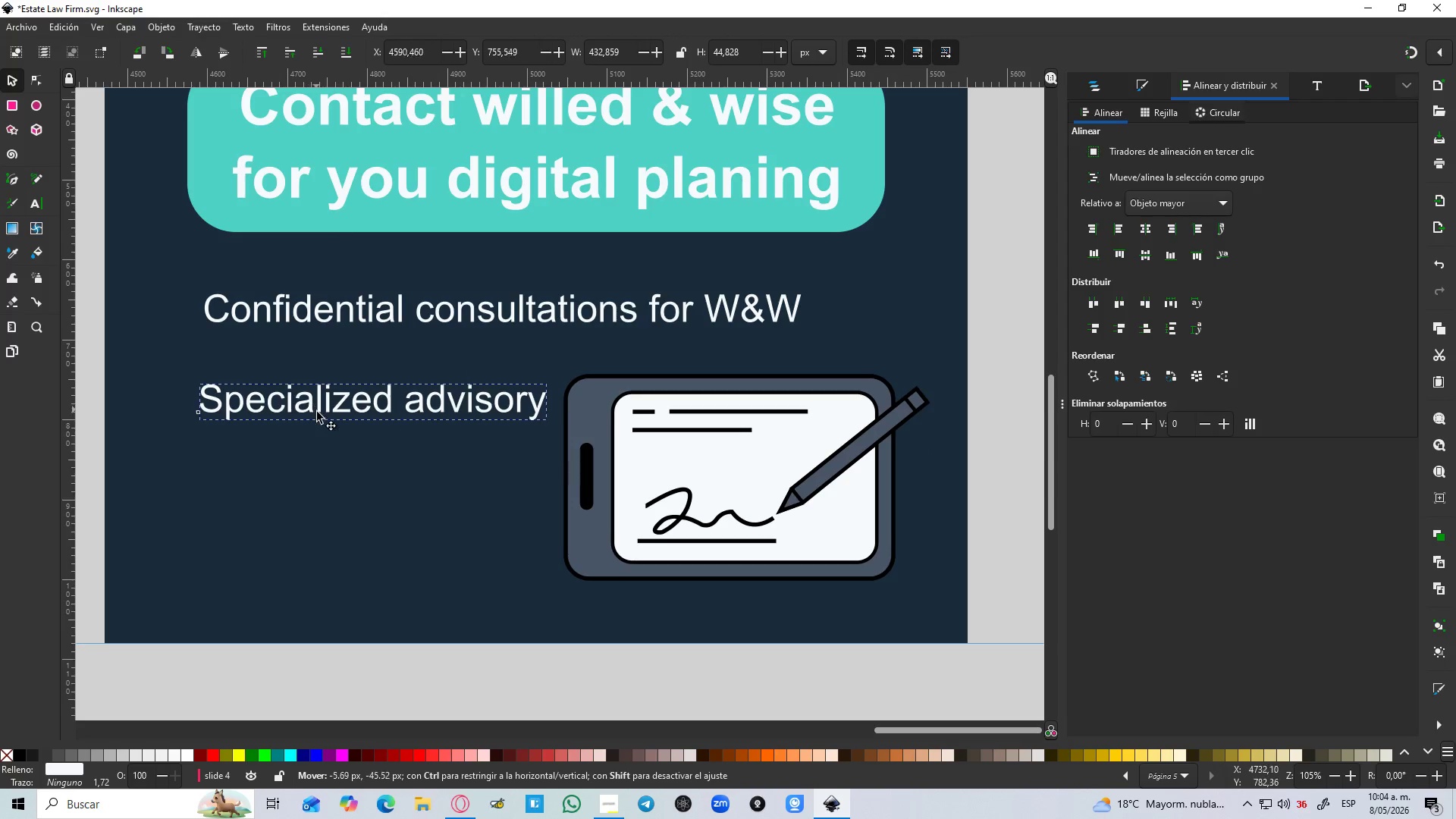 
hold_key(key=ControlLeft, duration=1.34)
 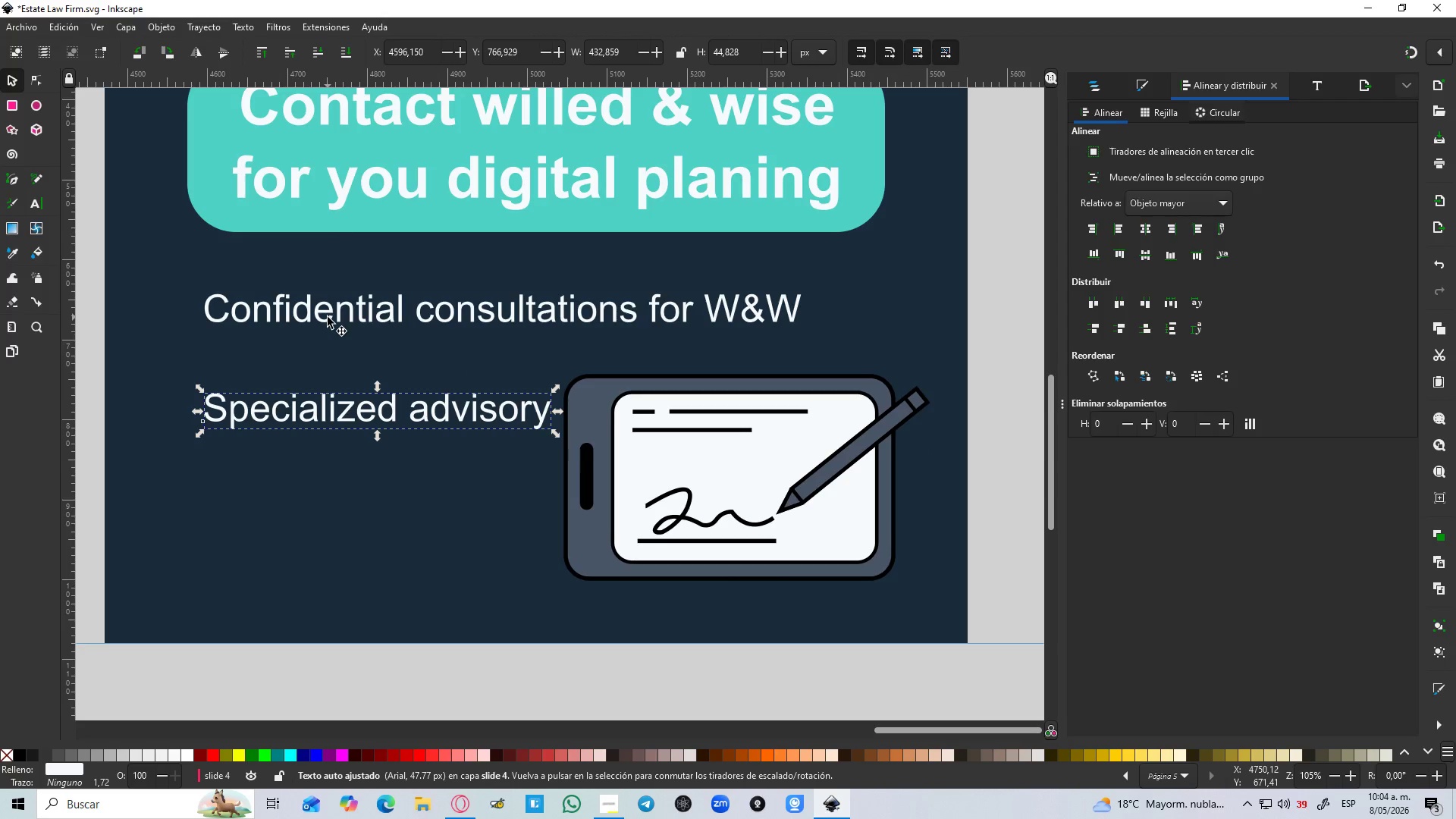 
hold_key(key=ShiftLeft, duration=0.7)
left_click([328, 312])
 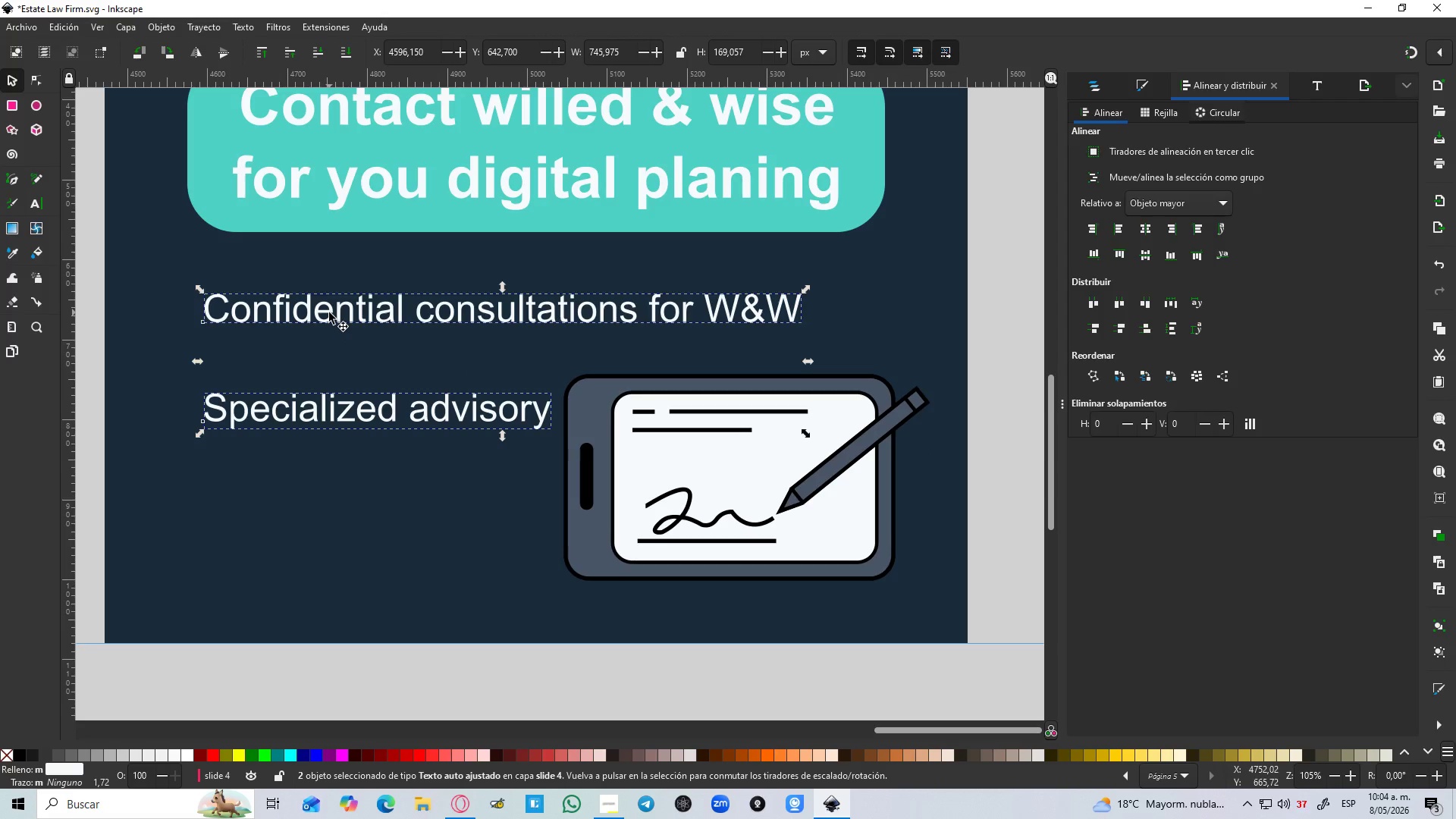 
hold_key(key=ShiftLeft, duration=15.55)
left_click_drag(start_coordinate=[331, 312], to_coordinate=[304, 313])
 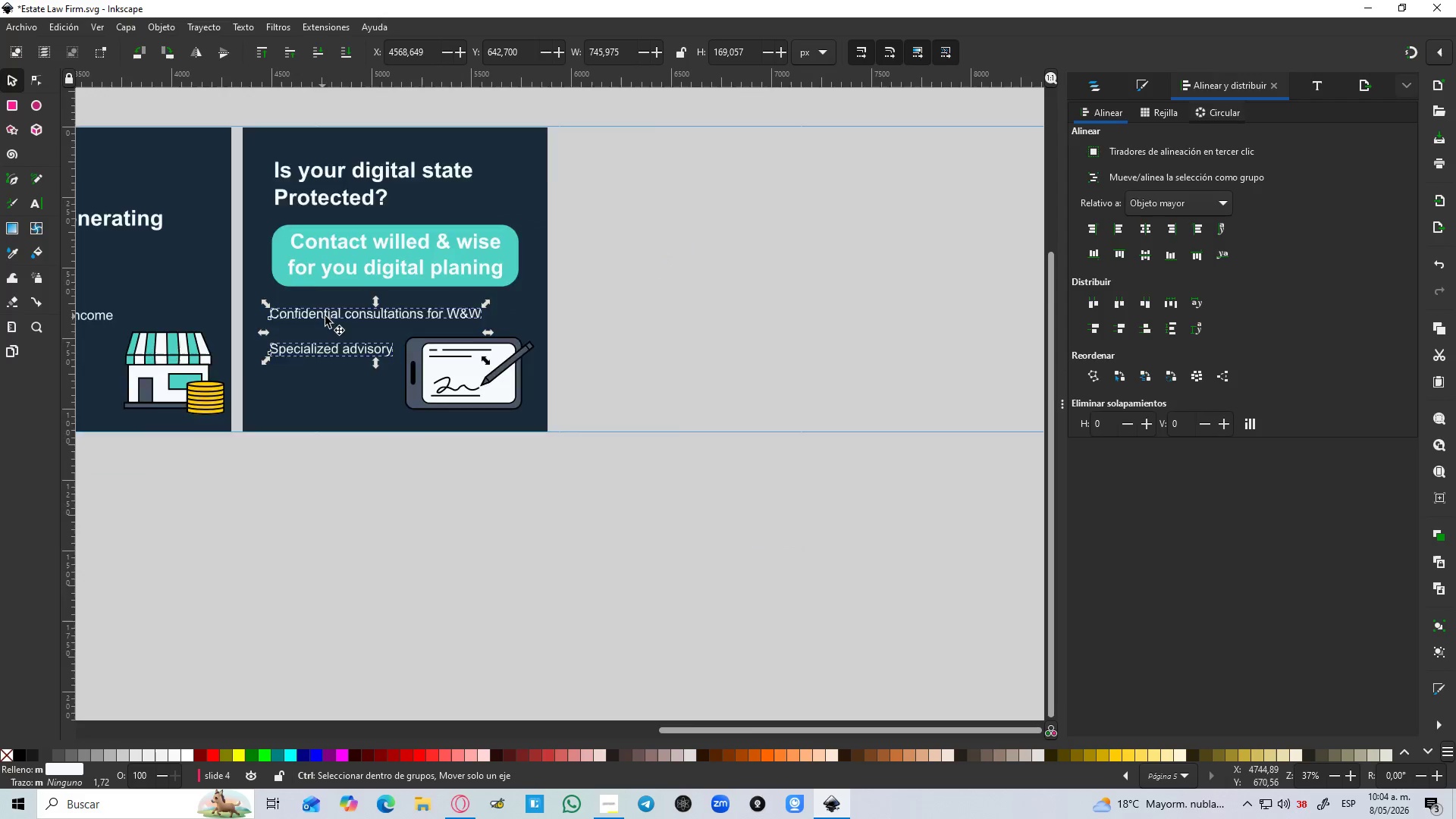 
hold_key(key=ControlLeft, duration=1.5)
 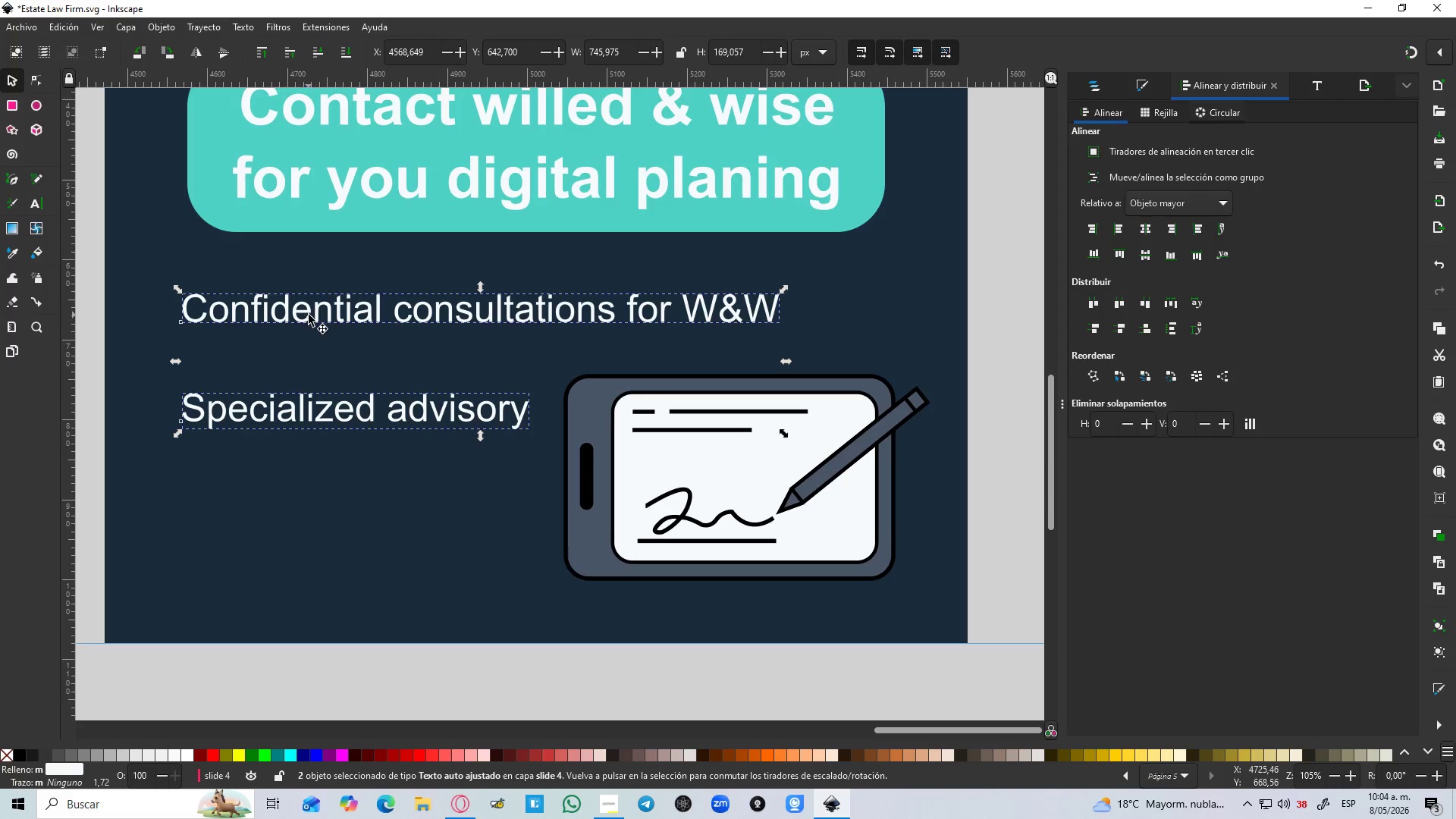 
hold_key(key=ControlLeft, duration=0.31)
 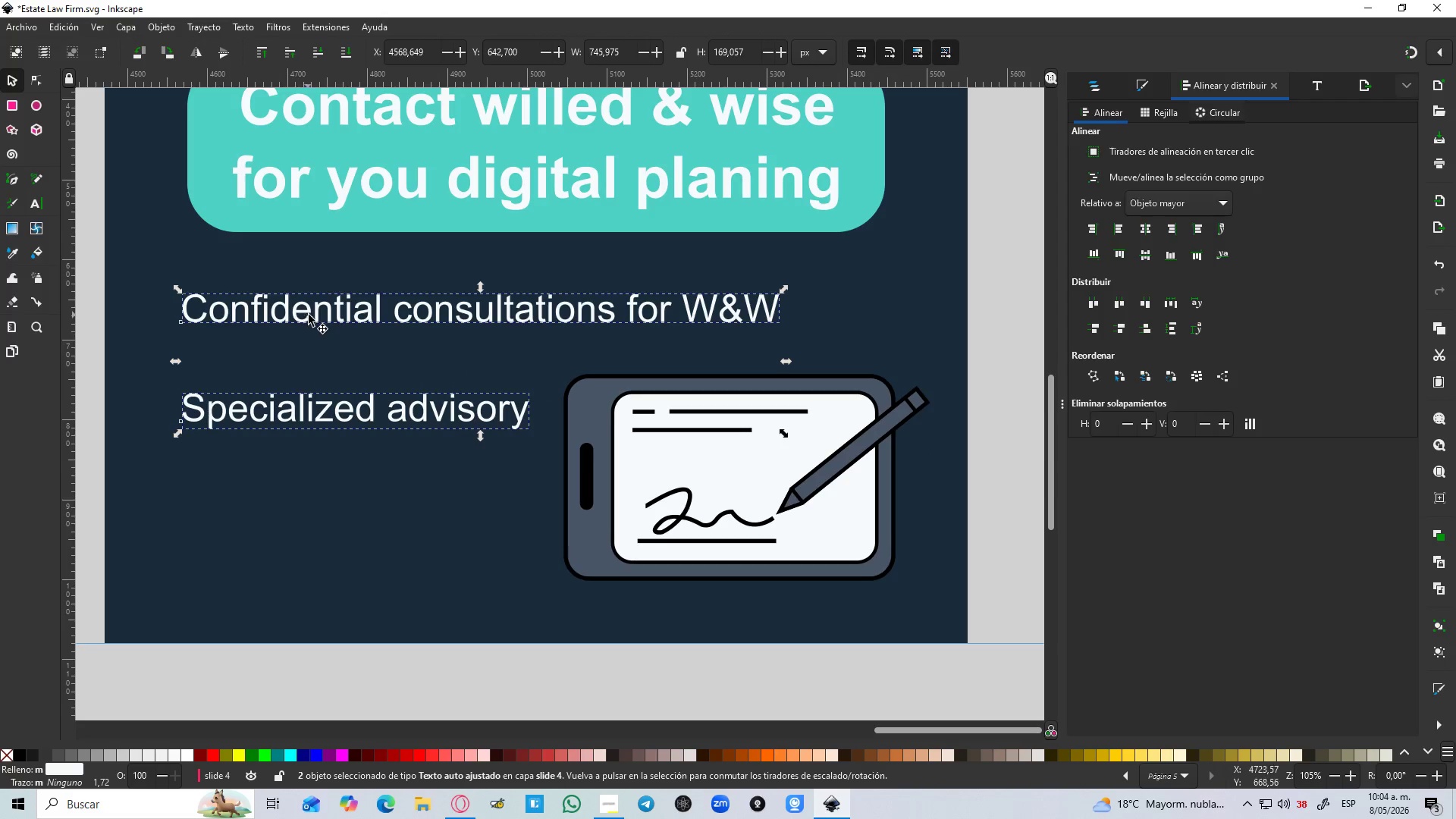 
hold_key(key=ControlLeft, duration=0.55)
 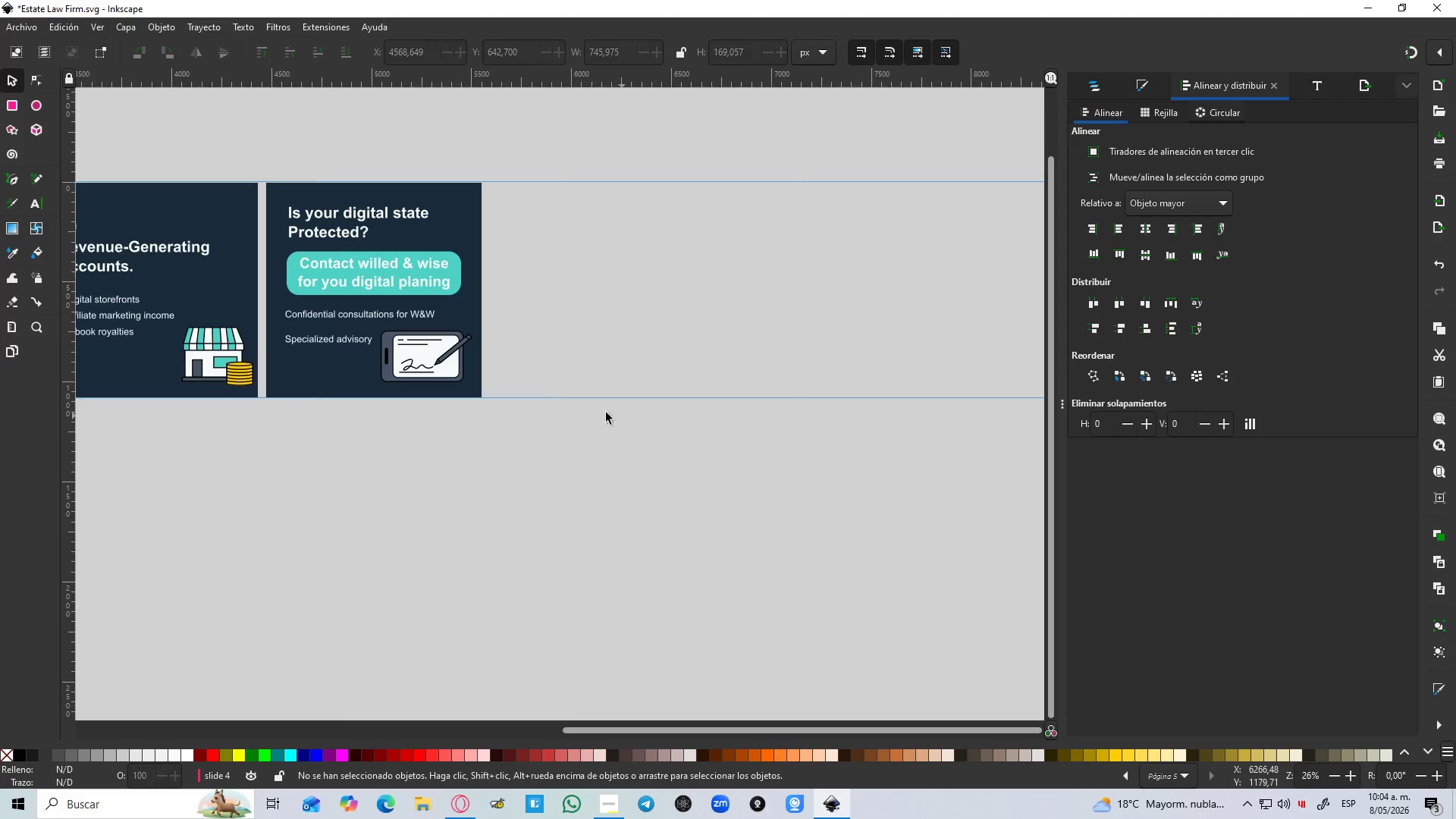 
left_click([631, 422])
 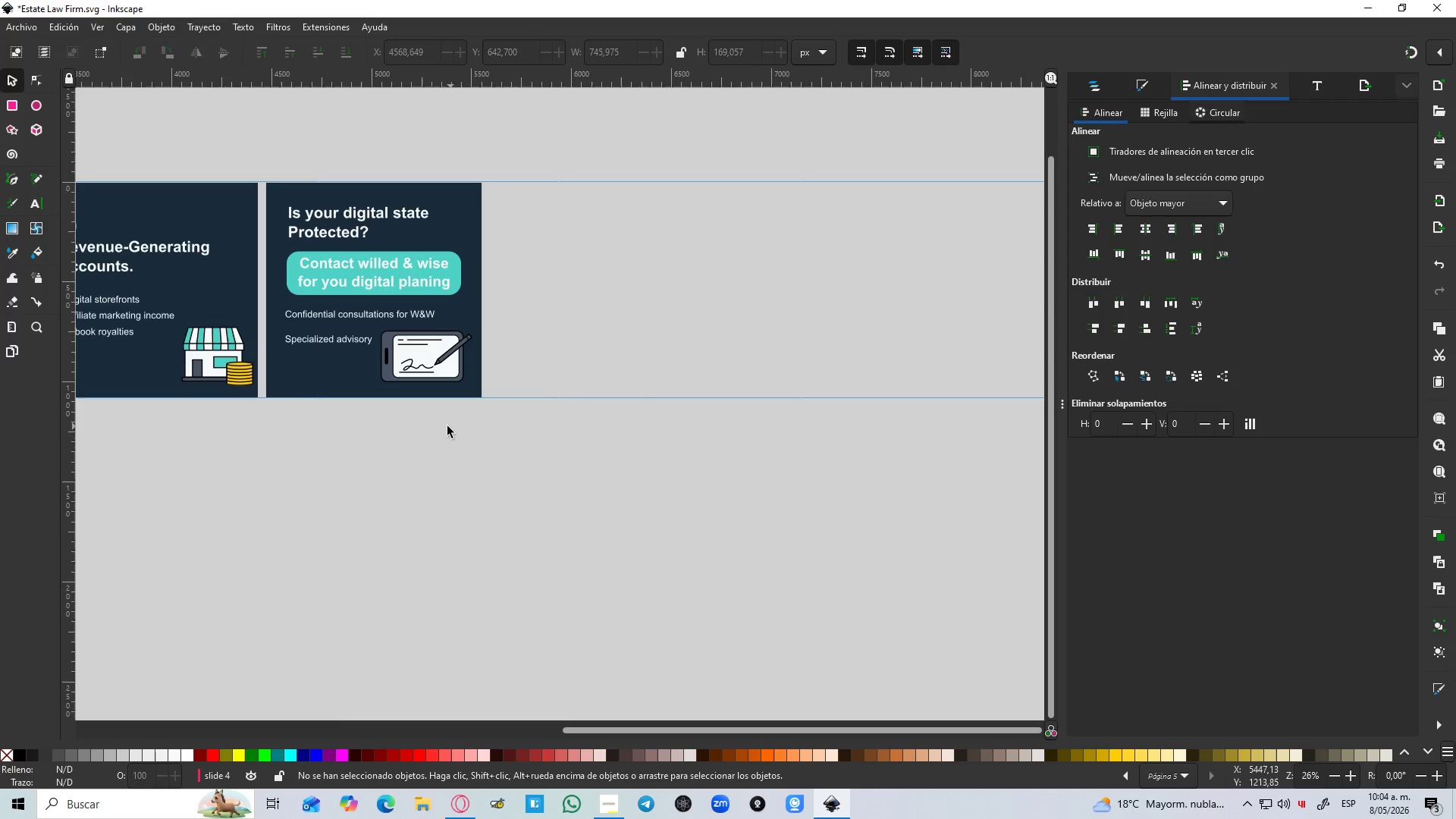 
scroll: coordinate [322, 316], scroll_direction: down, amount: 4.0
 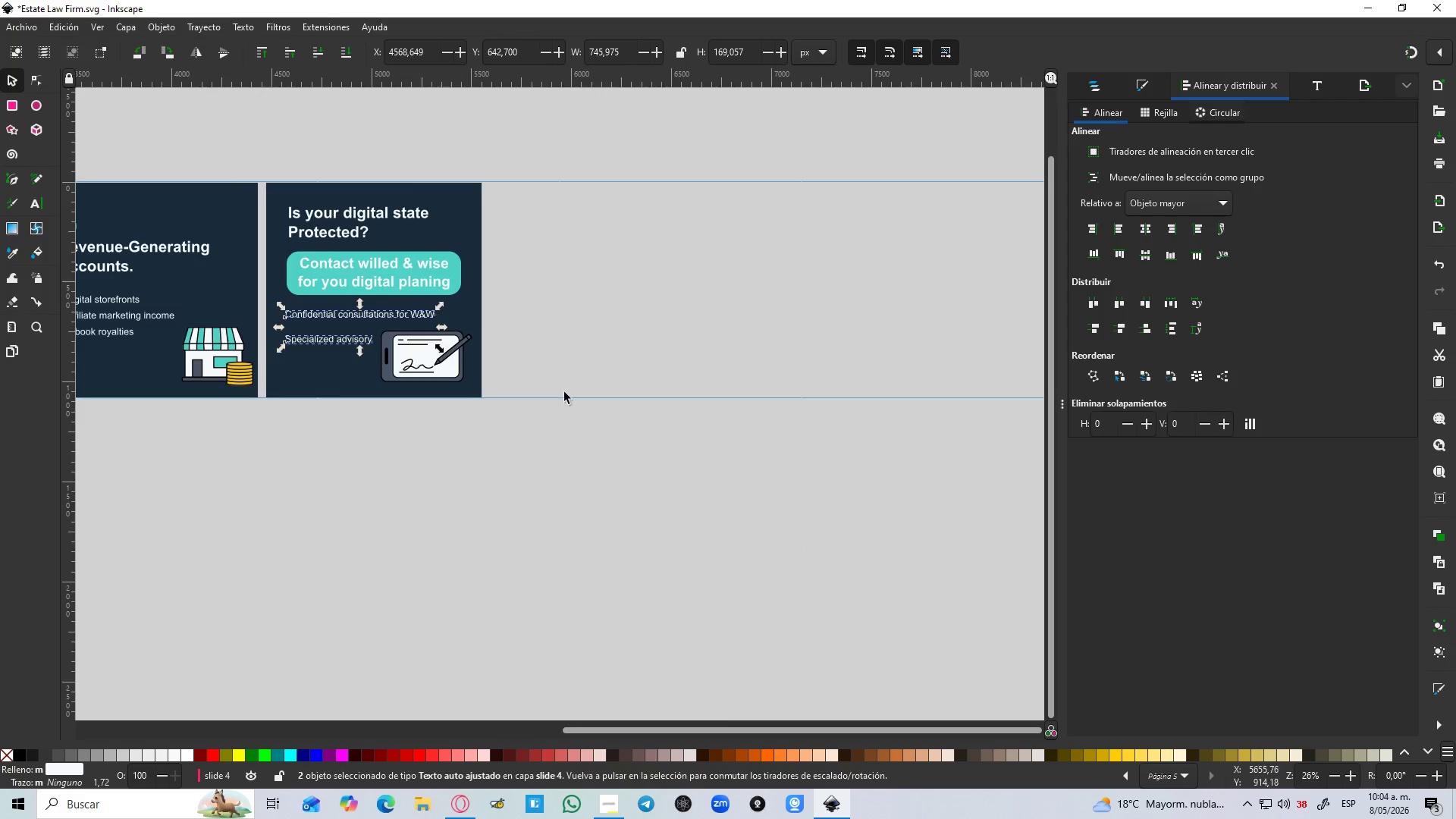 
hold_key(key=ControlLeft, duration=0.52)
scroll: coordinate [443, 426], scroll_direction: down, amount: 1.0
 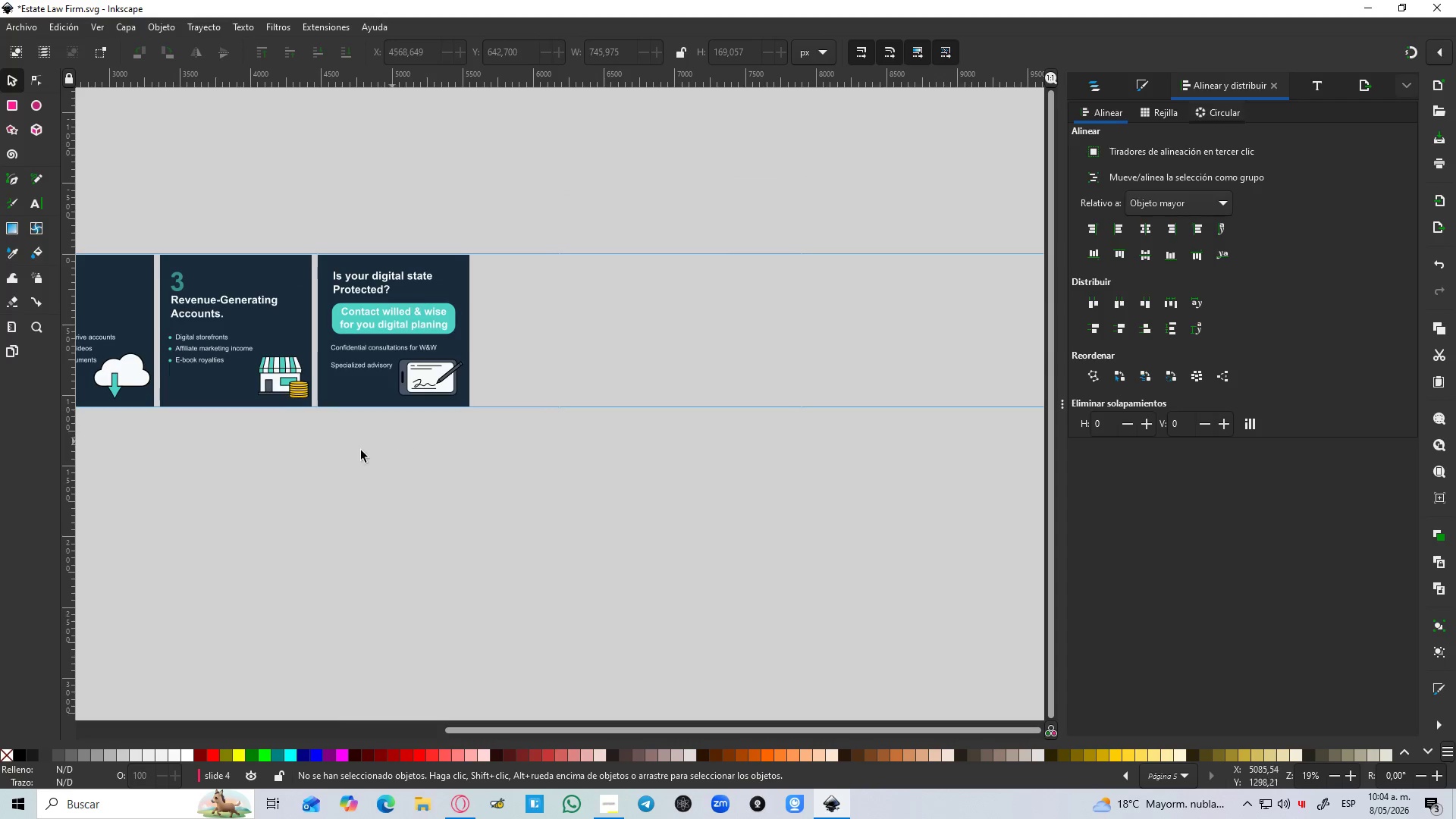 
hold_key(key=Space, duration=0.47)
 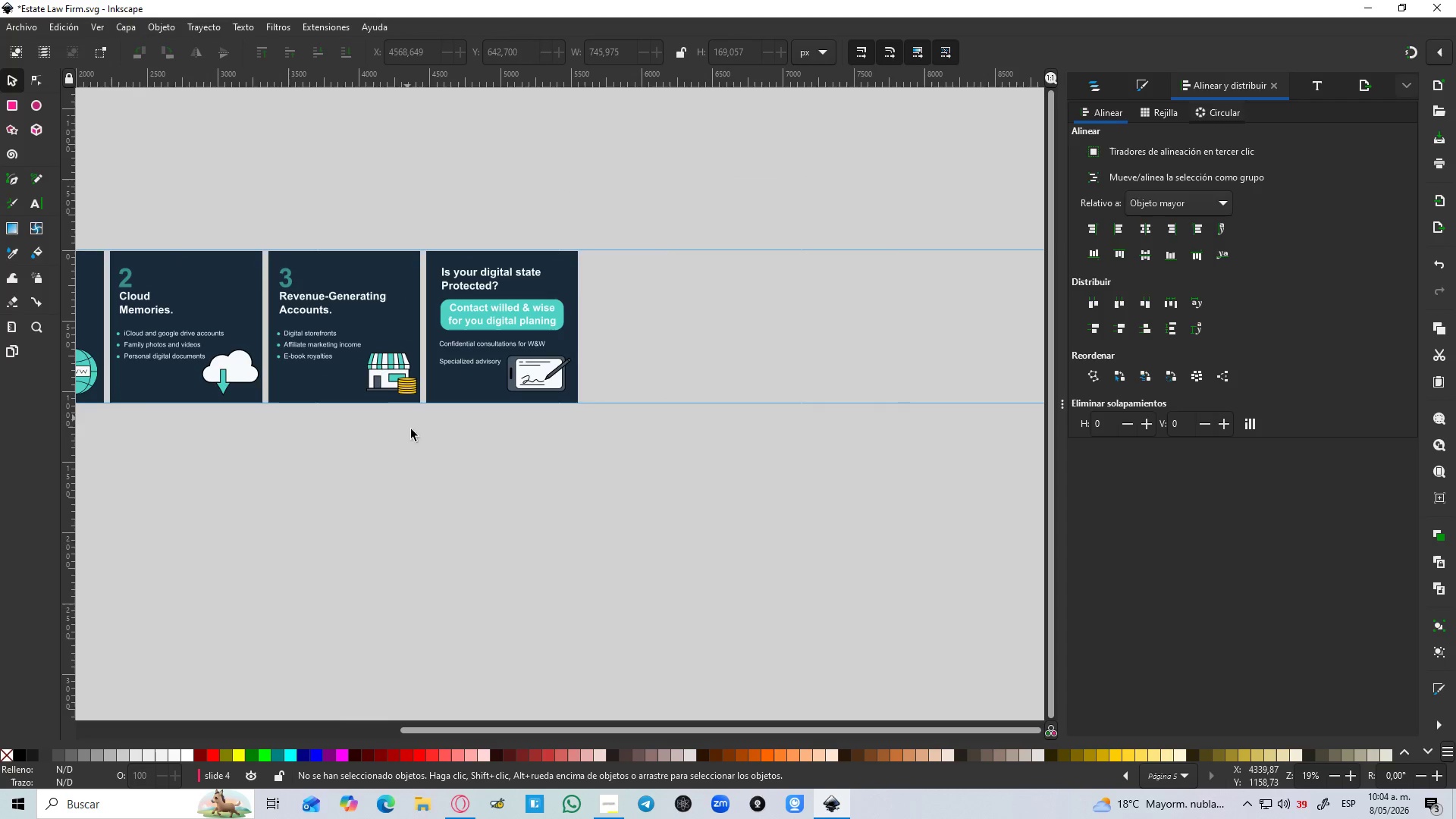 
hold_key(key=Space, duration=0.47)
 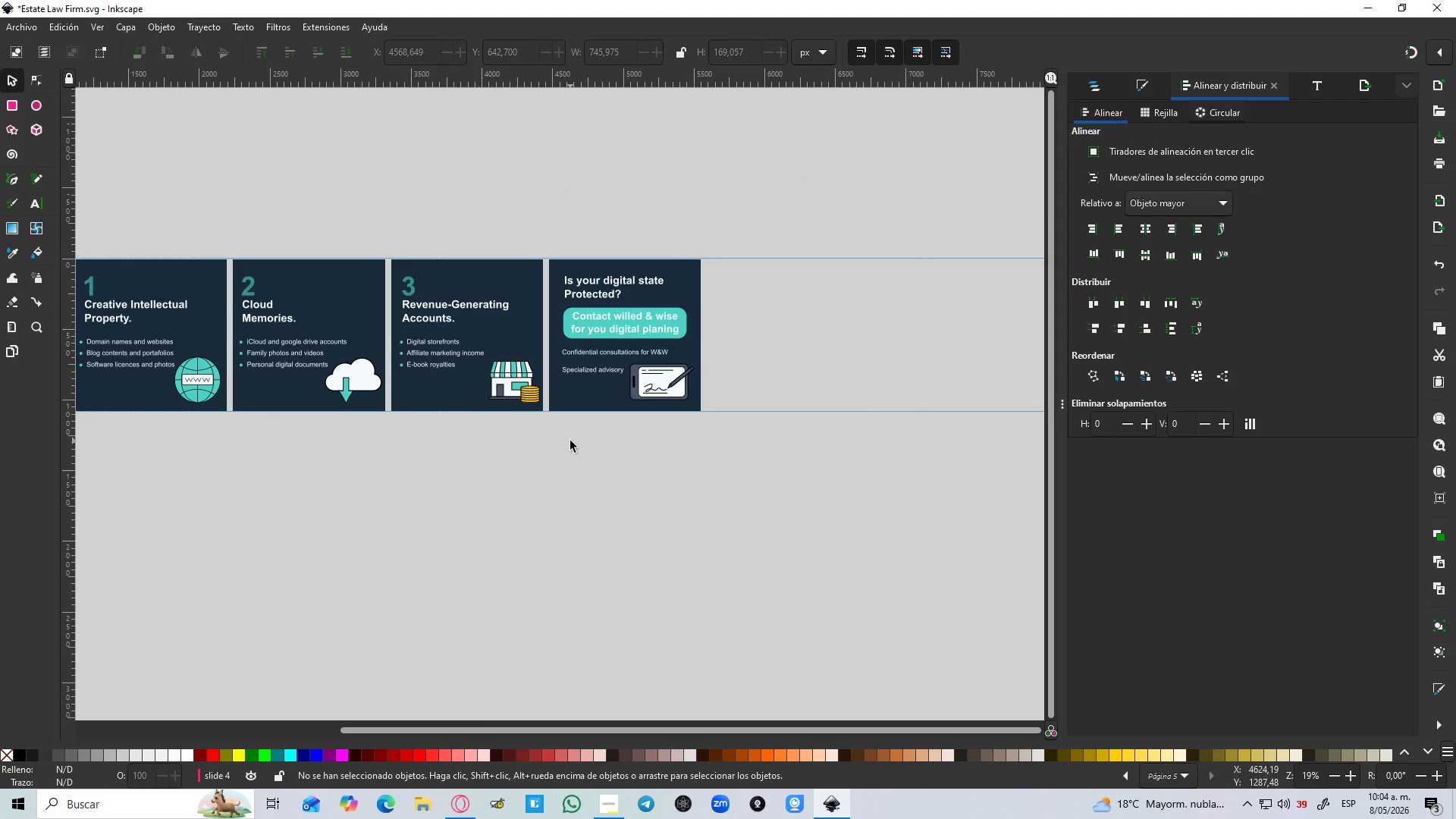 
key(Control+S)
 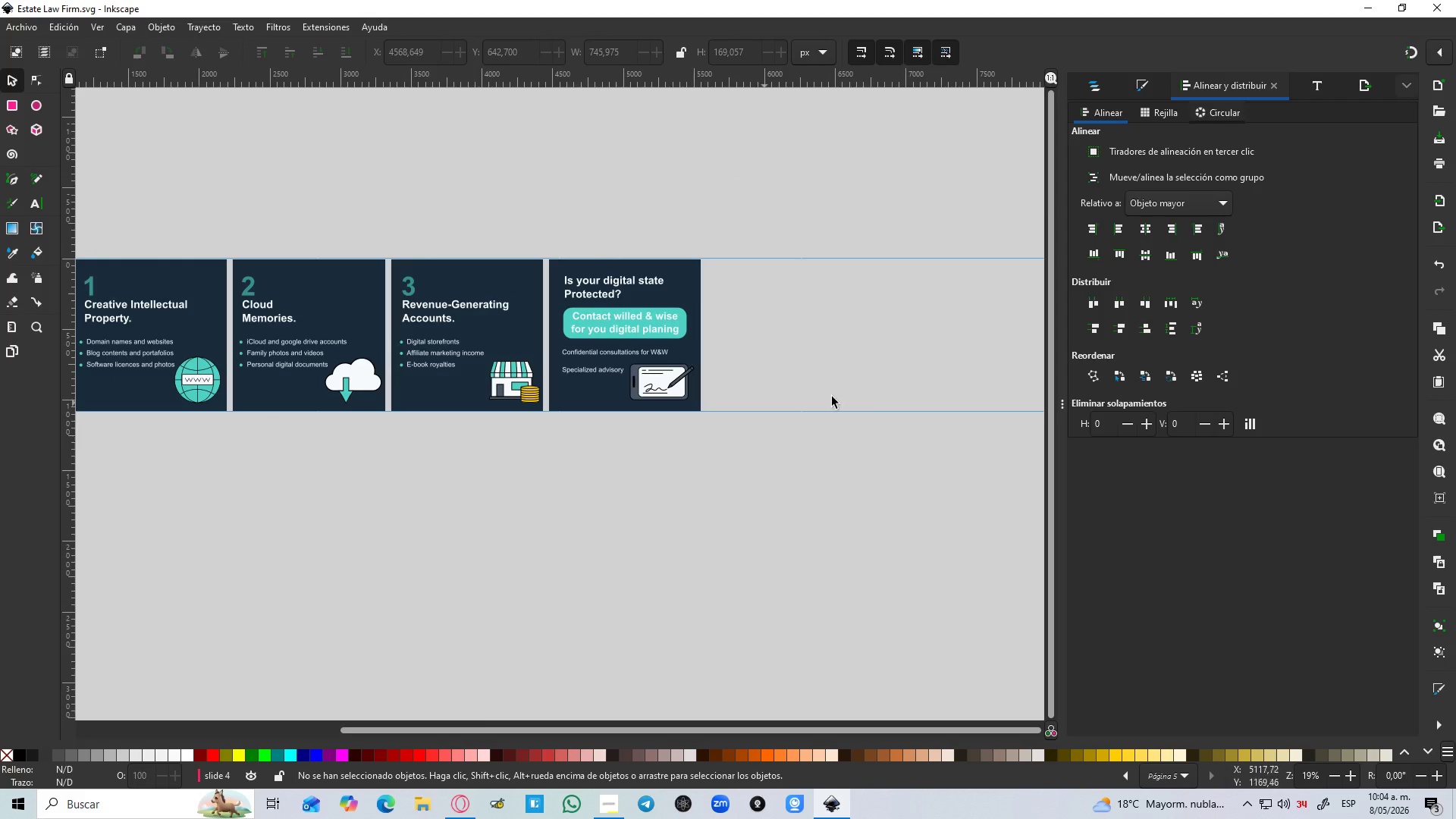 
left_click([603, 354])
 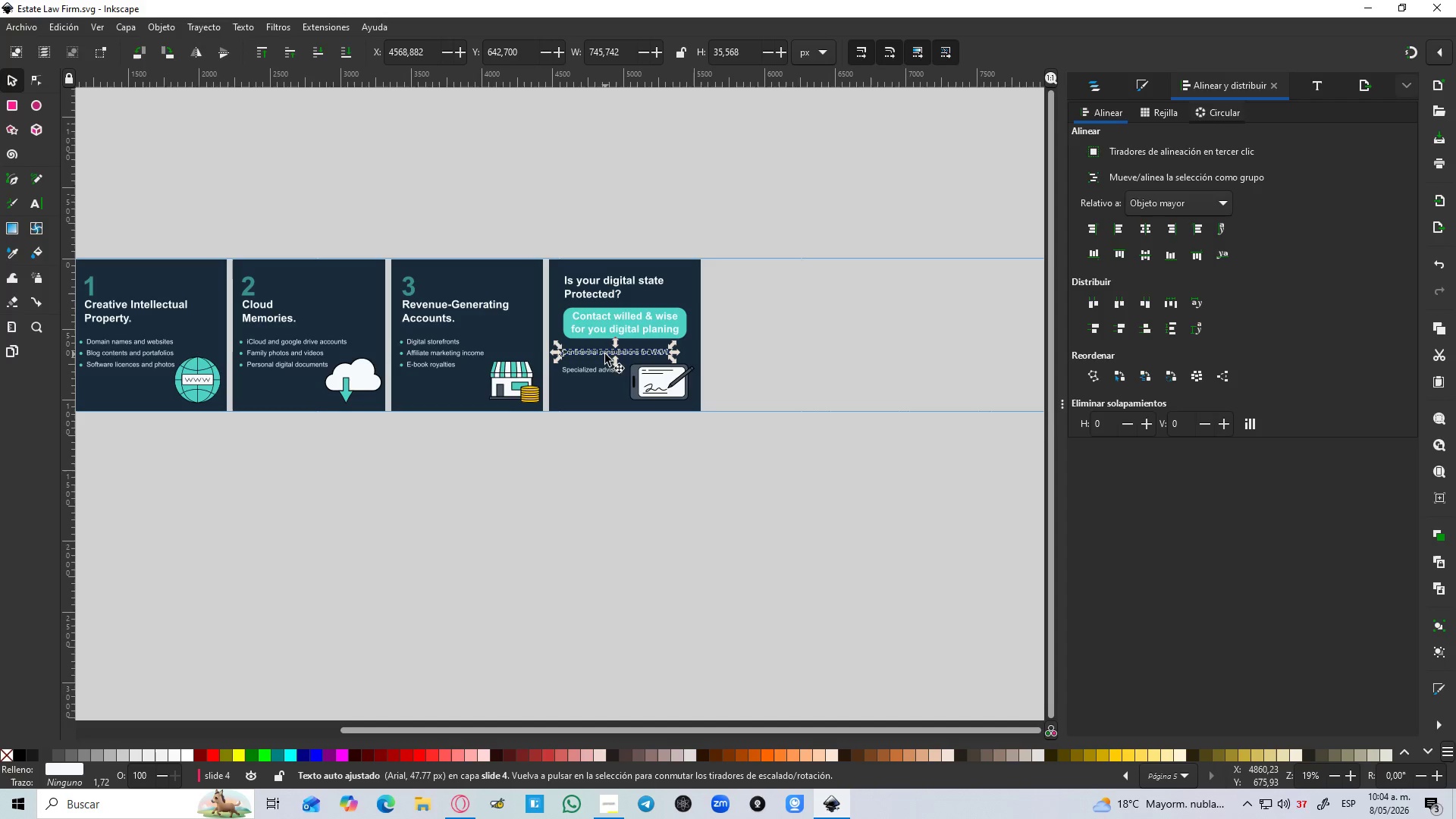 
hold_key(key=ShiftLeft, duration=0.7)
left_click([598, 372])
 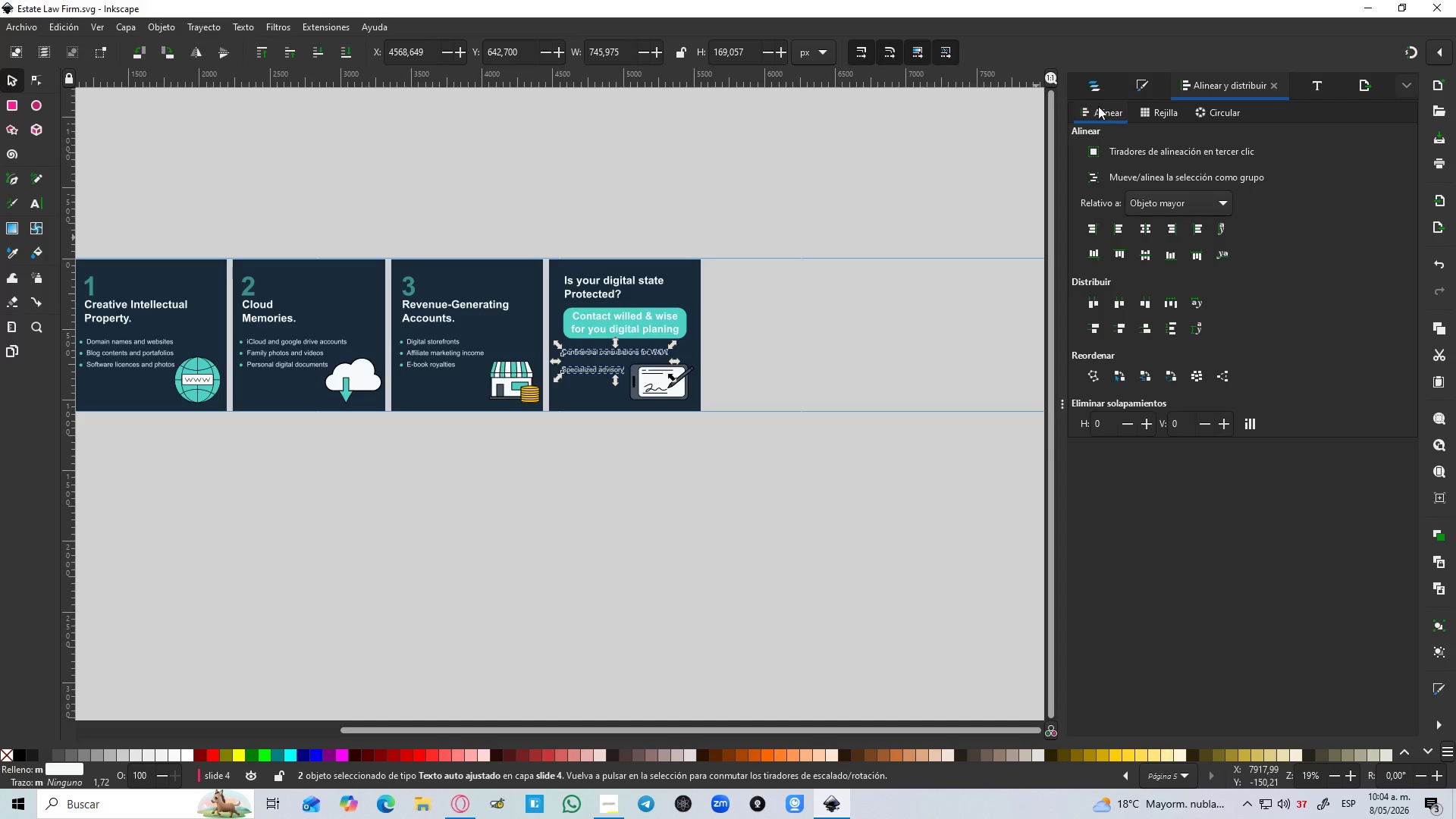 
left_click([1093, 93])
 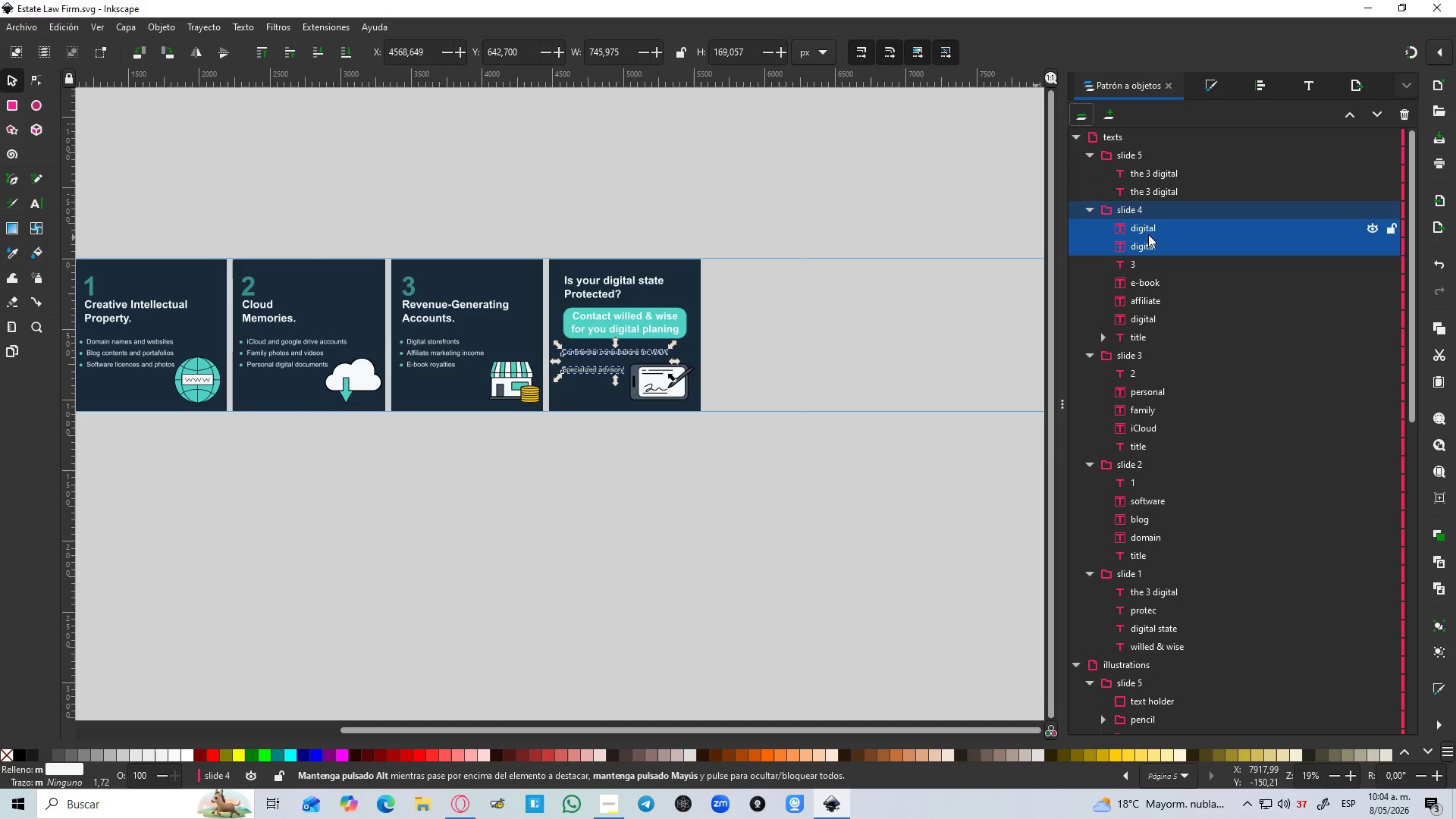 
left_click_drag(start_coordinate=[1146, 234], to_coordinate=[1197, 165])
 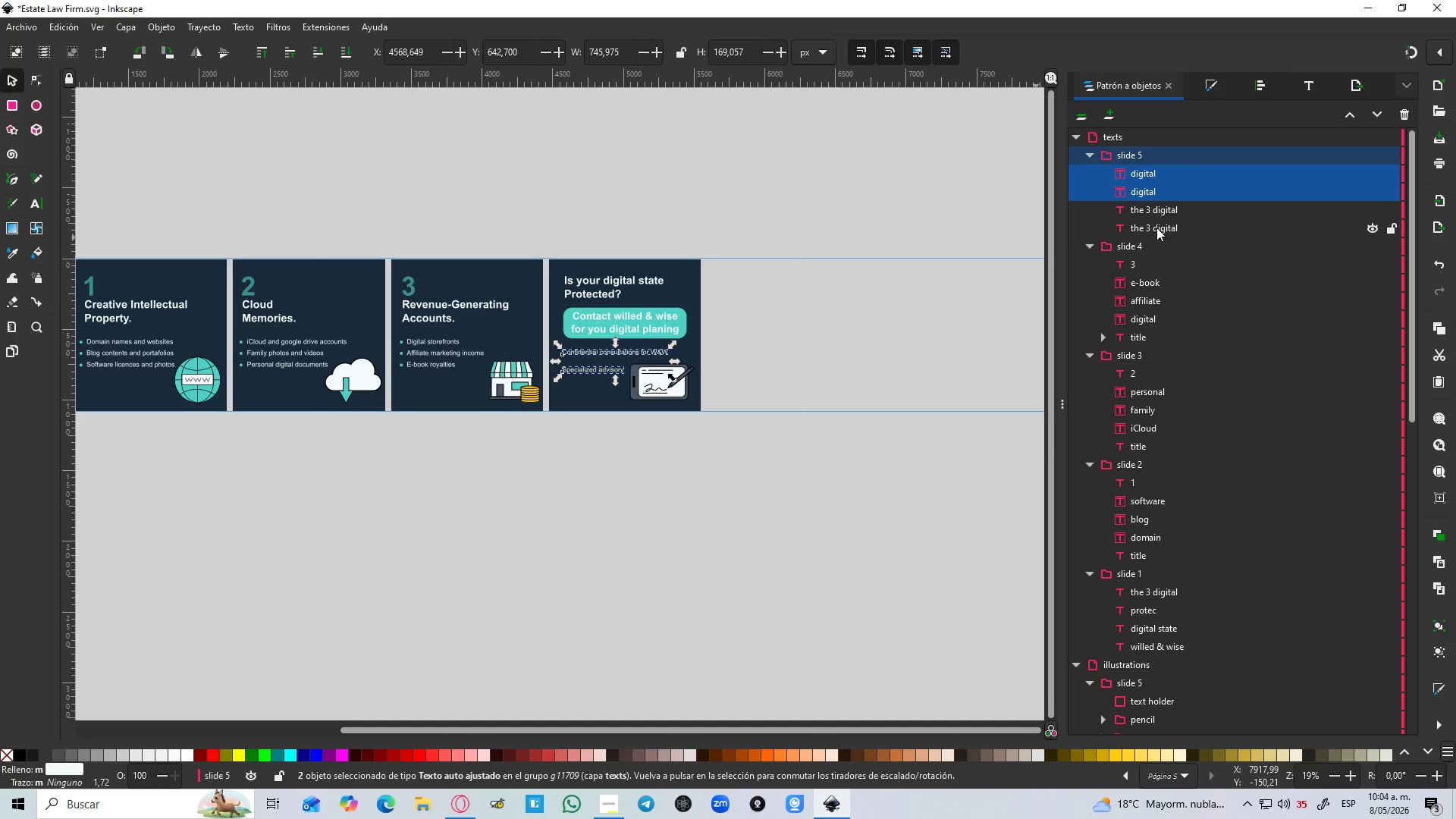 
hold_key(key=ControlLeft, duration=0.44)
scroll: coordinate [755, 322], scroll_direction: up, amount: 2.0
 